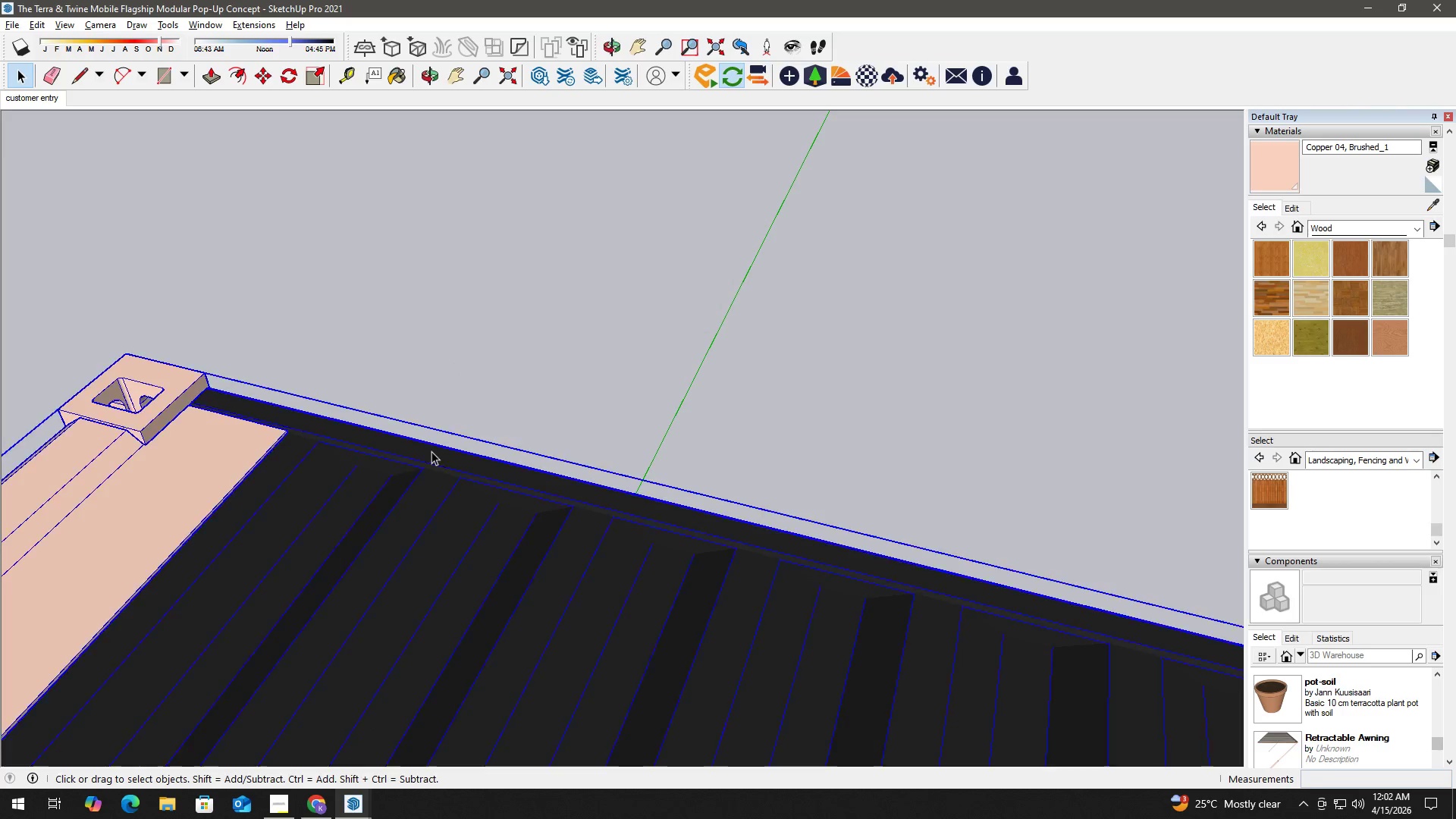 
scroll: coordinate [448, 435], scroll_direction: up, amount: 2.0
 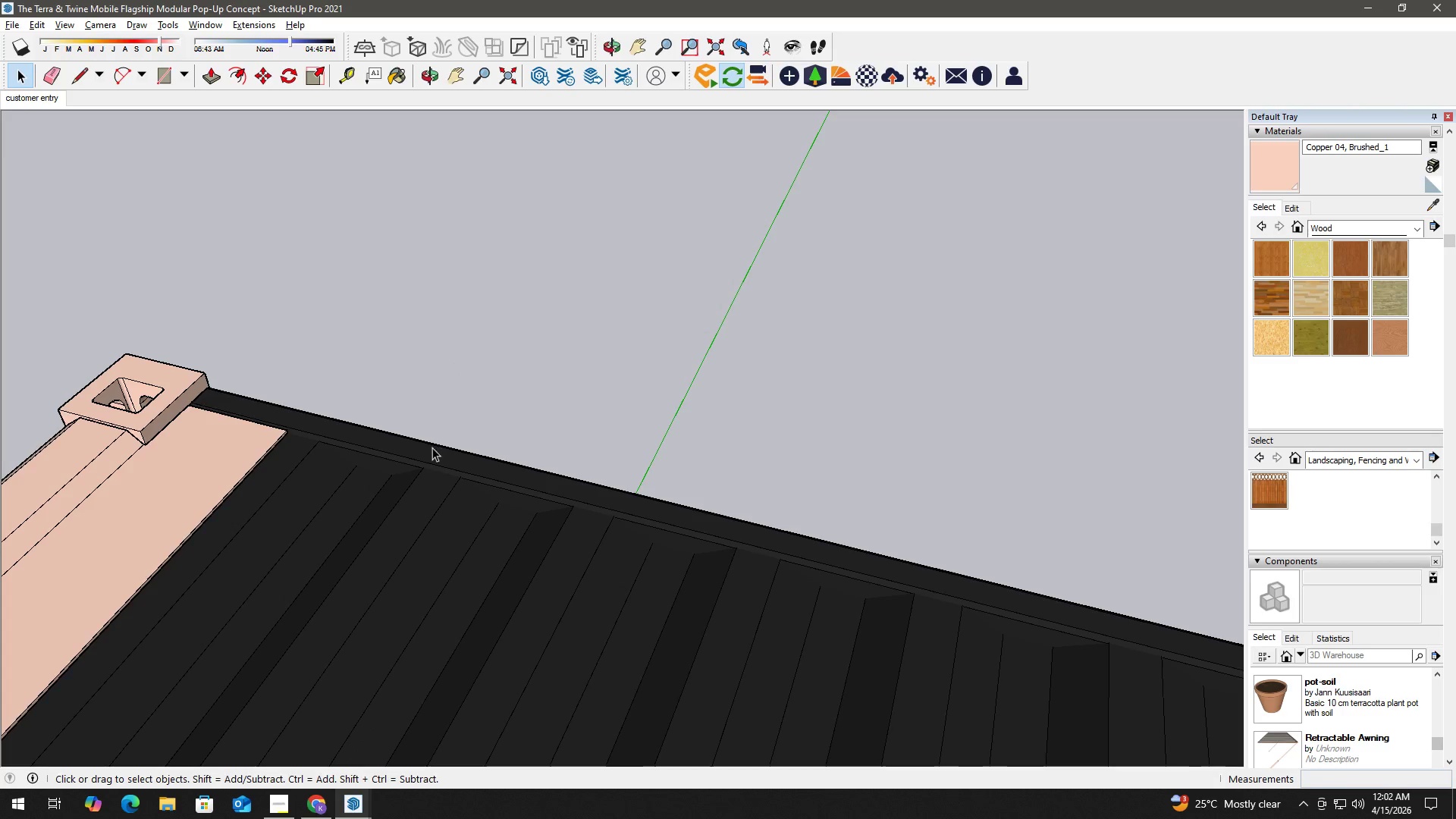 
double_click([431, 451])
 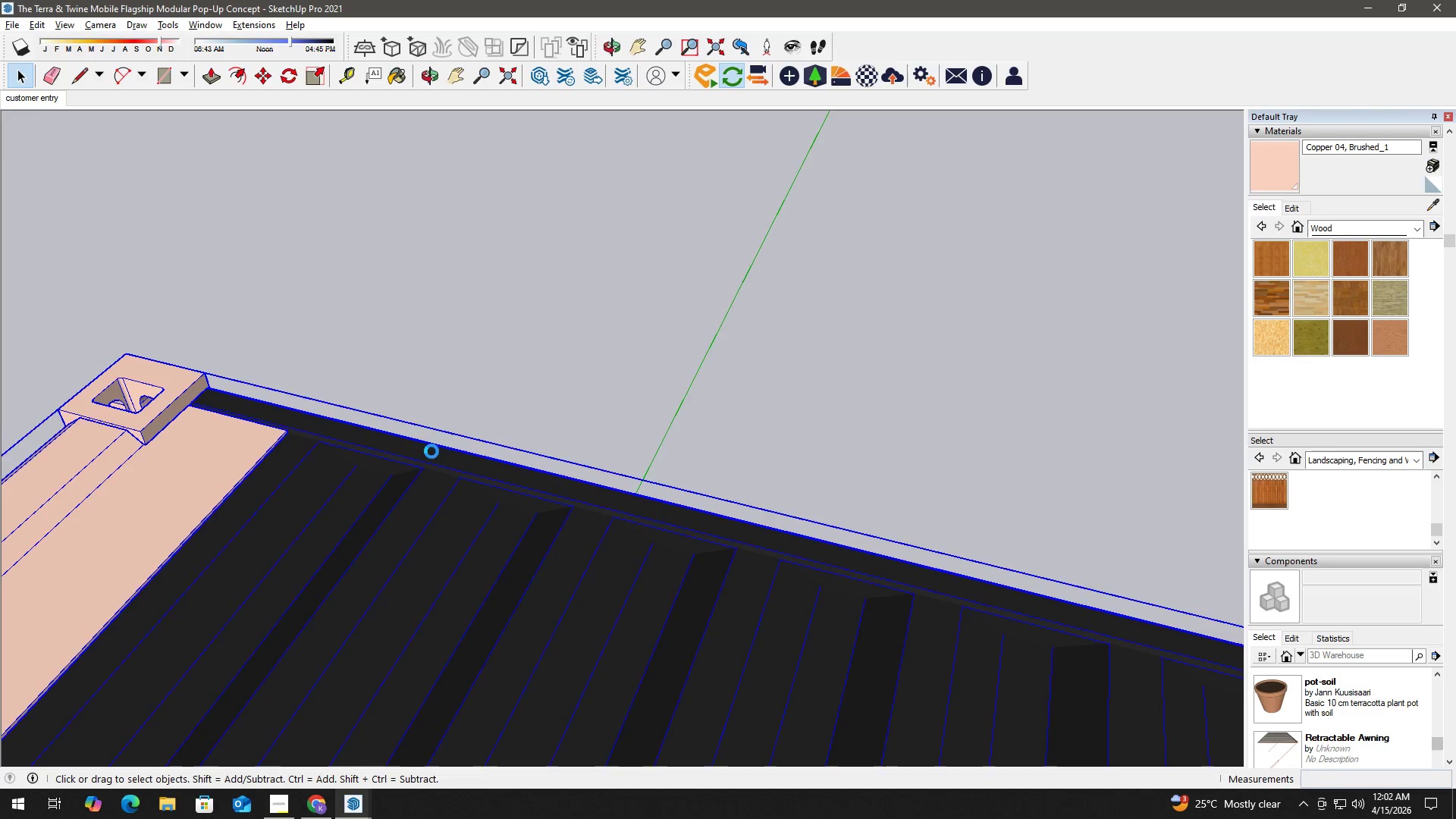 
triple_click([431, 451])
 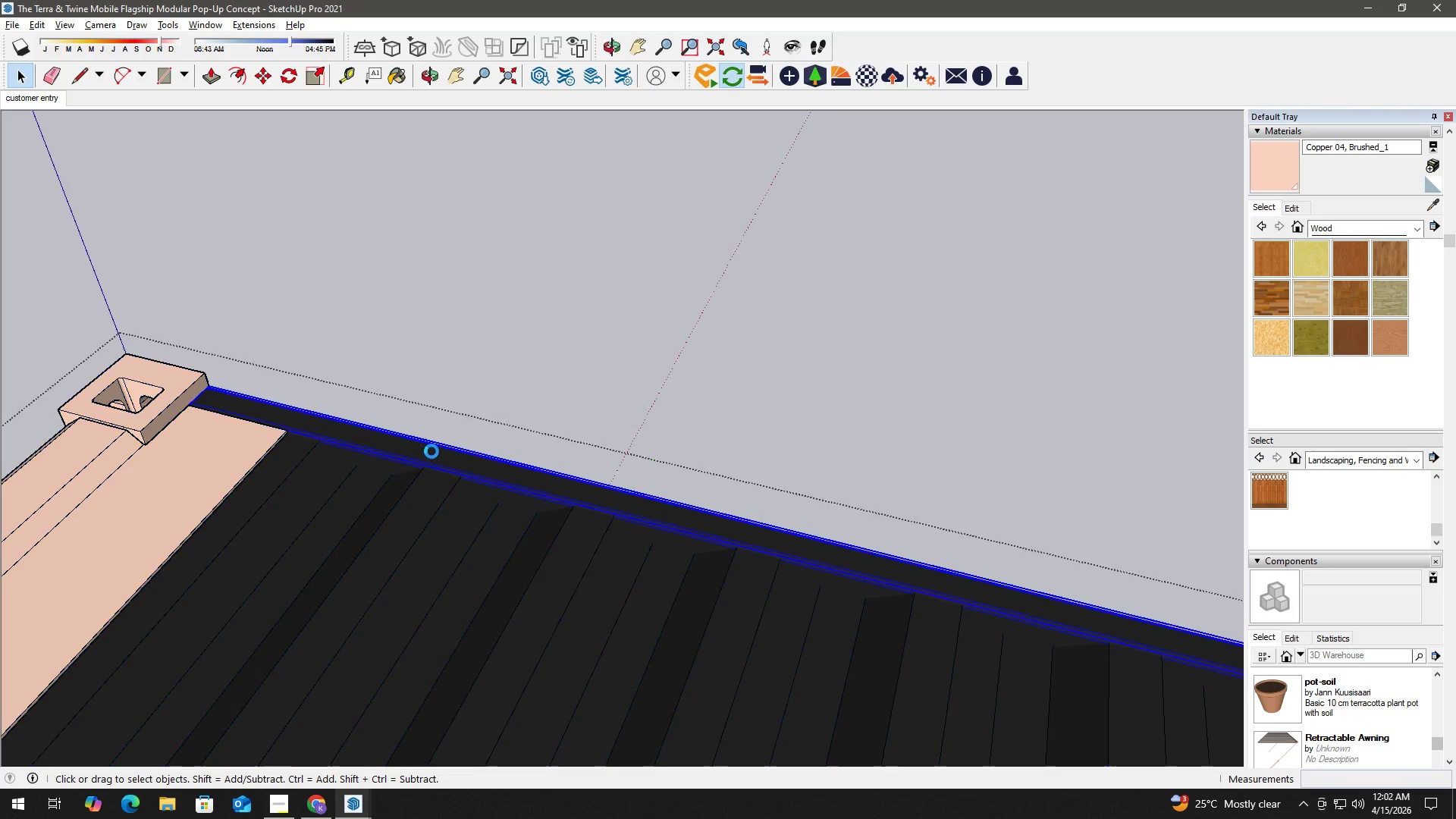 
triple_click([431, 451])
 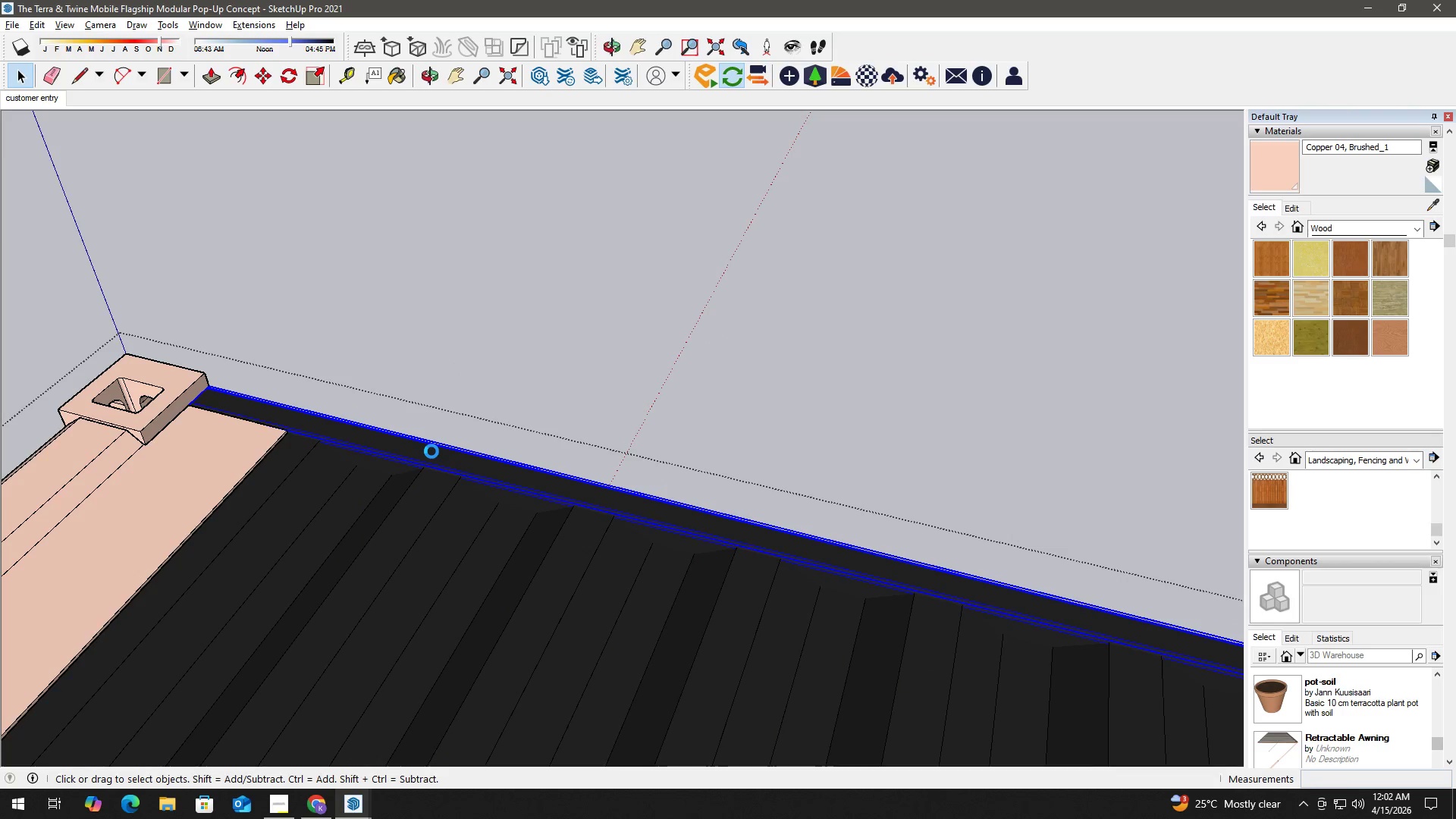 
triple_click([431, 451])
 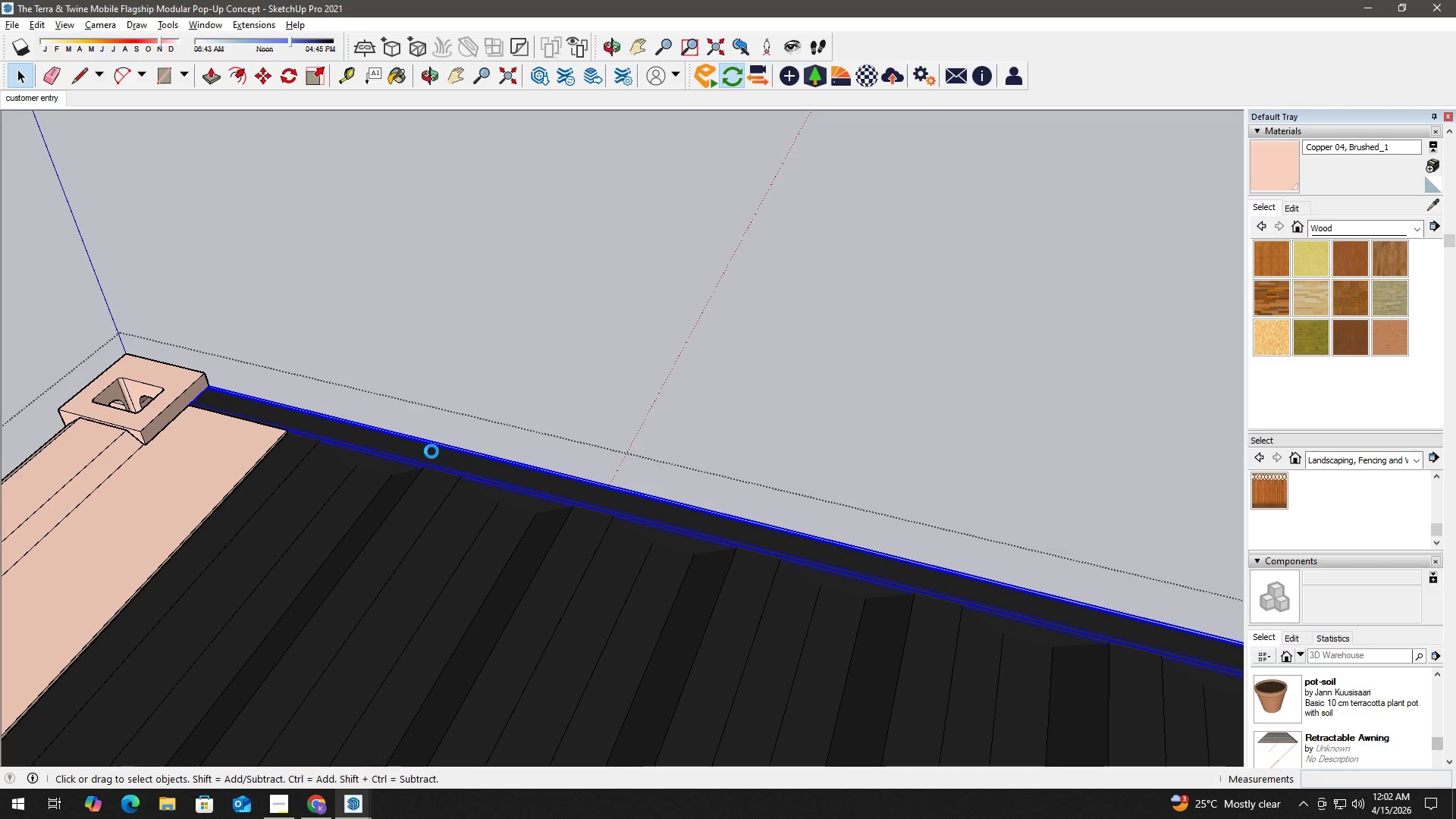 
triple_click([431, 451])
 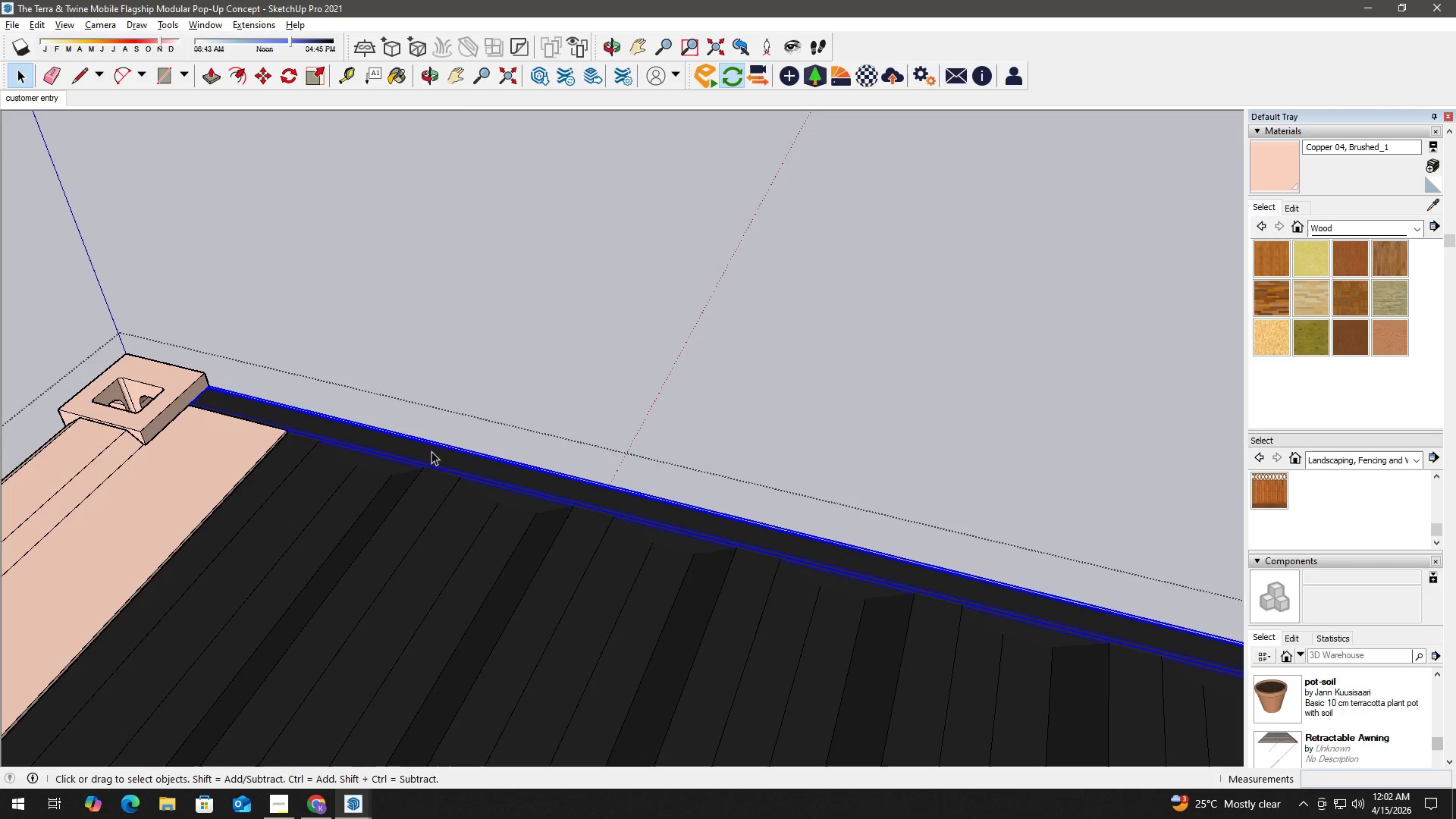 
triple_click([431, 451])
 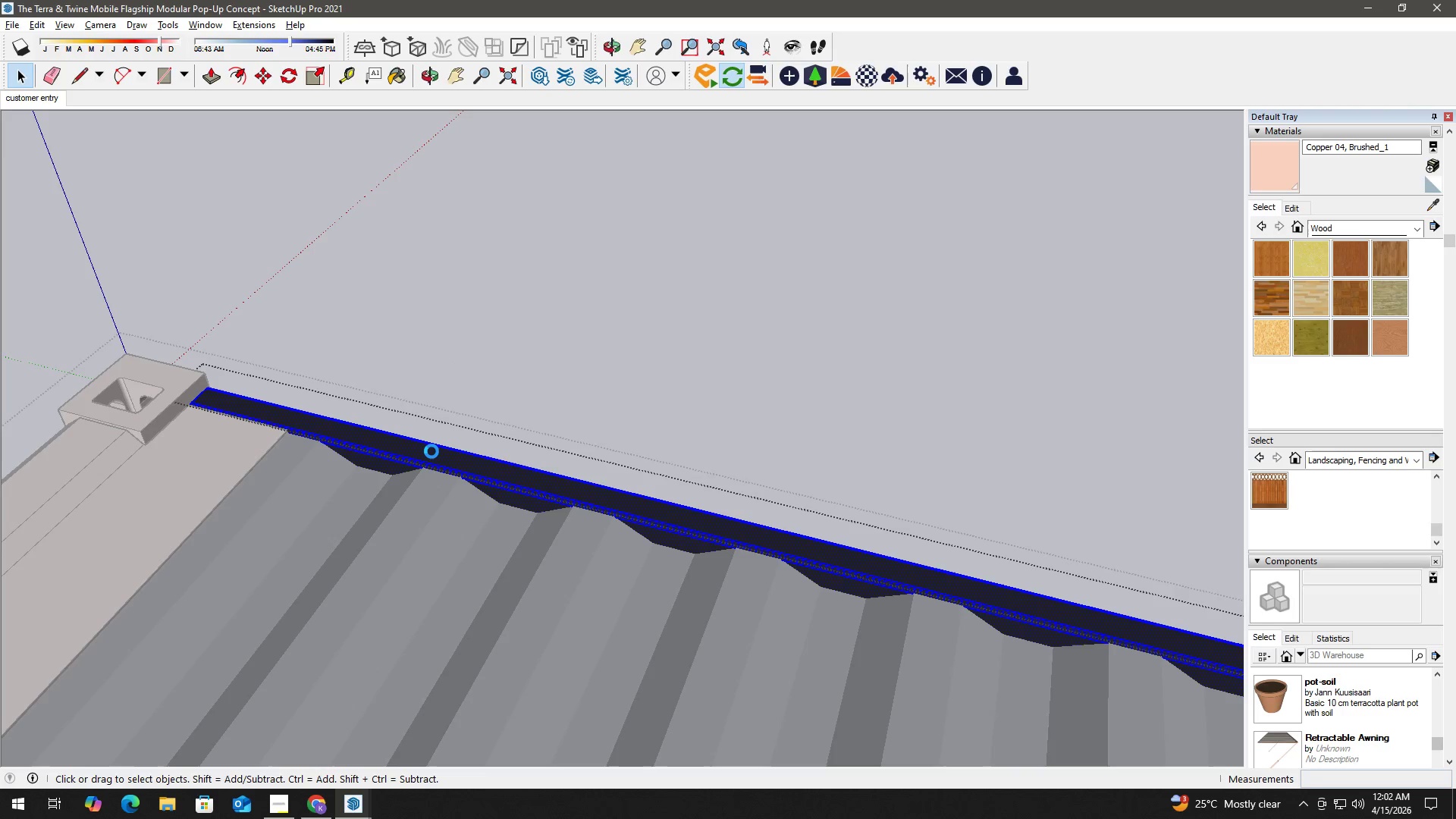 
triple_click([431, 451])
 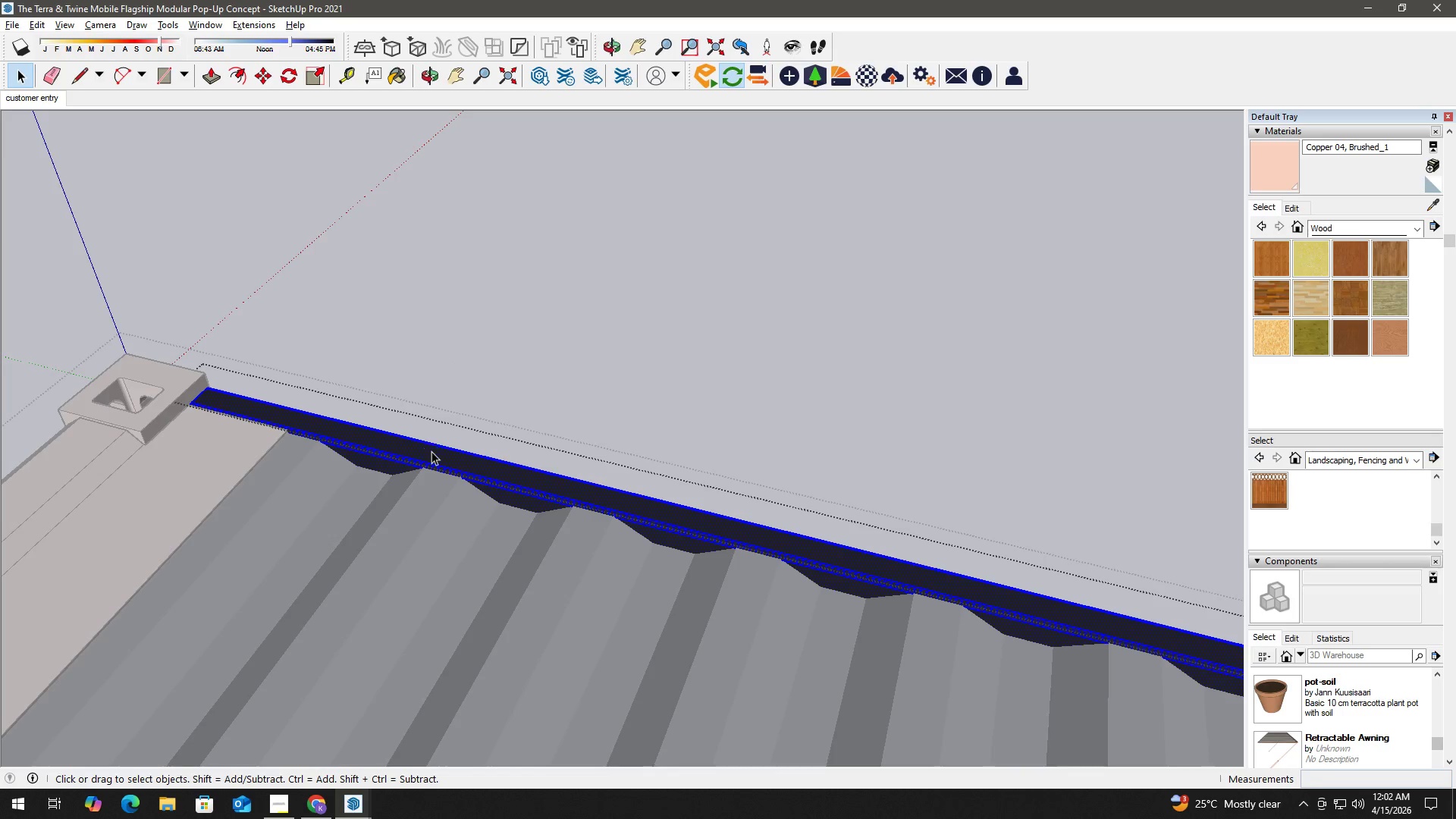 
triple_click([431, 451])
 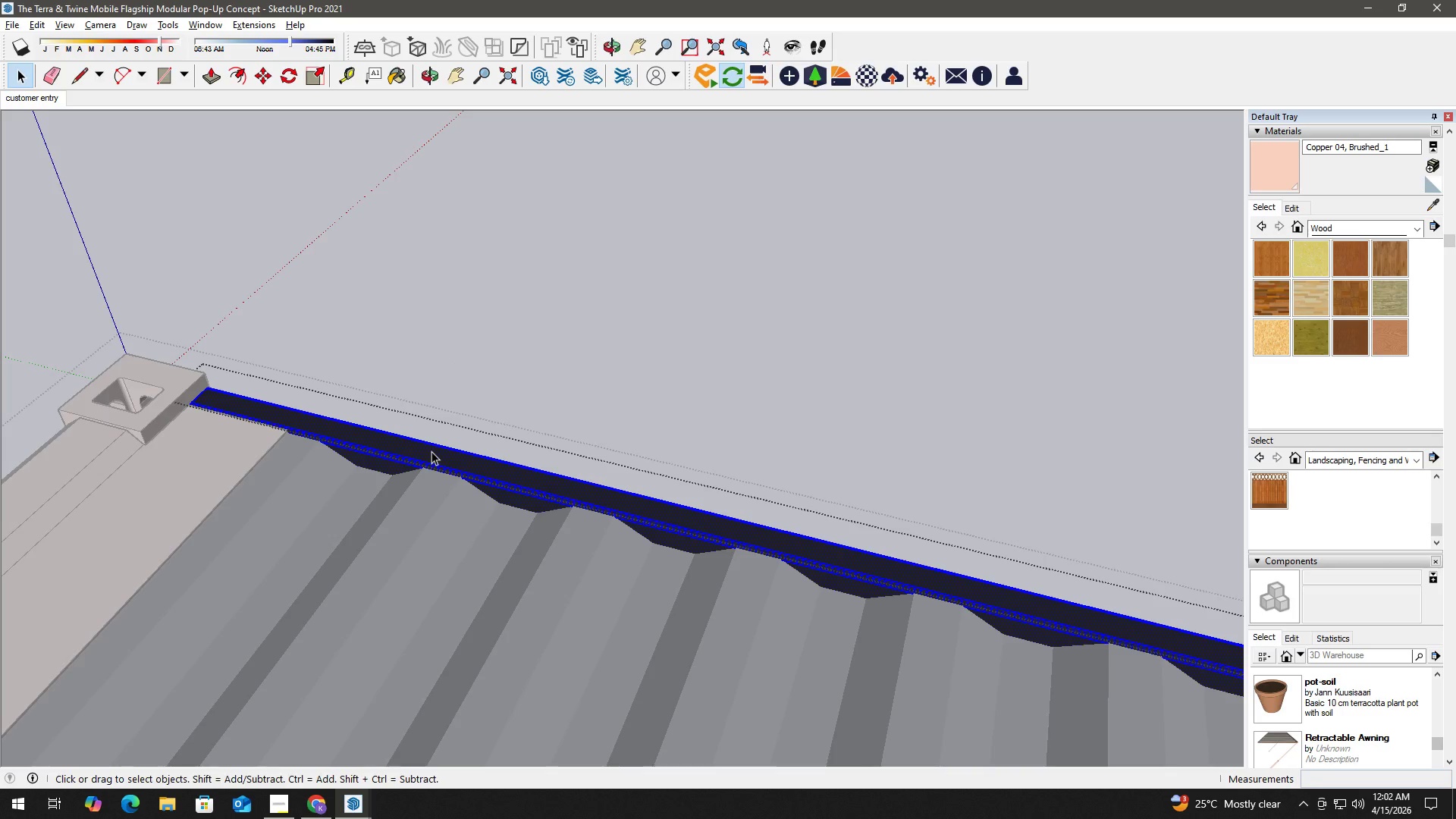 
key(B)
 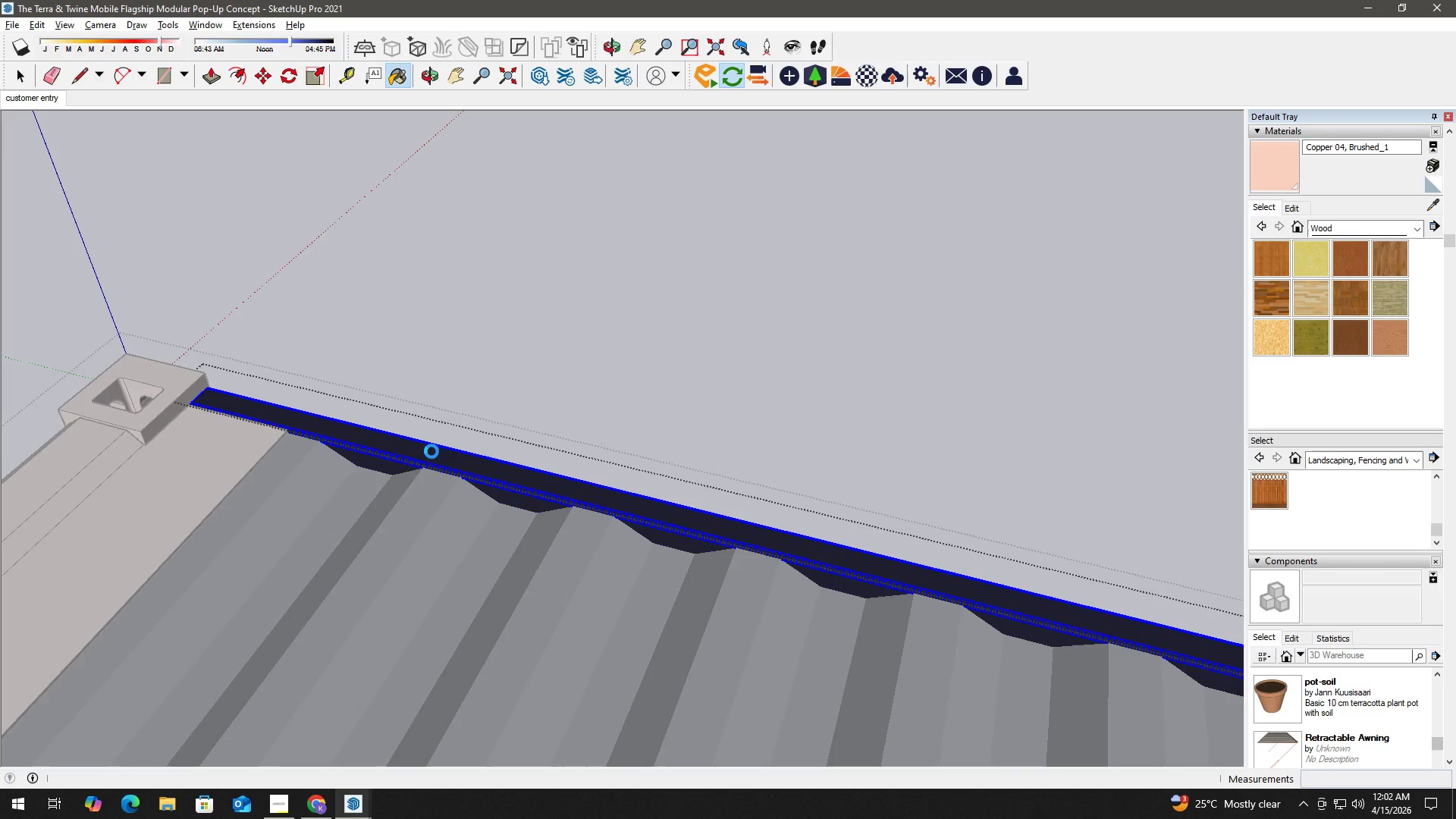 
double_click([431, 451])
 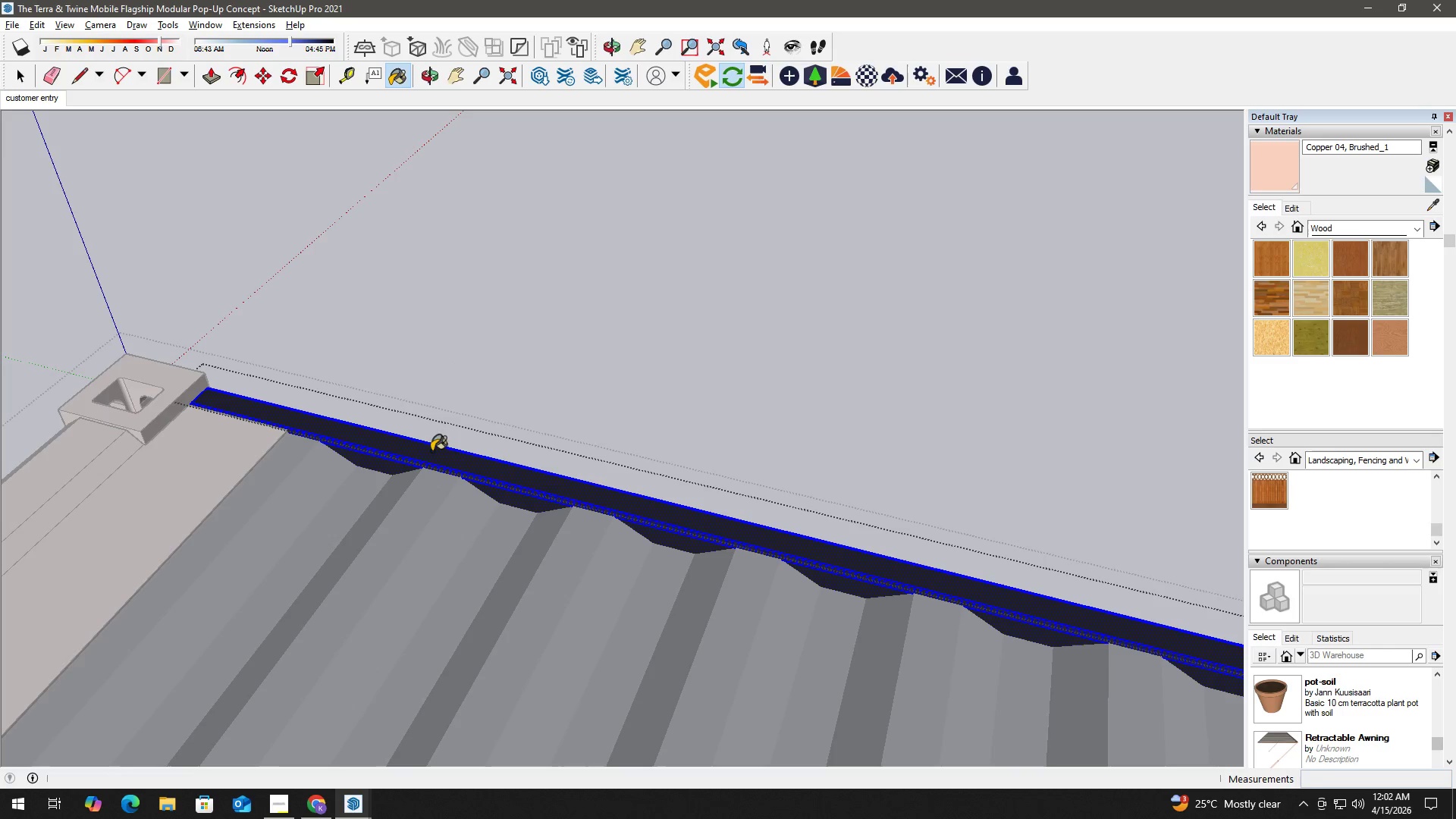 
triple_click([431, 451])
 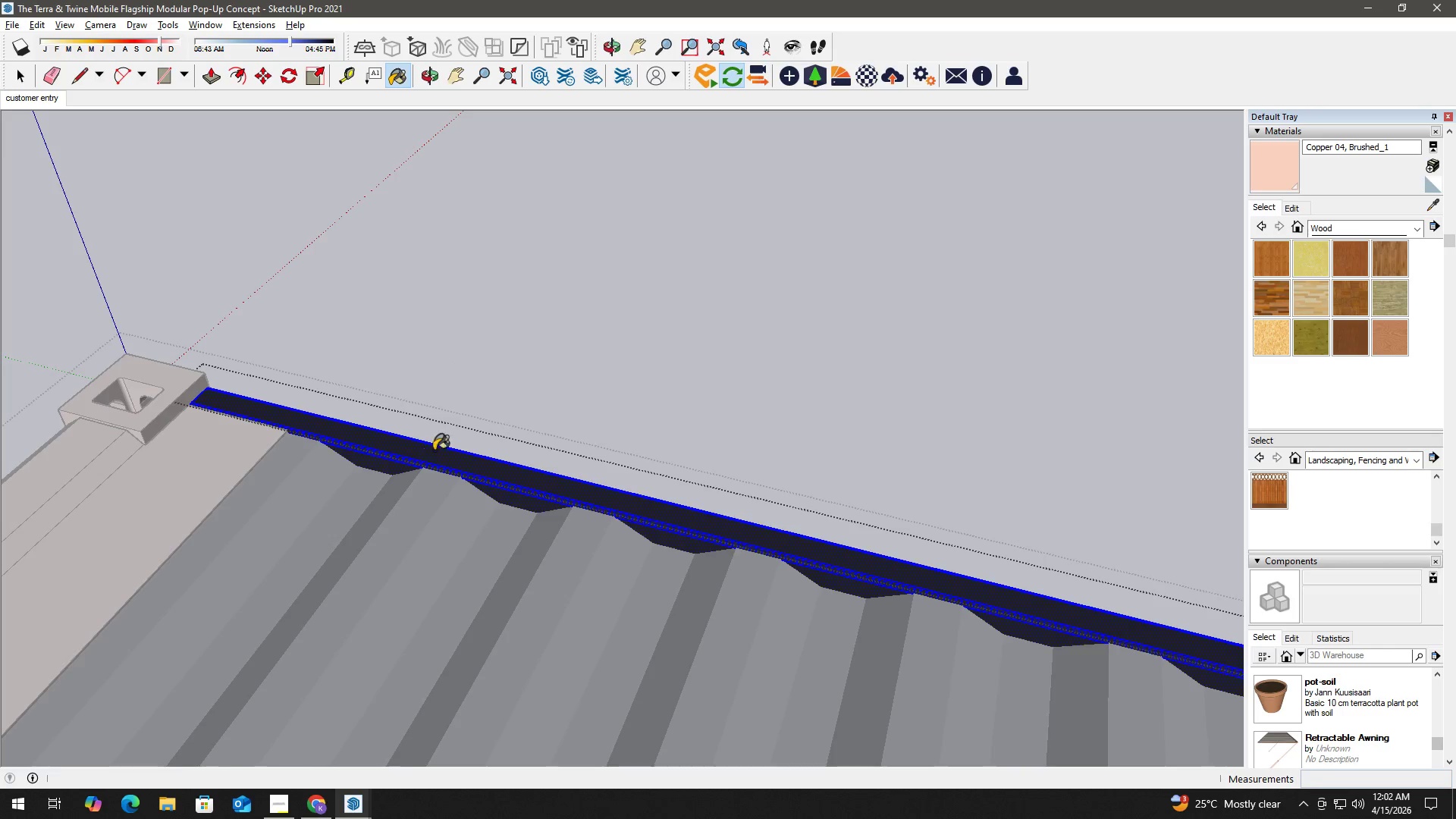 
key(Space)
 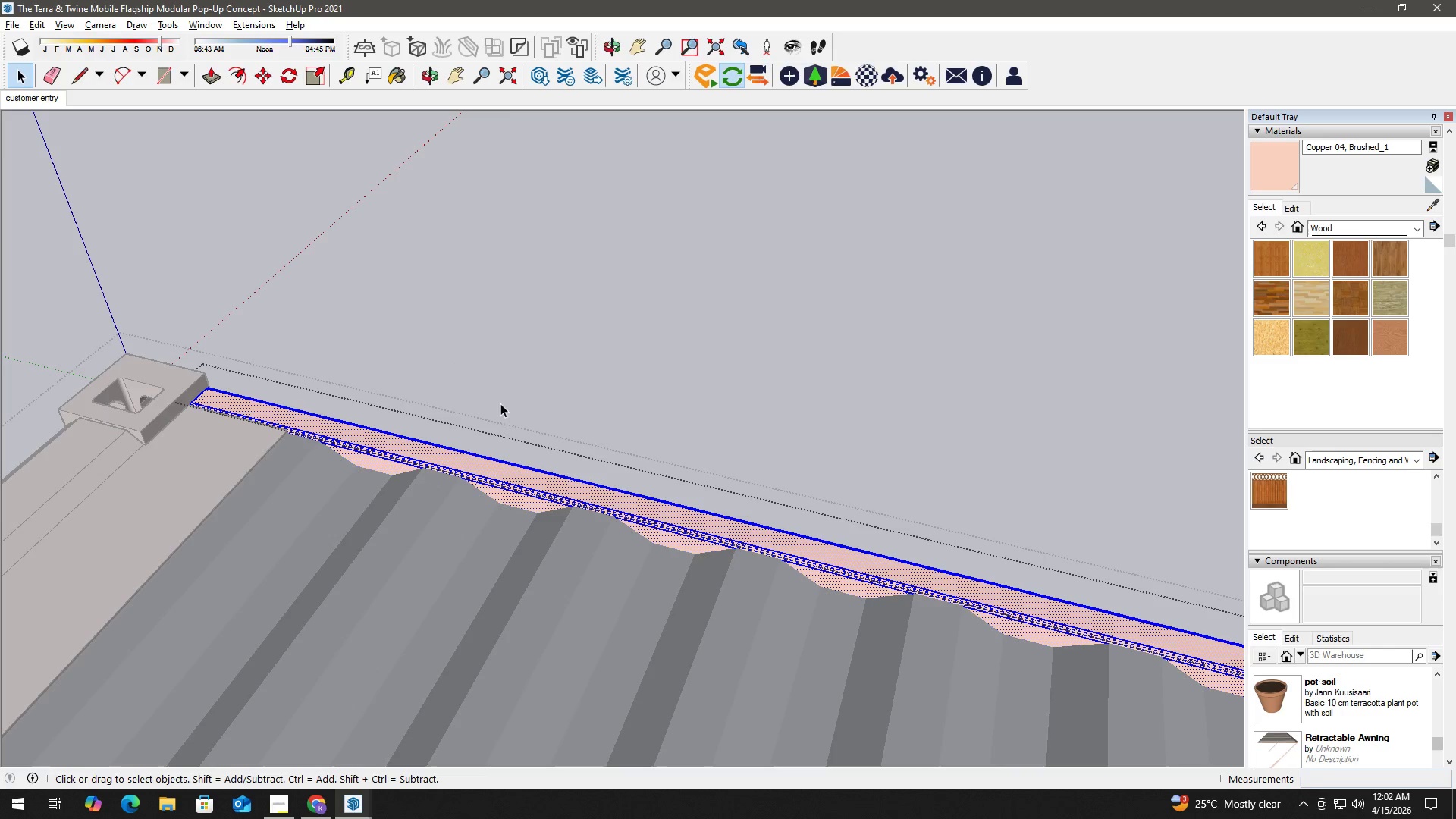 
key(Escape)
 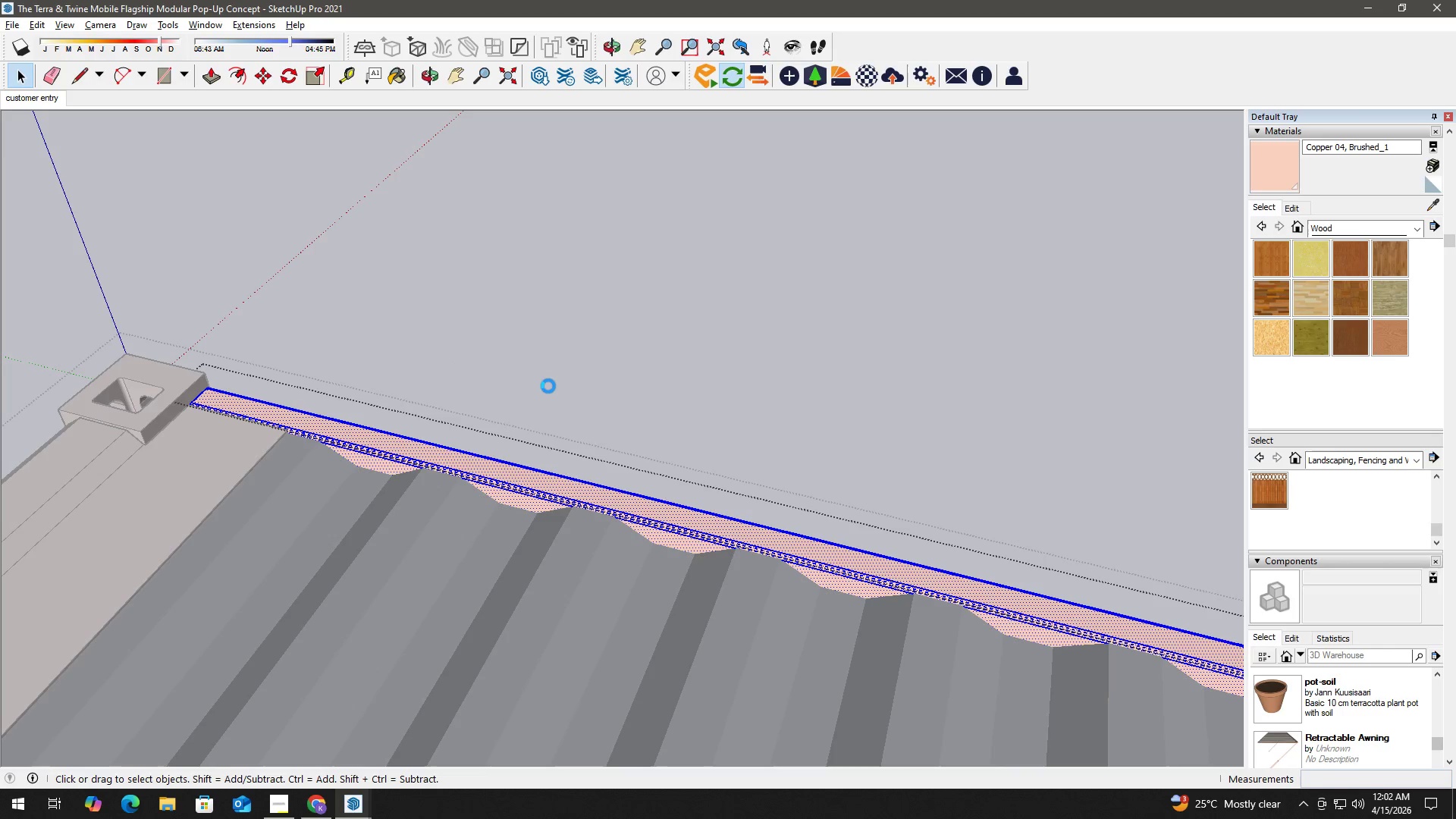 
key(Escape)
 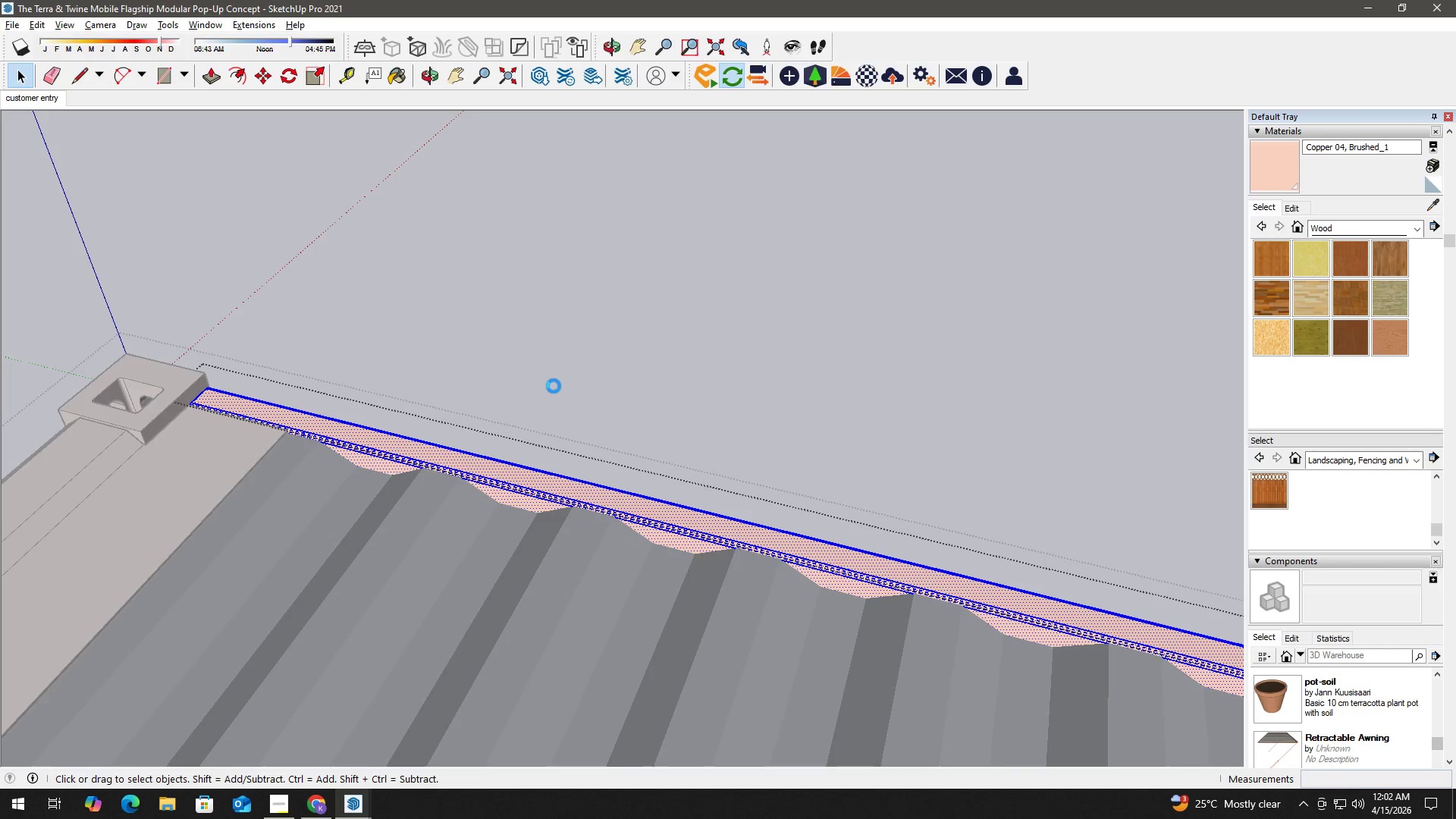 
key(Escape)
 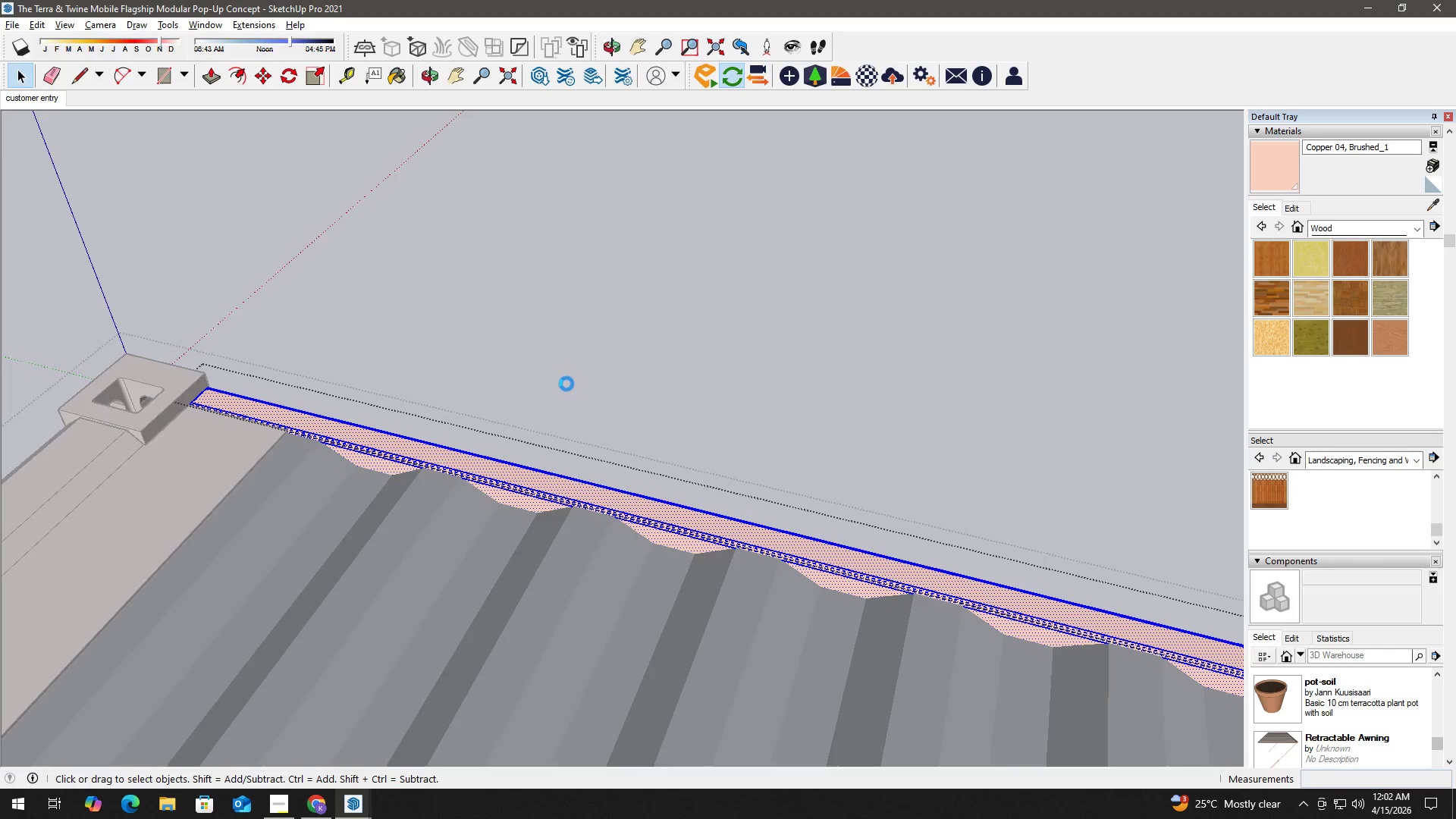 
key(Escape)
 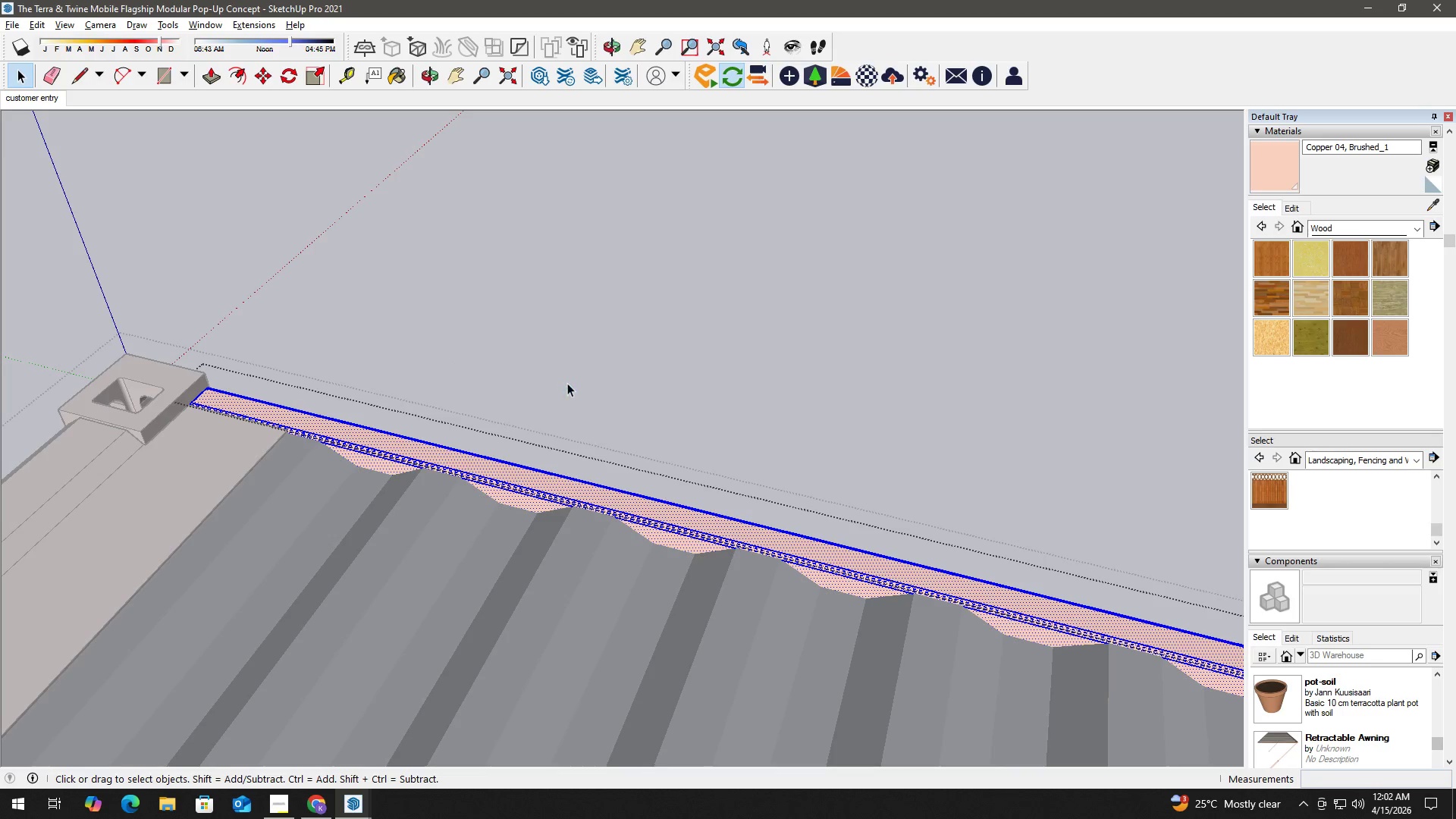 
key(Escape)
 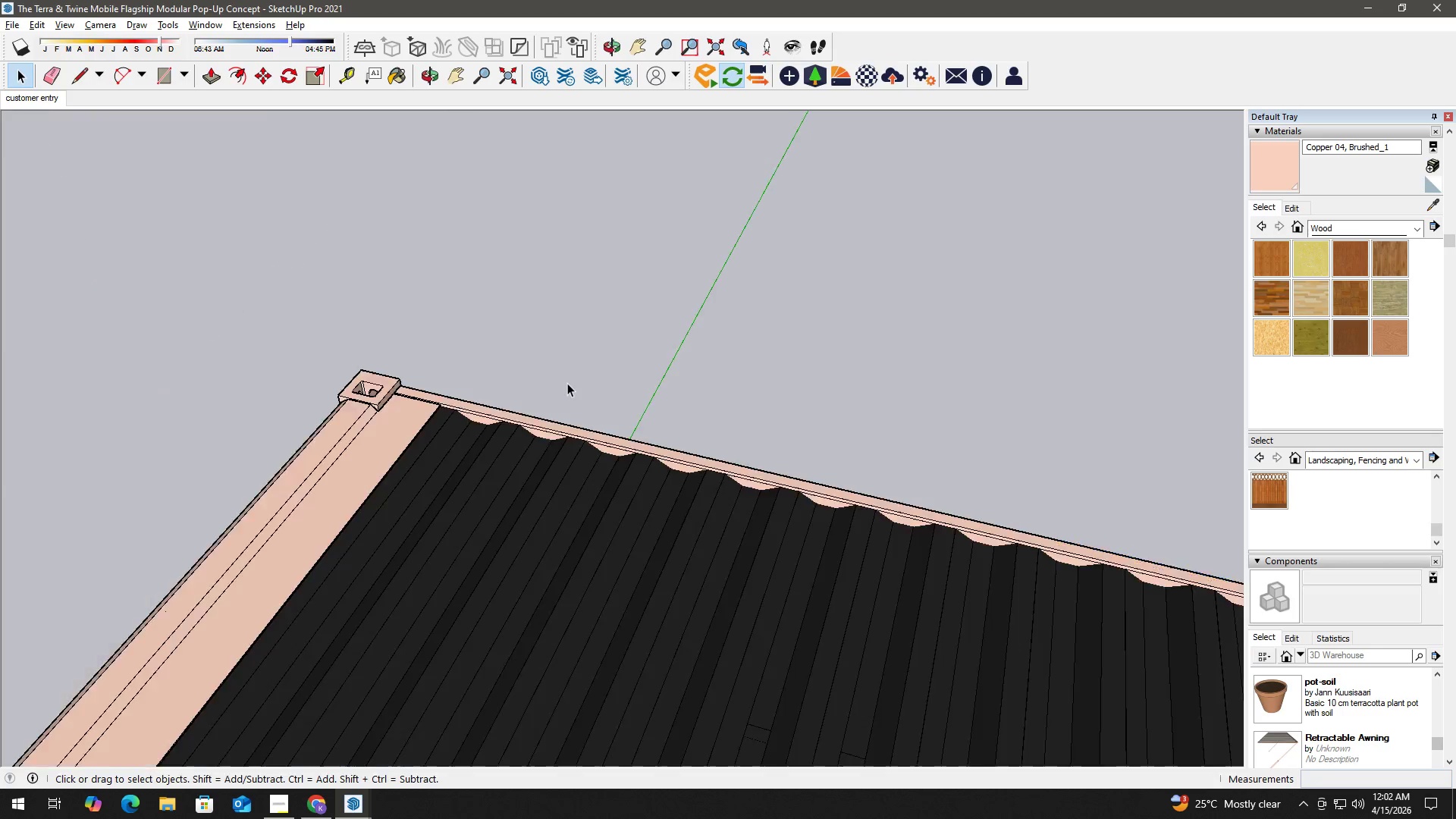 
key(Escape)
 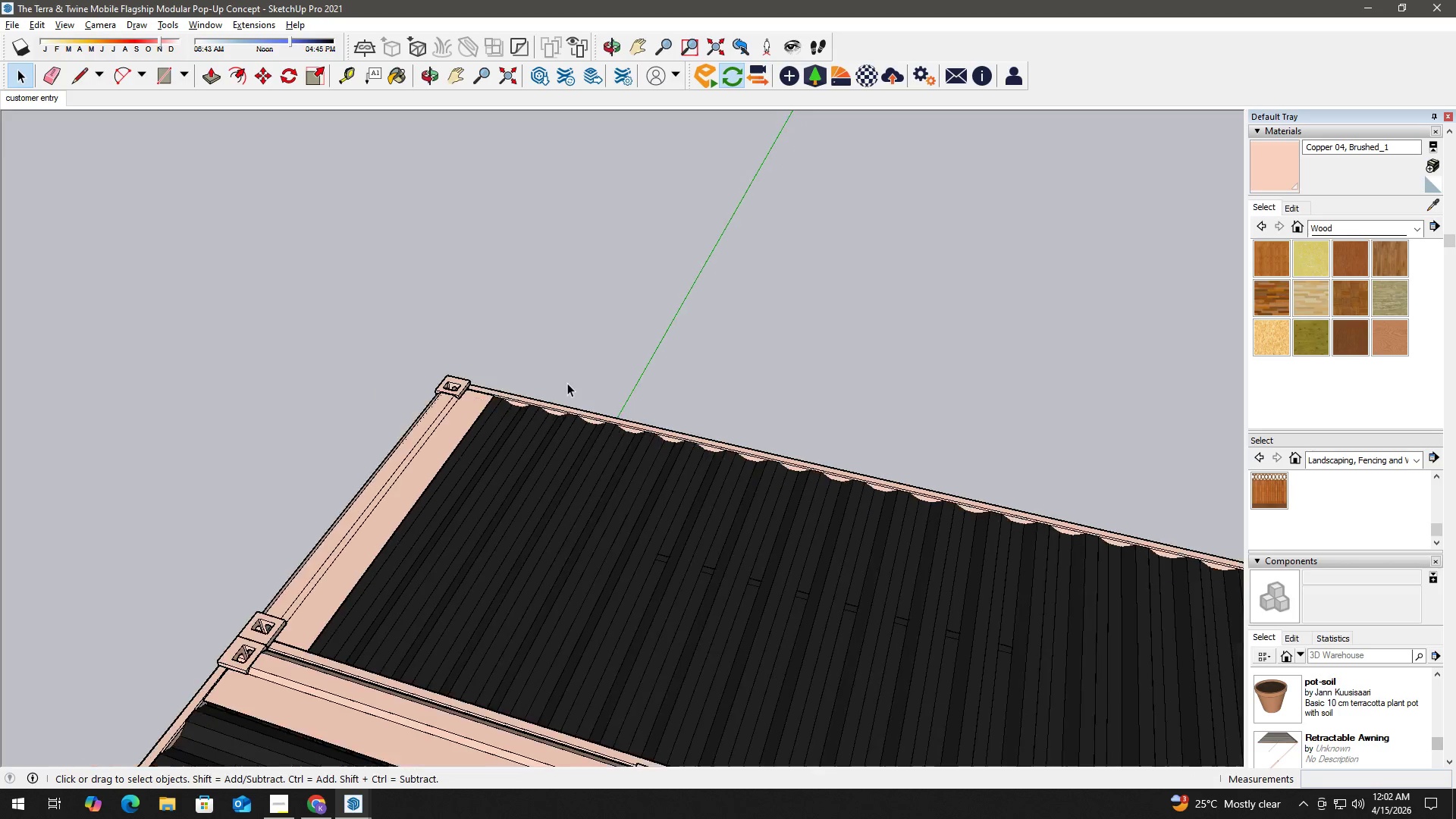 
key(Escape)
 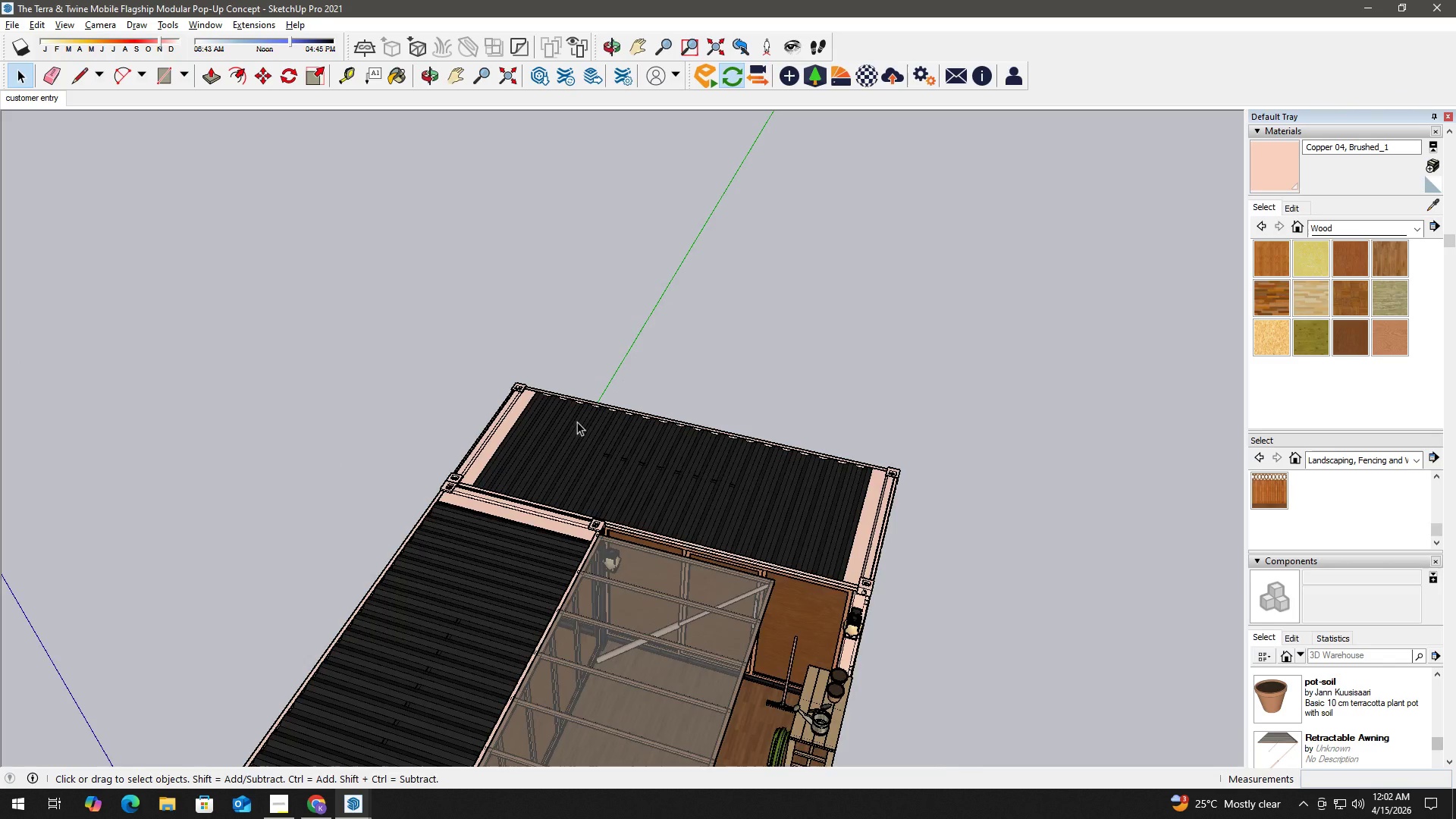 
key(H)
 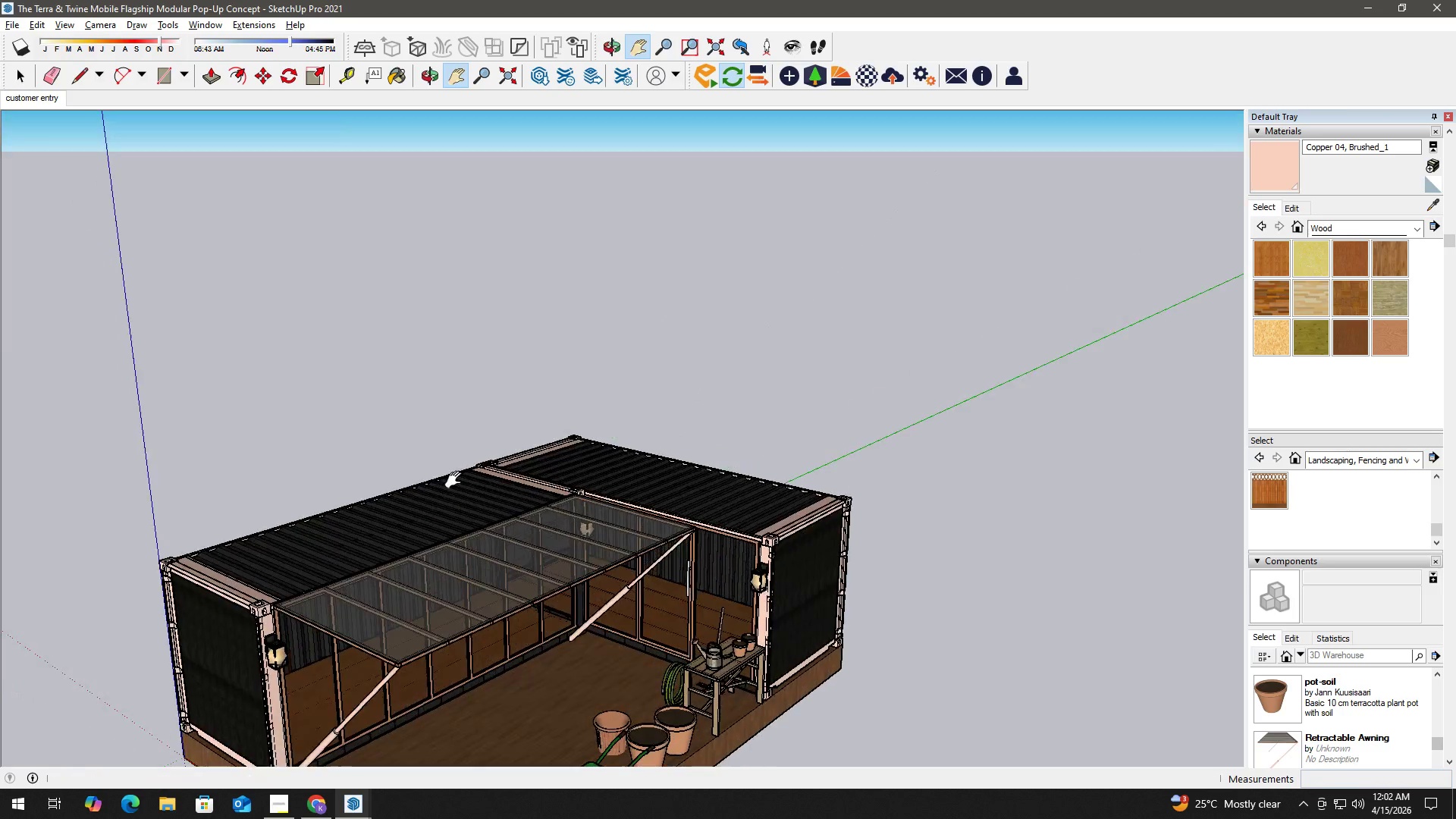 
scroll: coordinate [577, 416], scroll_direction: down, amount: 22.0
 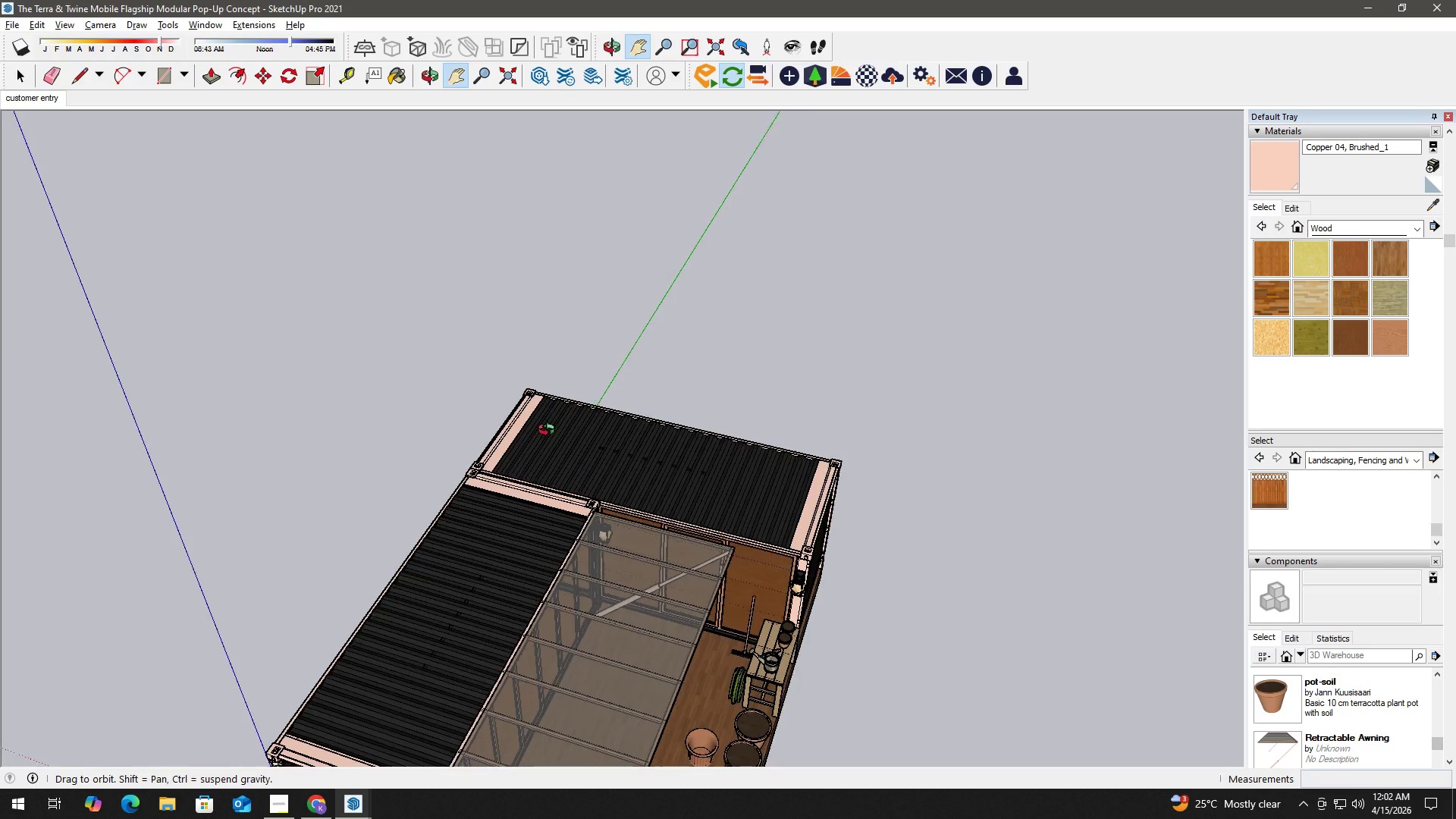 
key(H)
 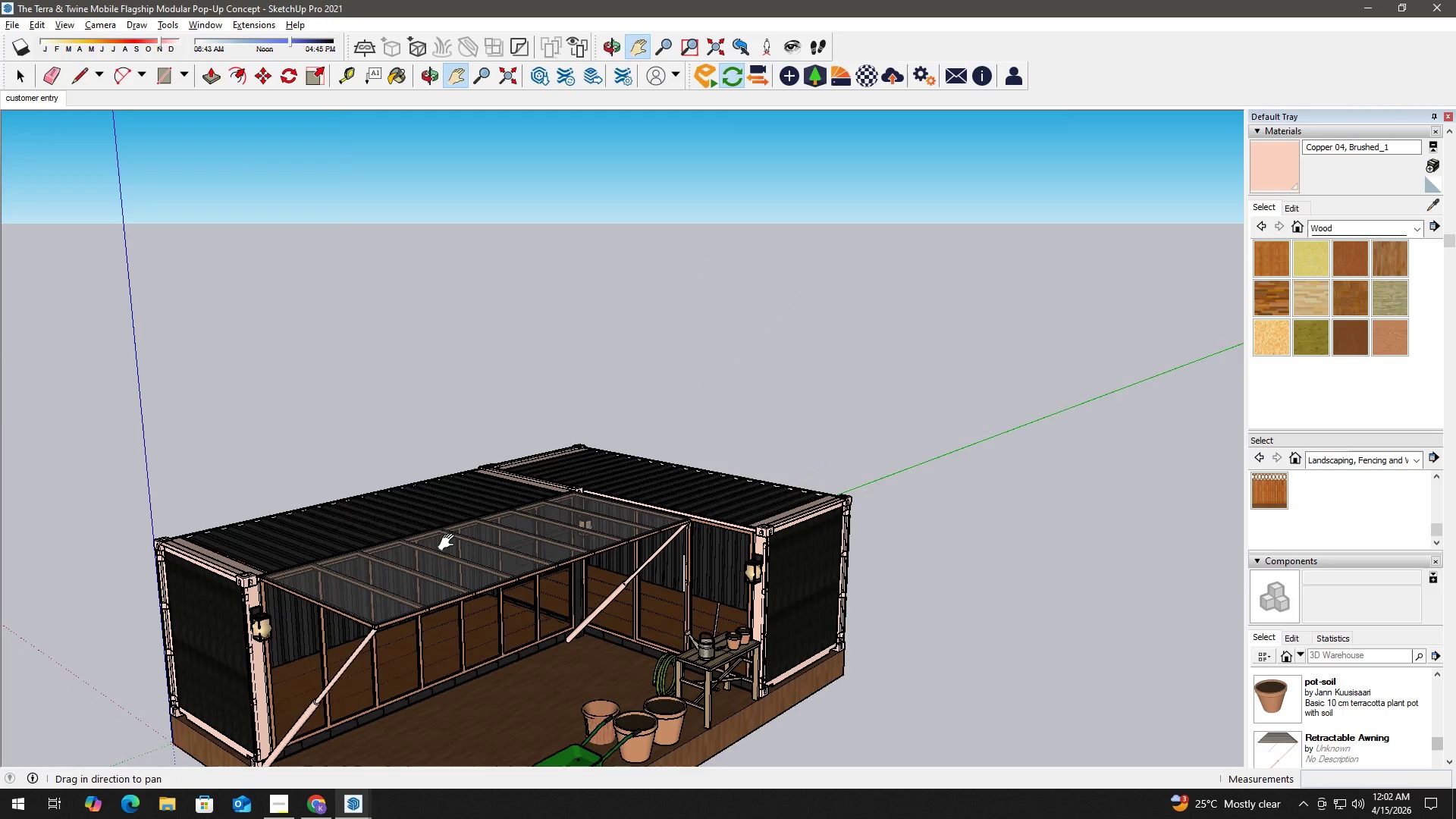 
left_click_drag(start_coordinate=[447, 538], to_coordinate=[466, 452])
 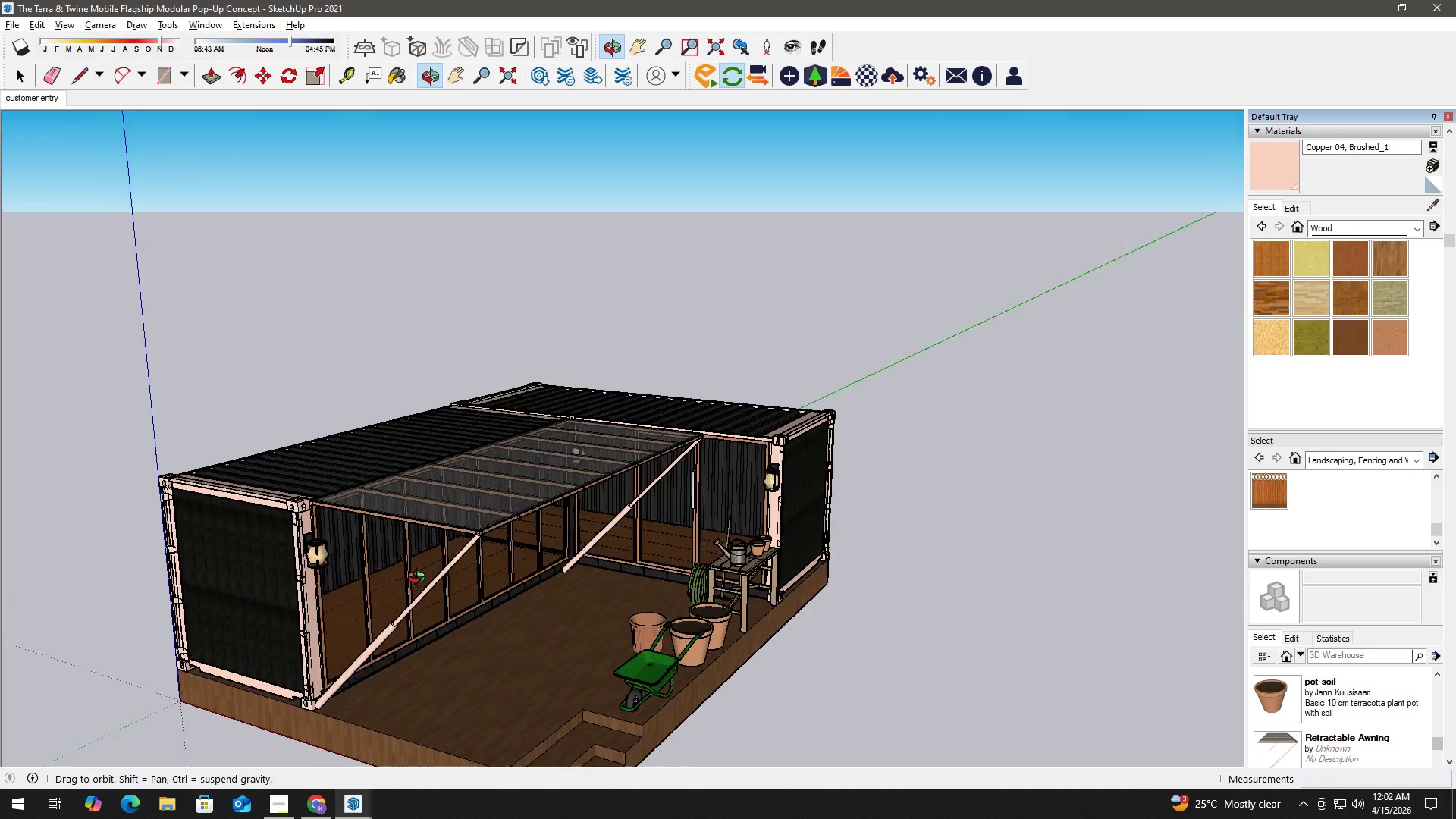 
scroll: coordinate [393, 654], scroll_direction: up, amount: 3.0
 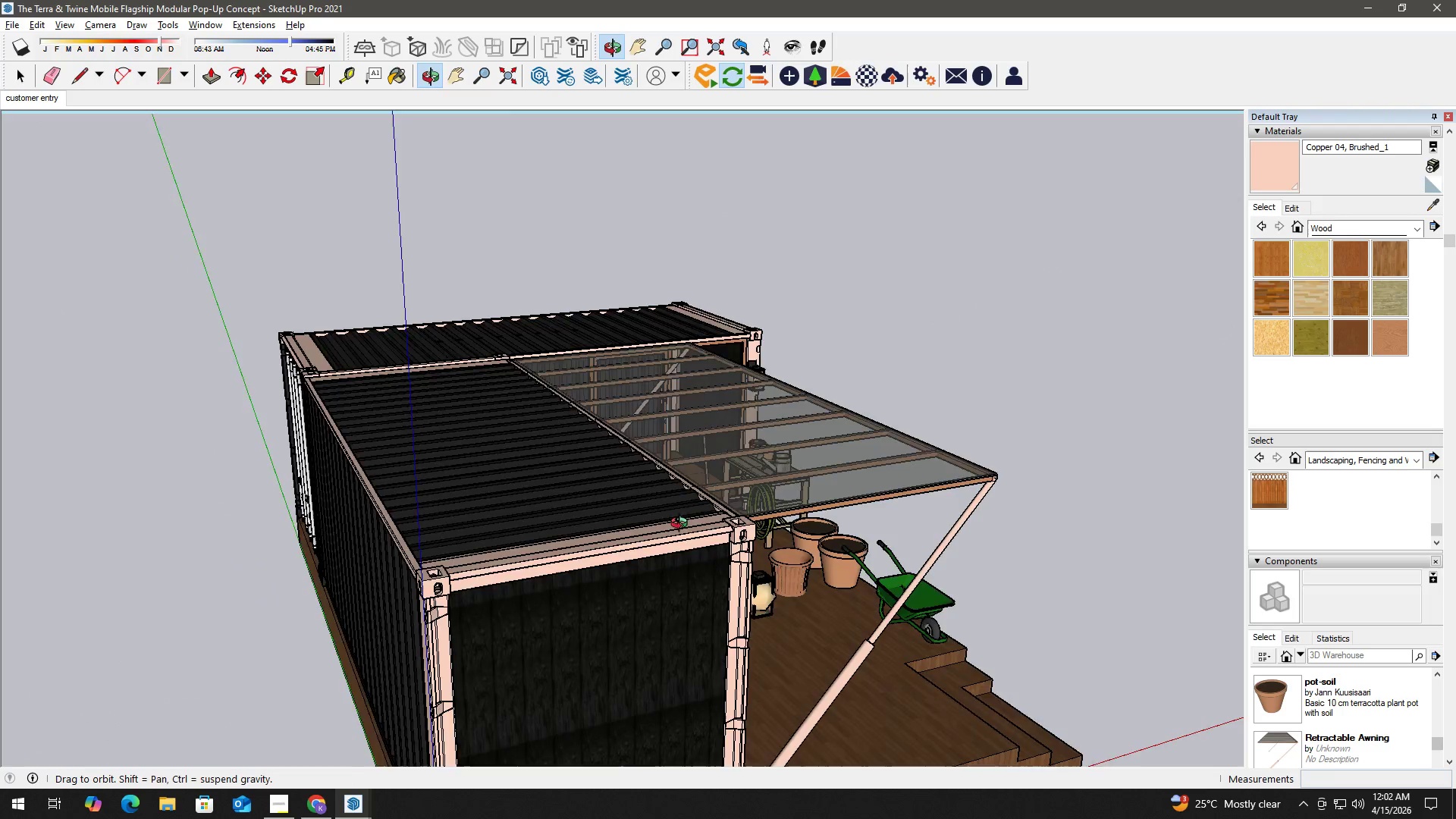 
key(H)
 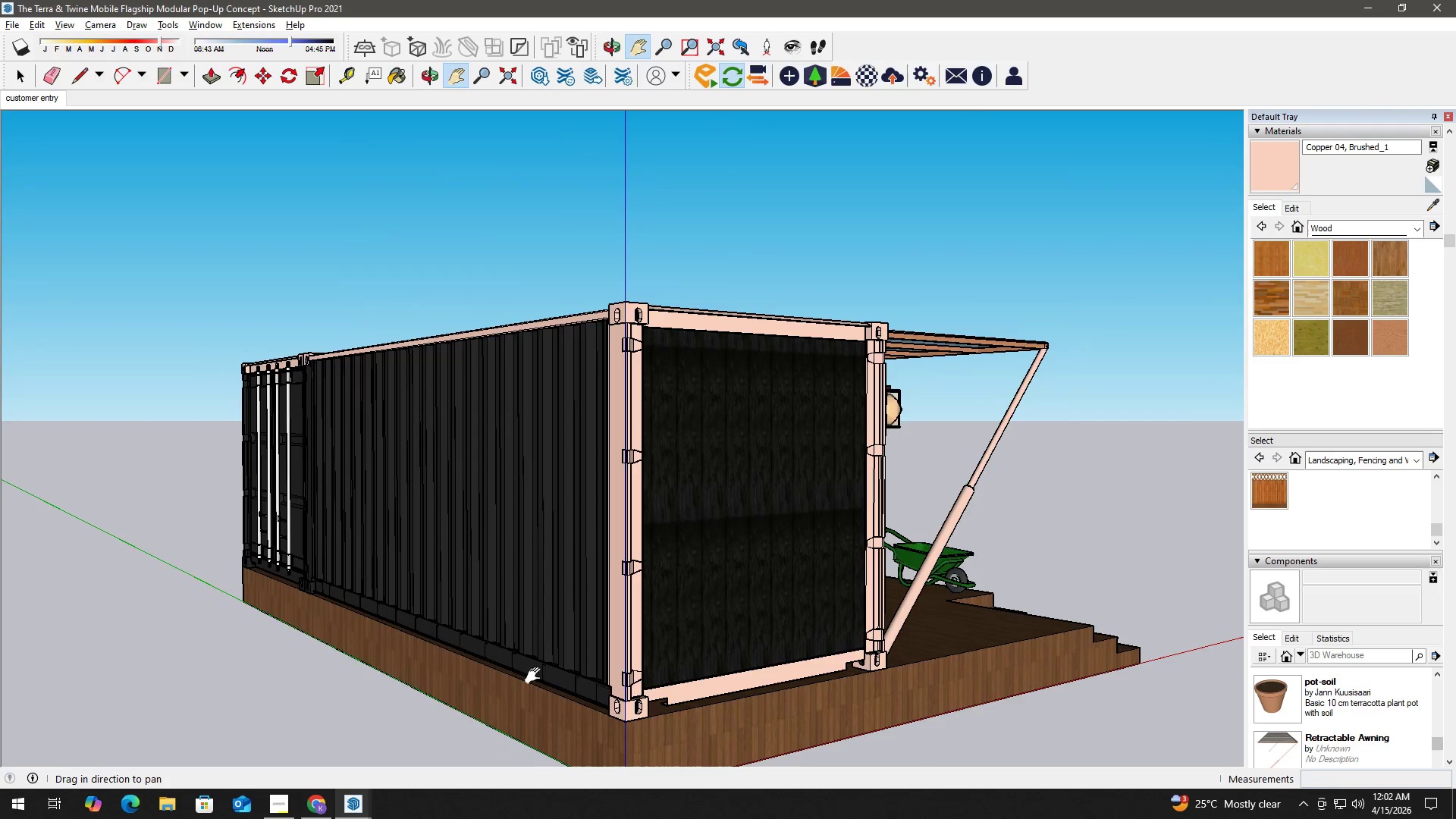 
key(Space)
 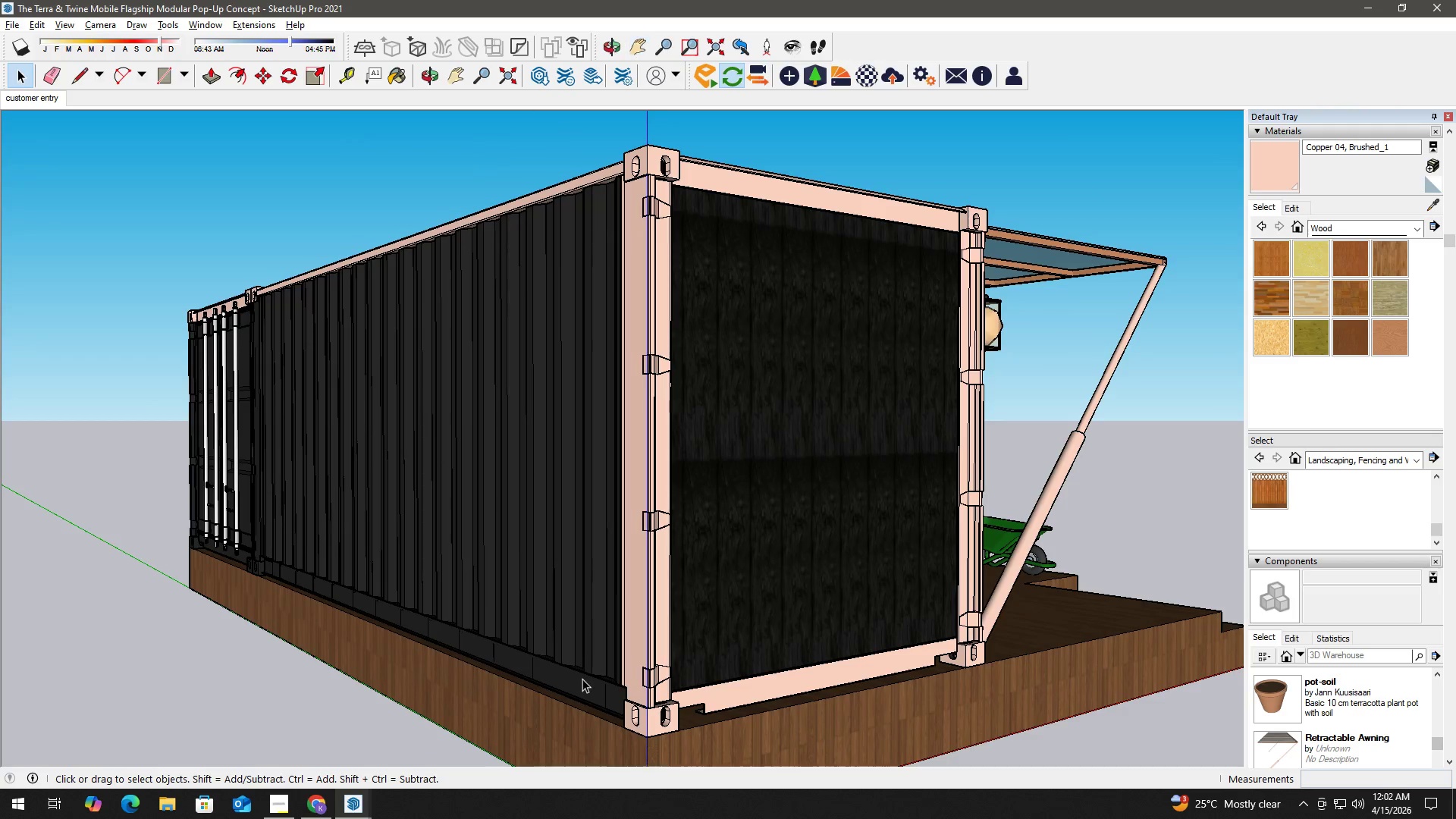 
double_click([582, 679])
 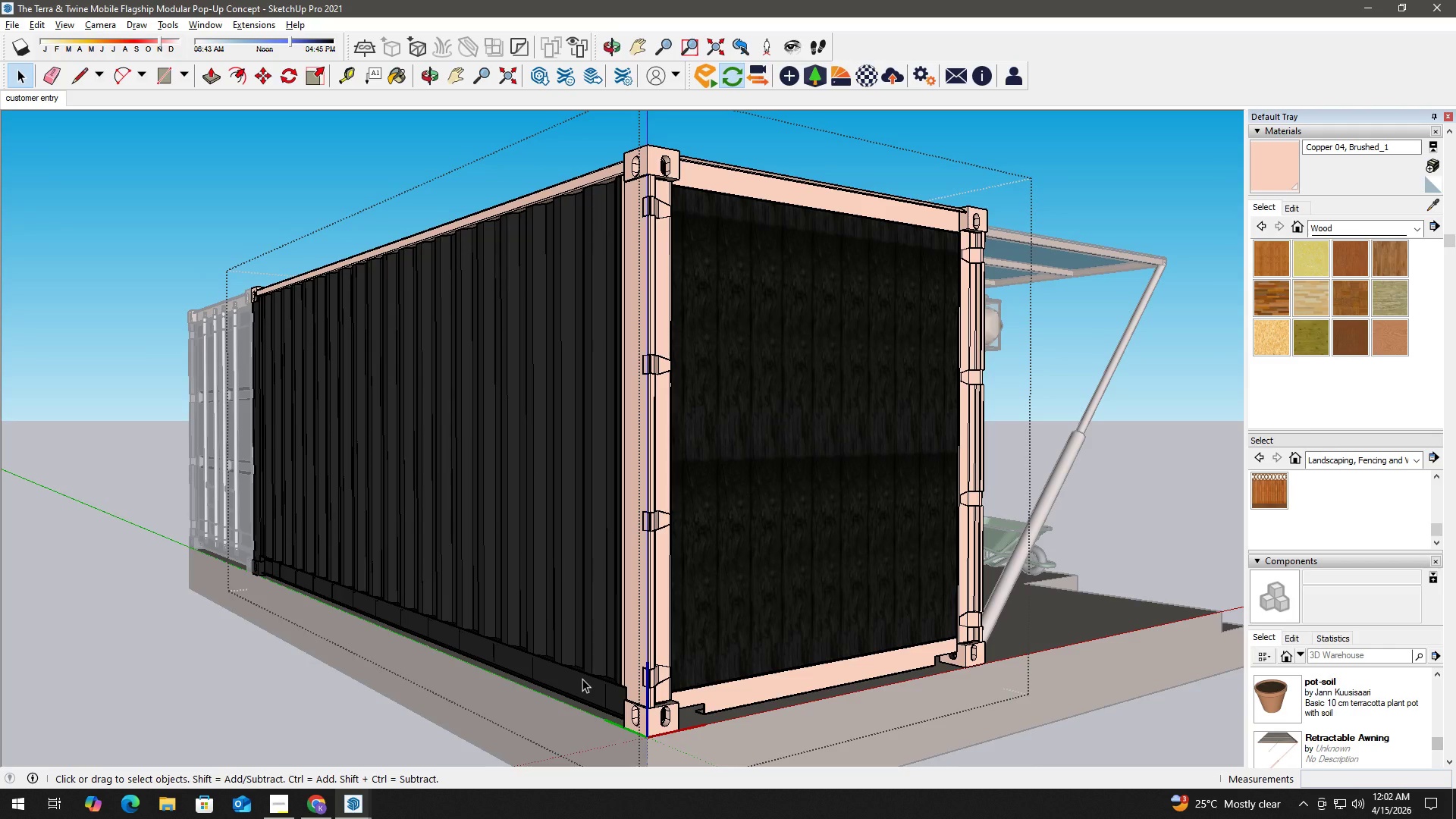 
scroll: coordinate [573, 684], scroll_direction: up, amount: 3.0
 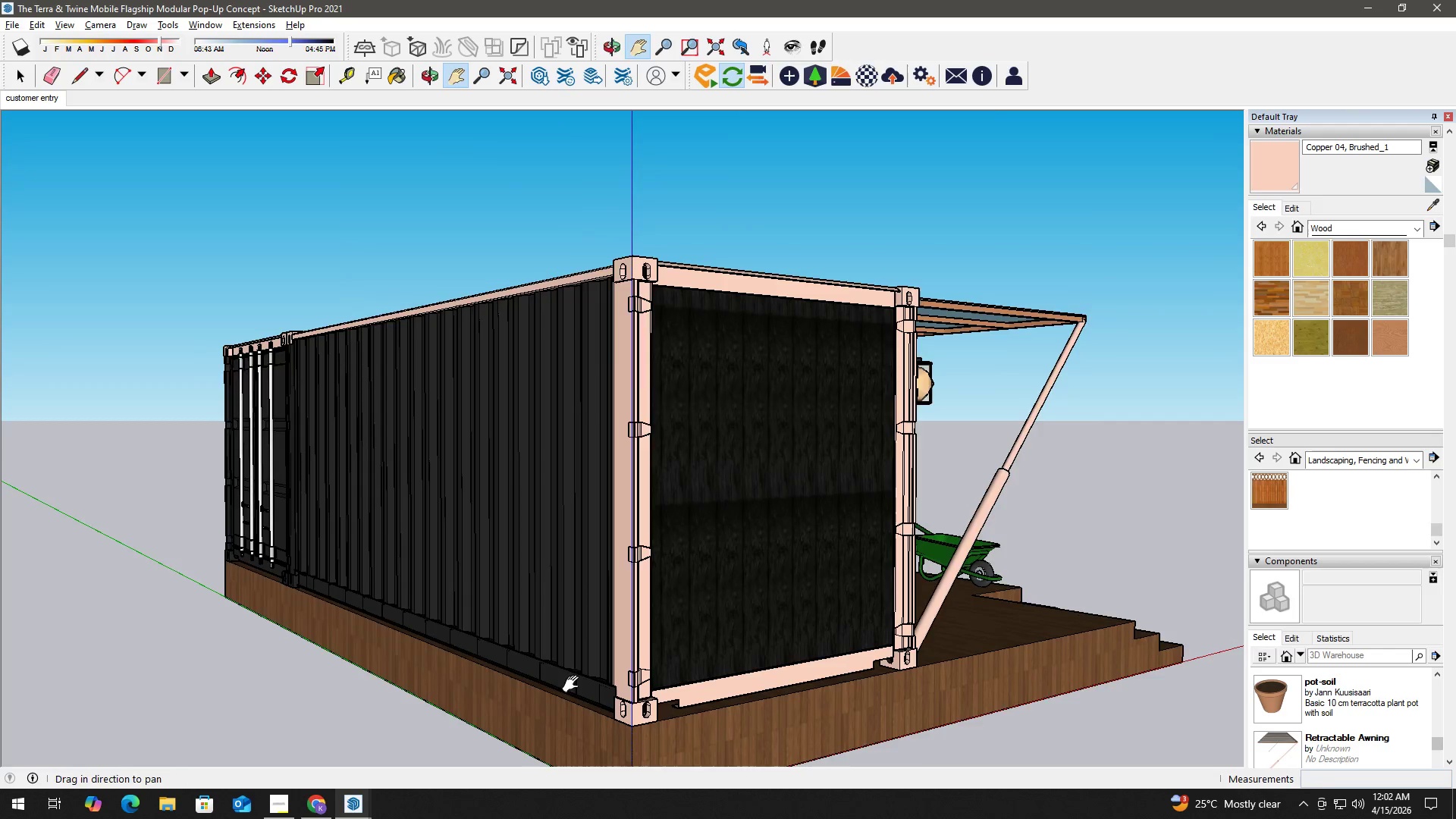 
double_click([582, 679])
 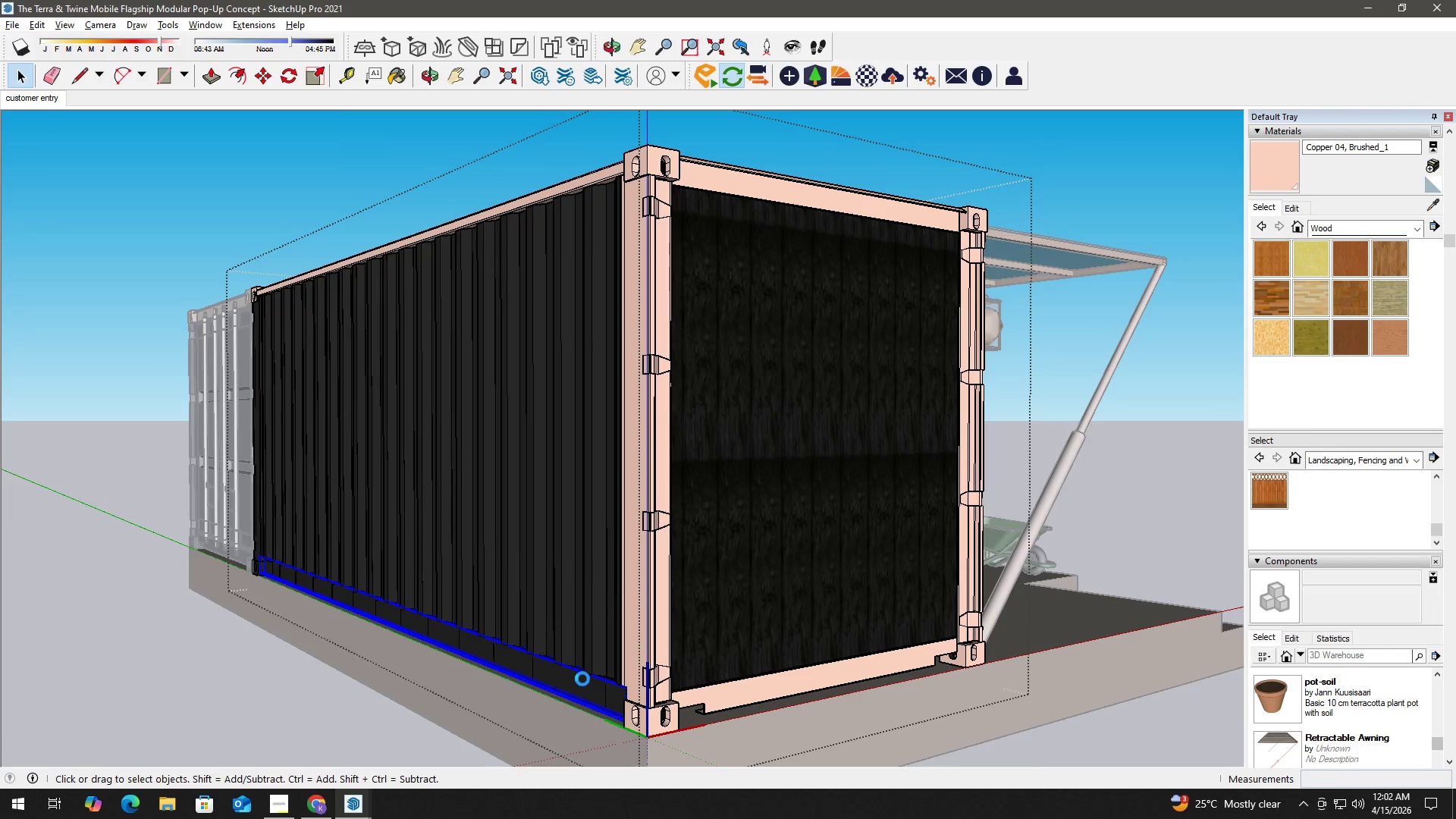 
triple_click([582, 679])
 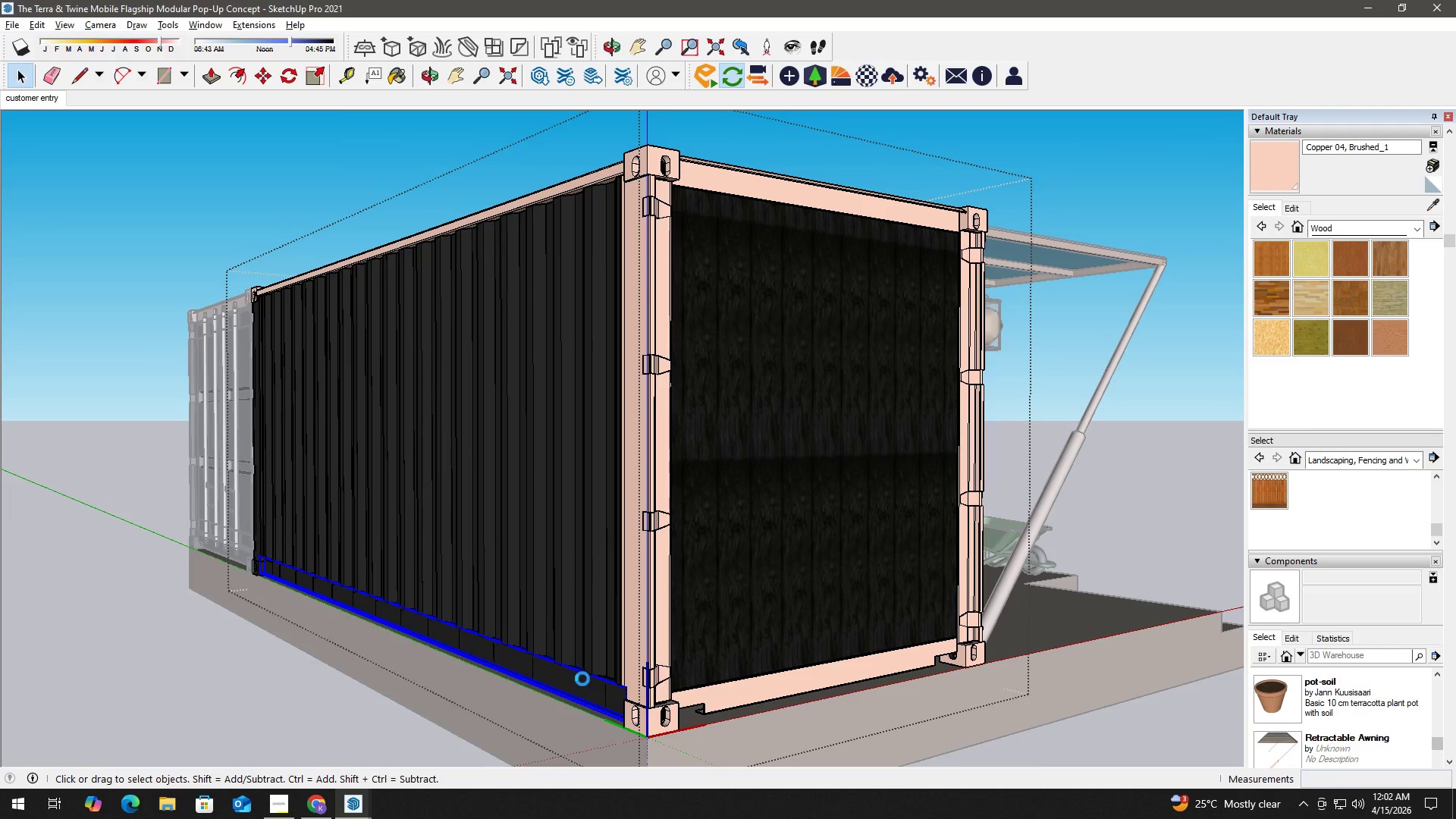 
triple_click([582, 679])
 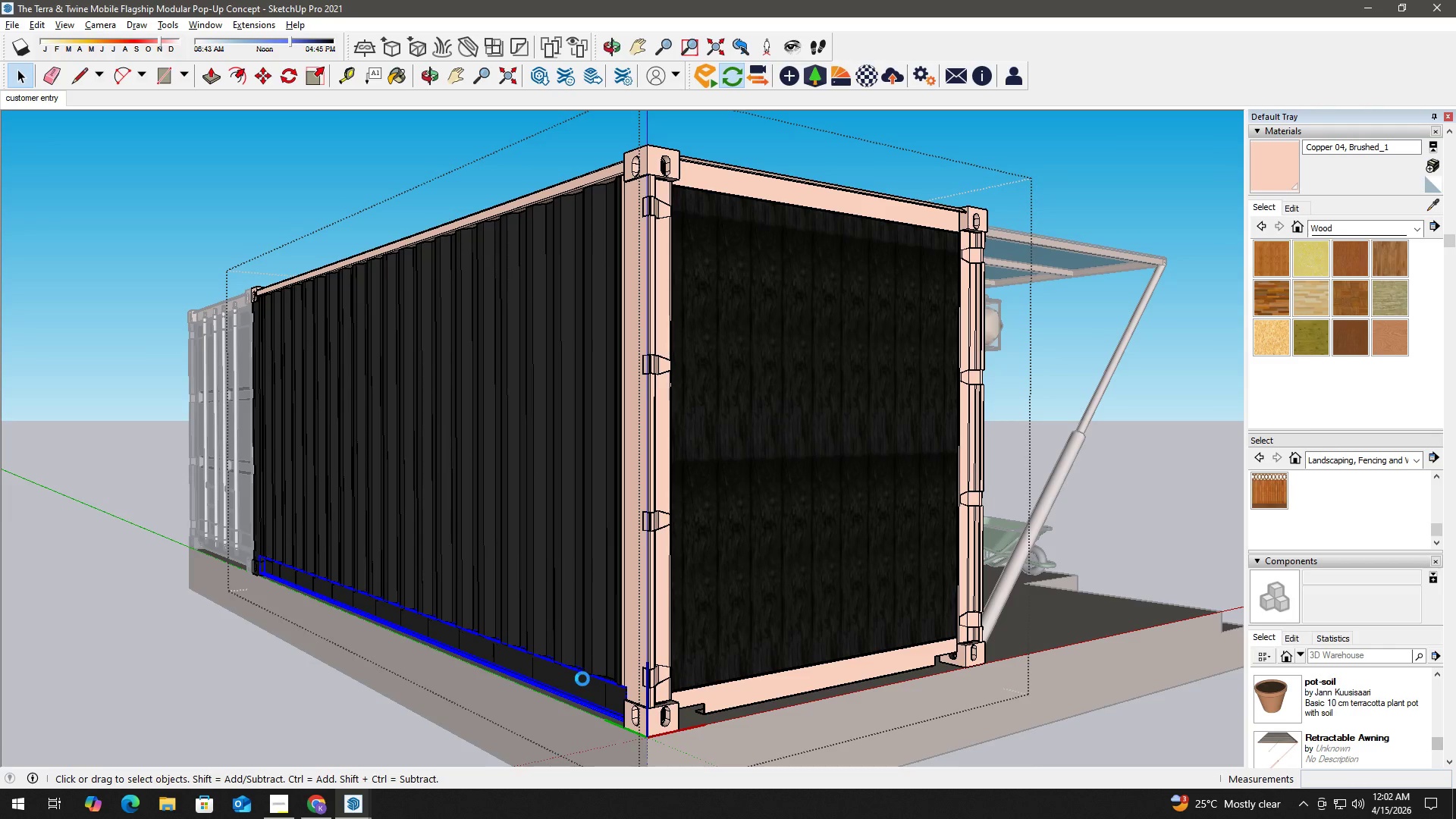 
triple_click([582, 679])
 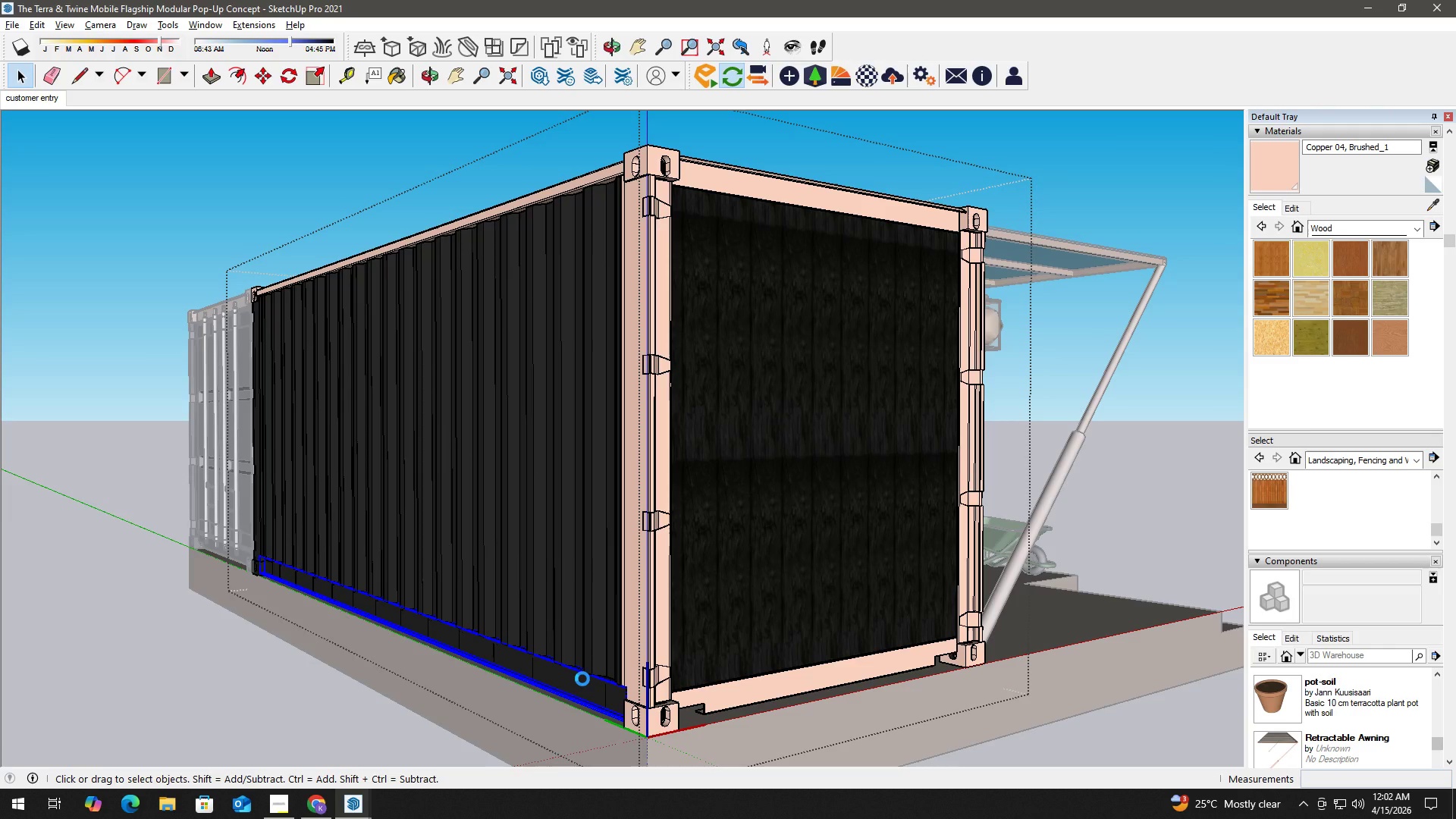 
triple_click([582, 679])
 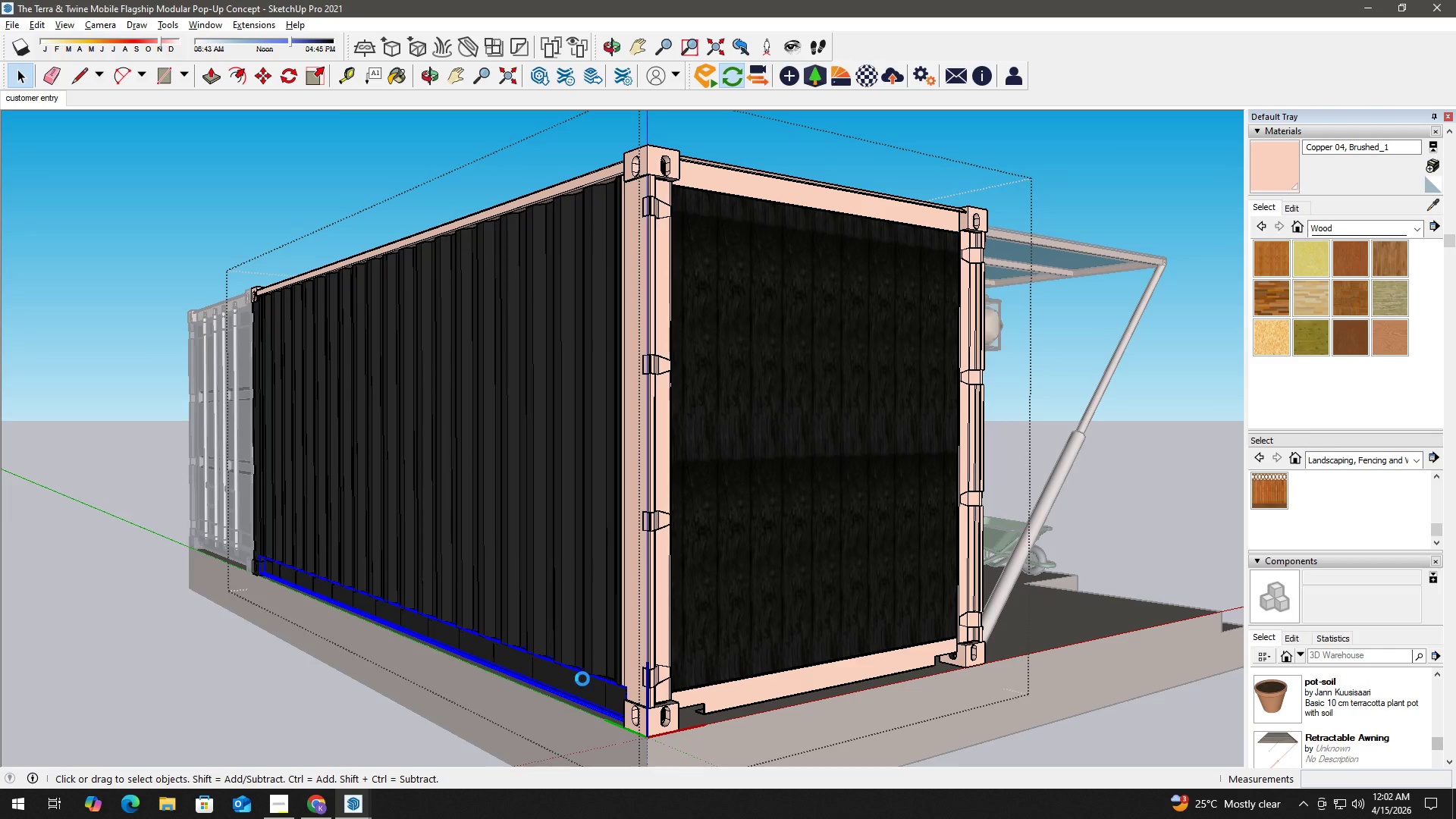 
key(B)
 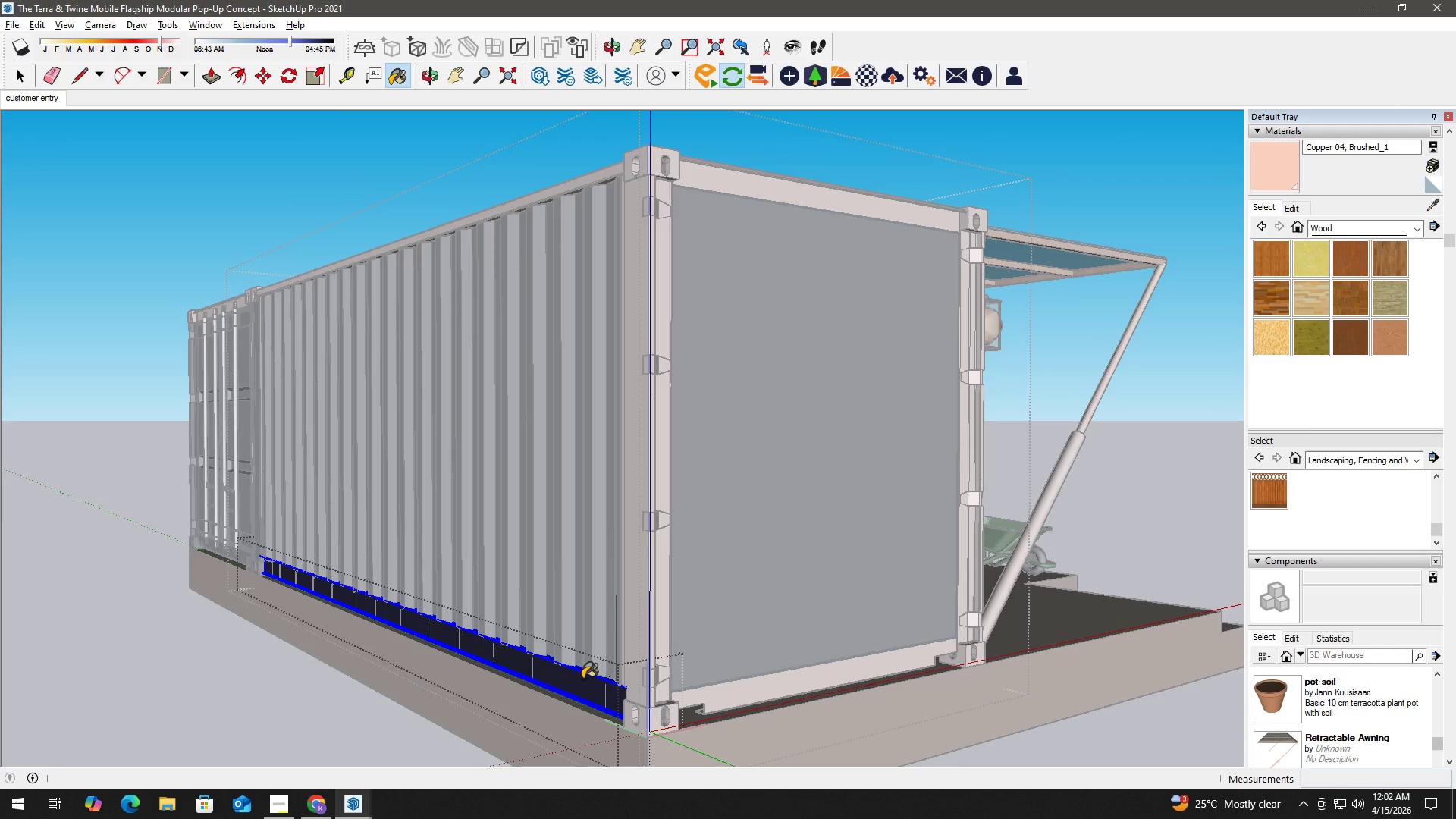 
double_click([582, 679])
 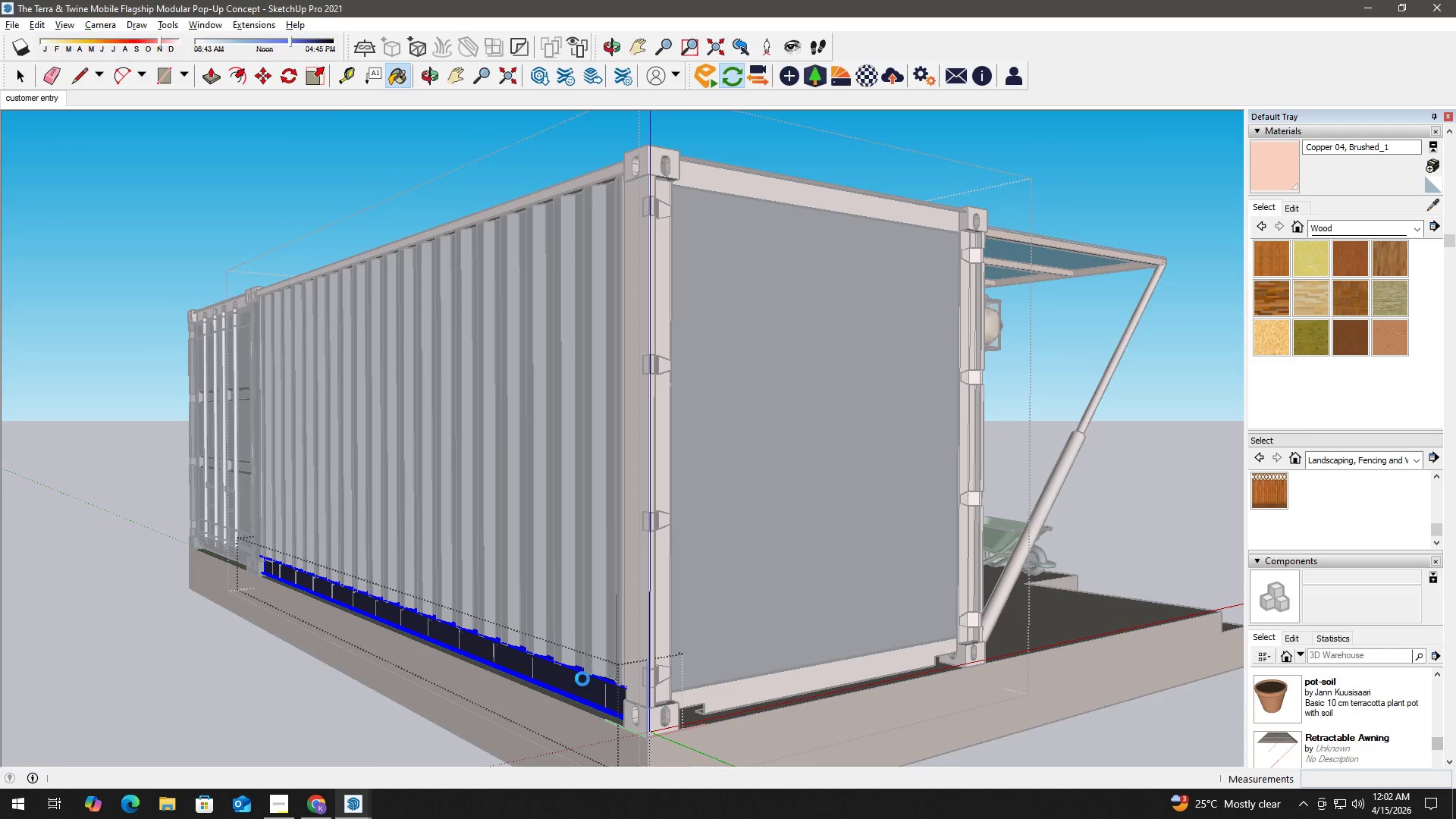 
triple_click([582, 679])
 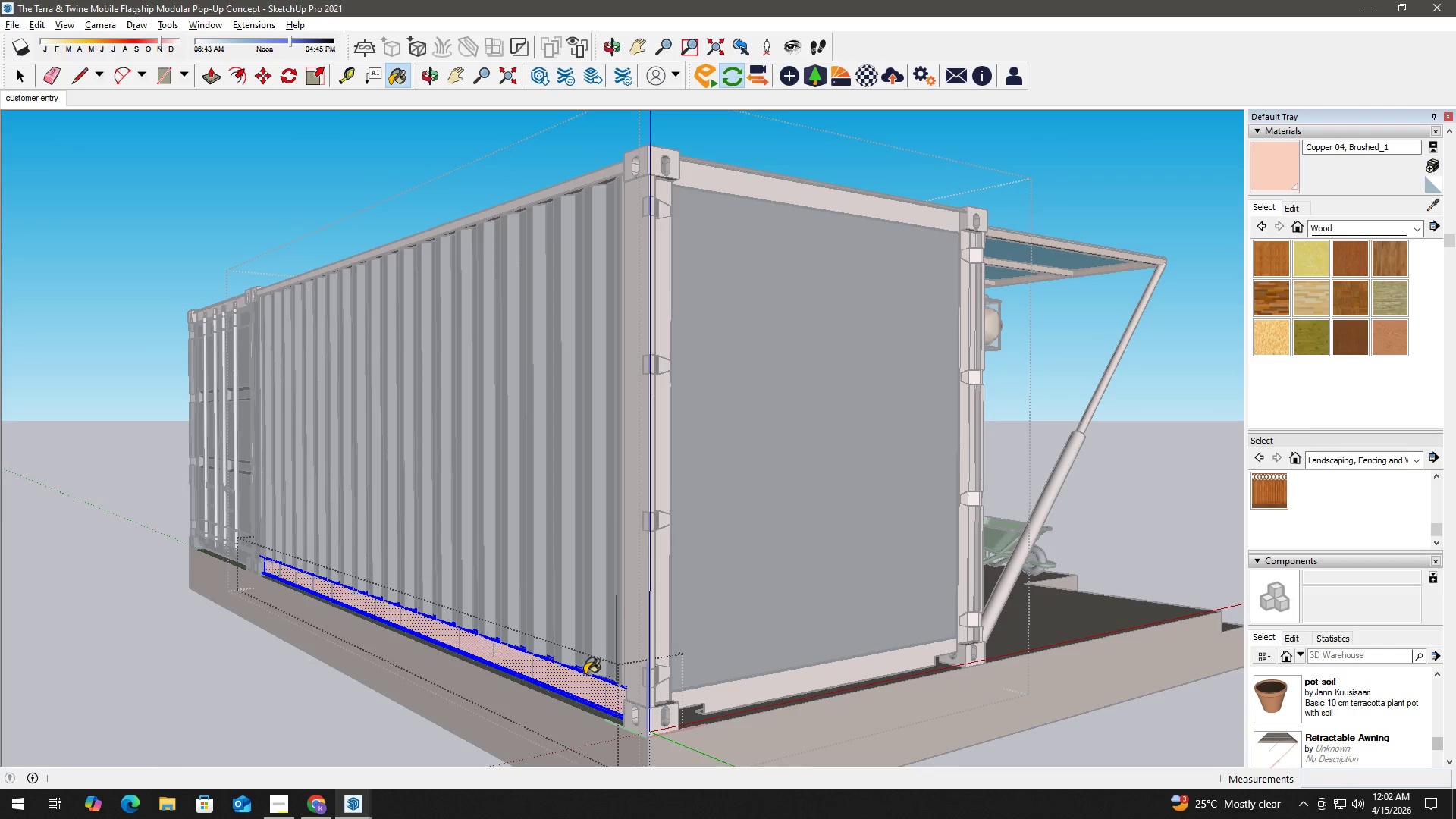 
key(Space)
 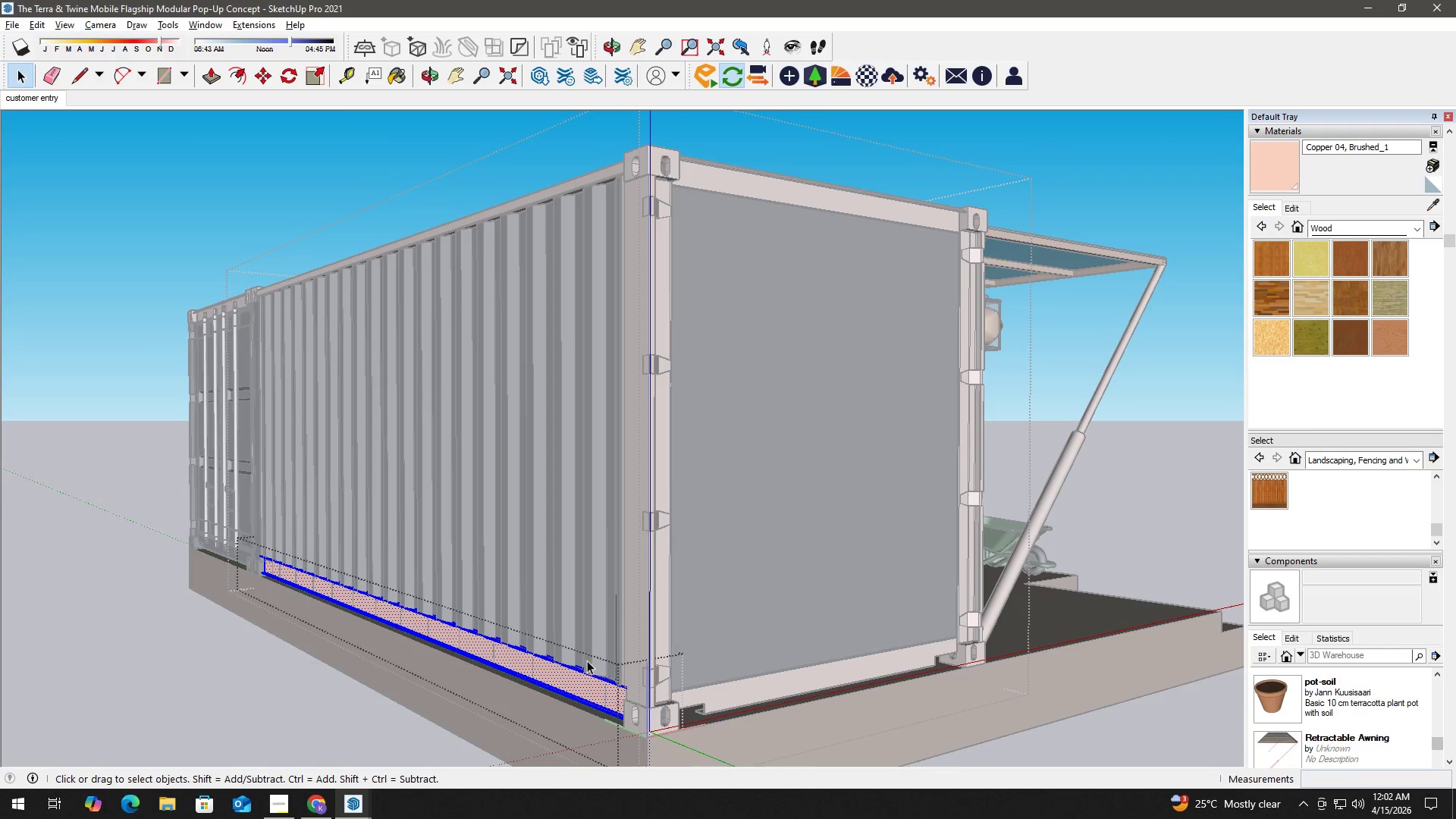 
key(Escape)
 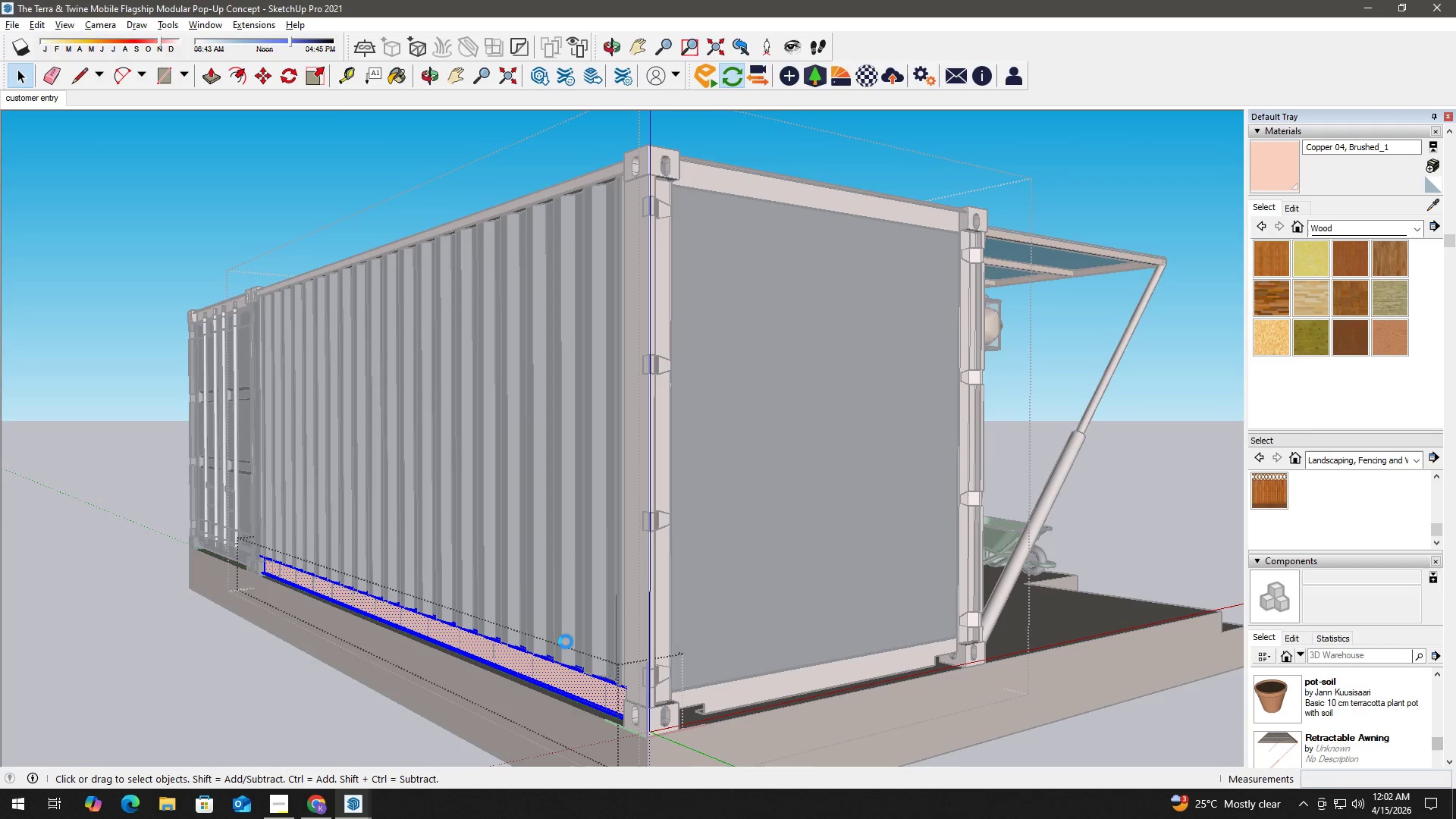 
key(Escape)
 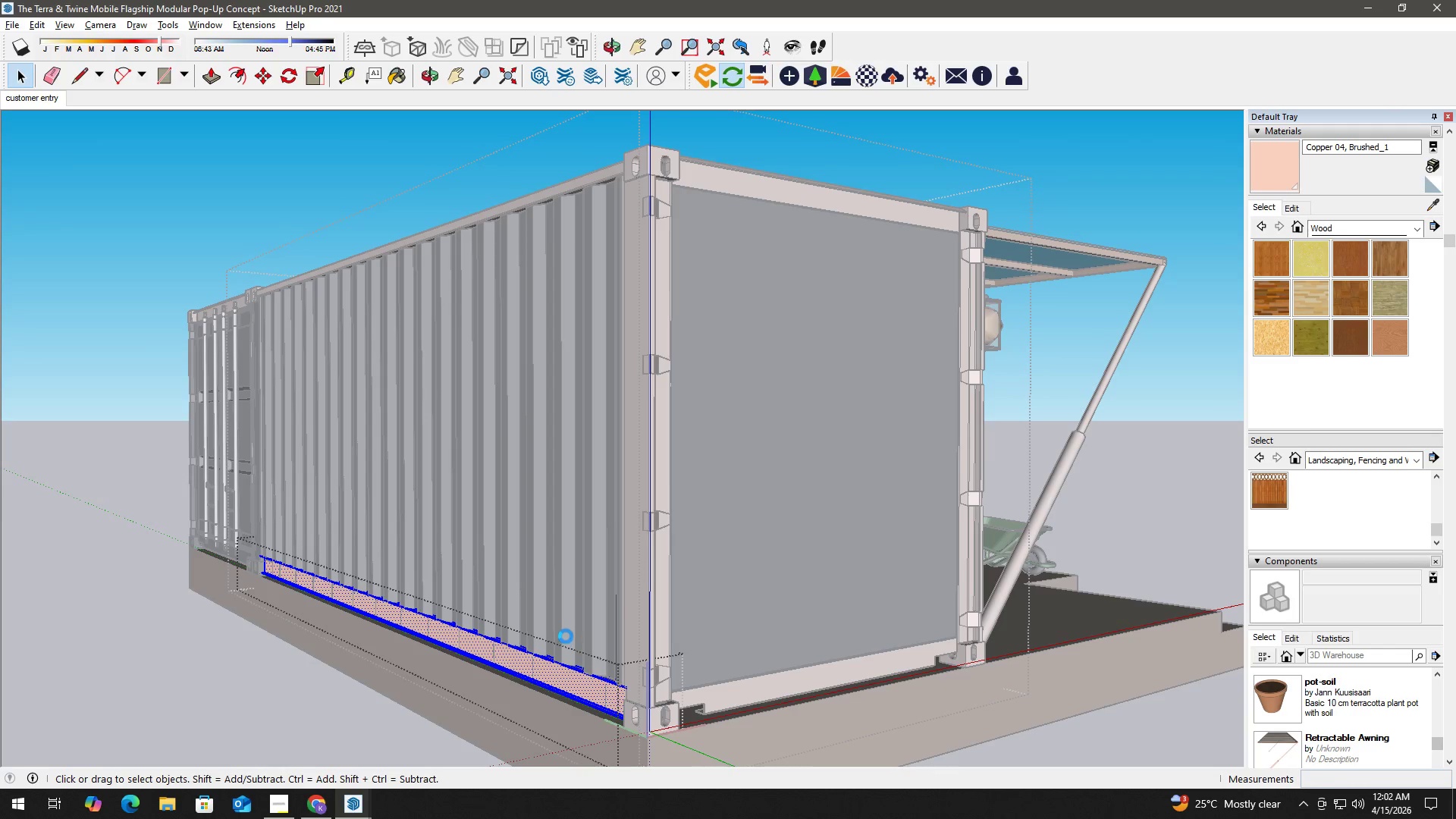 
key(Escape)
 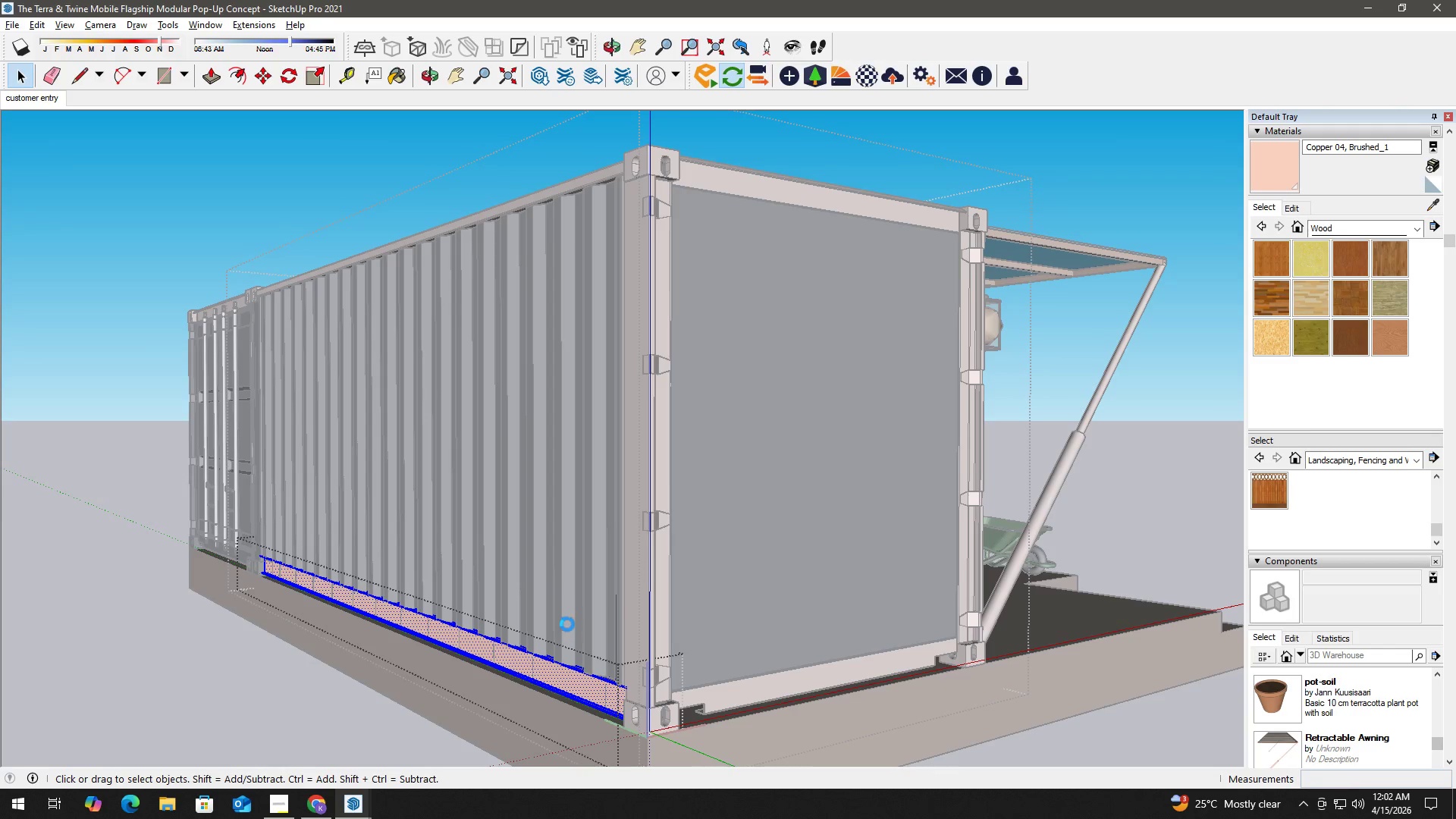 
key(Escape)
 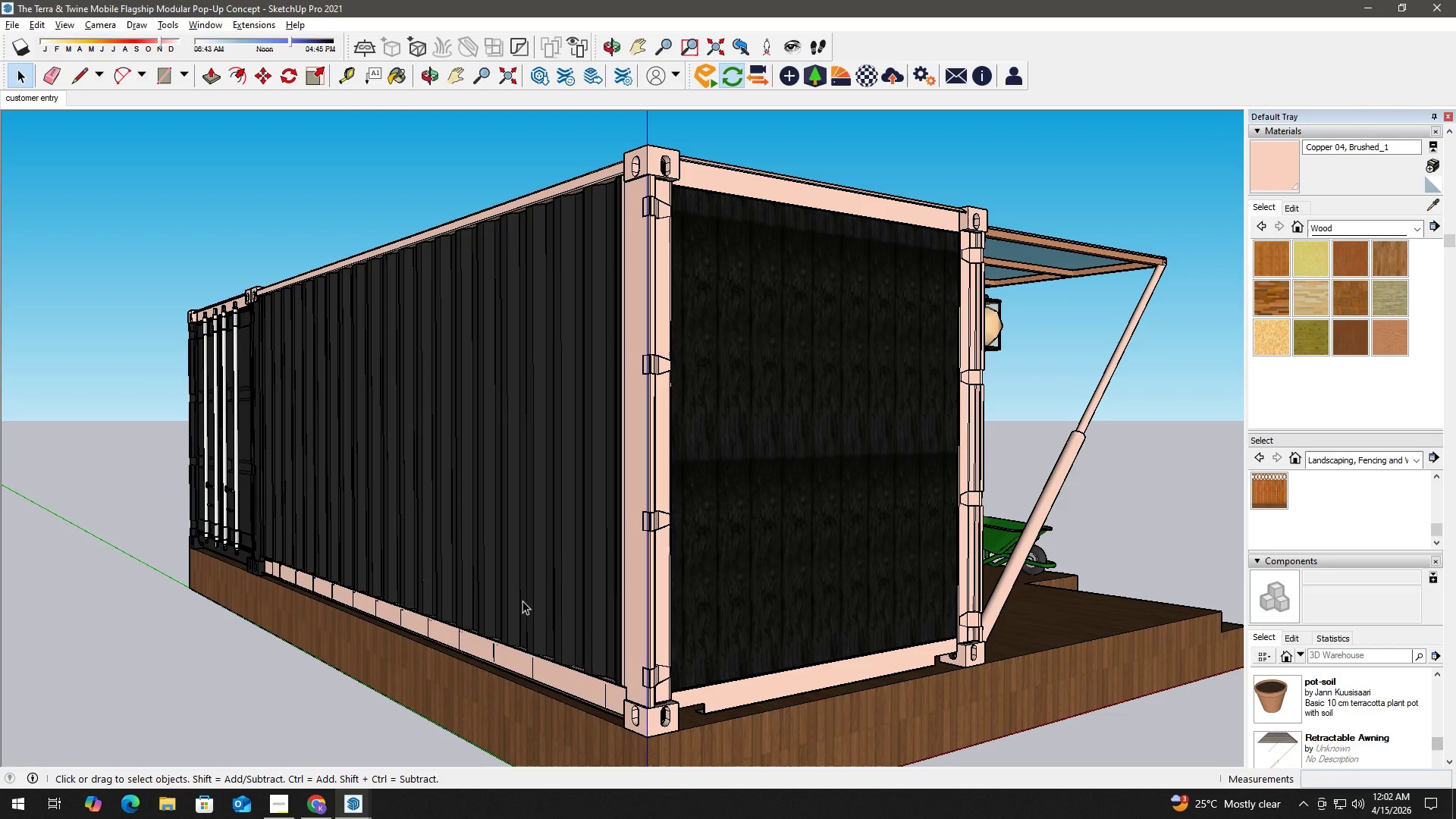 
scroll: coordinate [287, 599], scroll_direction: down, amount: 2.0
 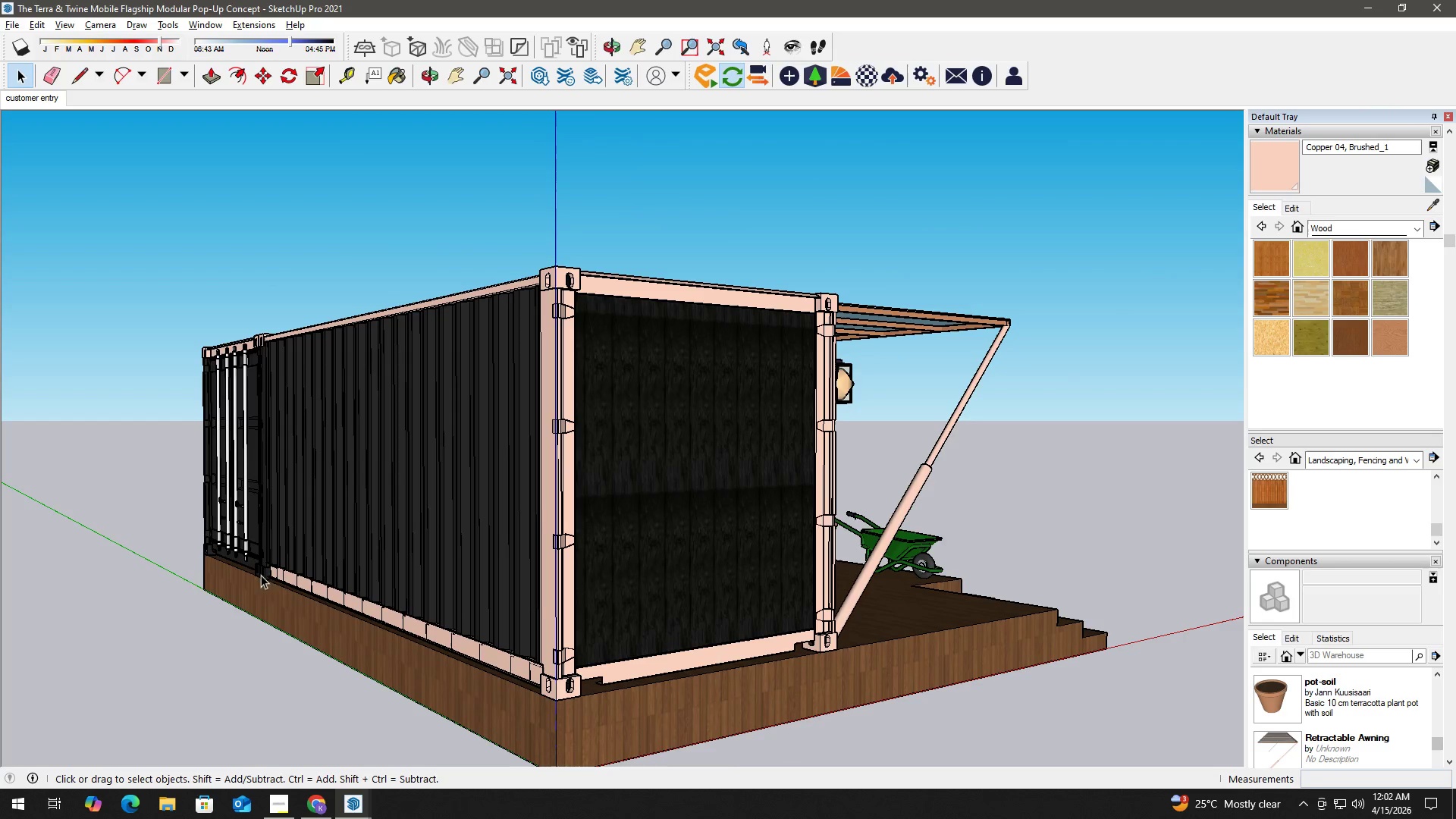 
key(H)
 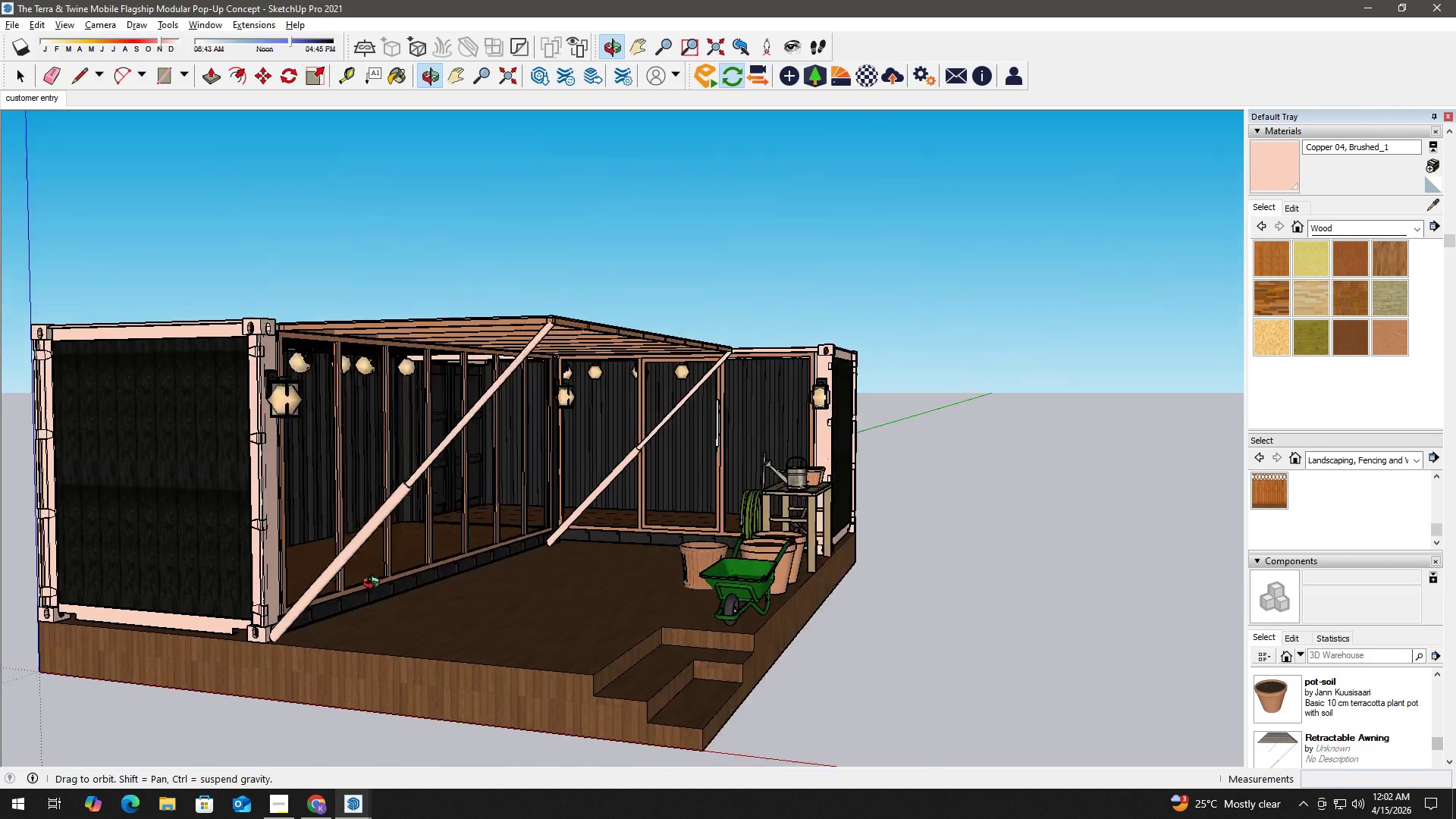 
key(Space)
 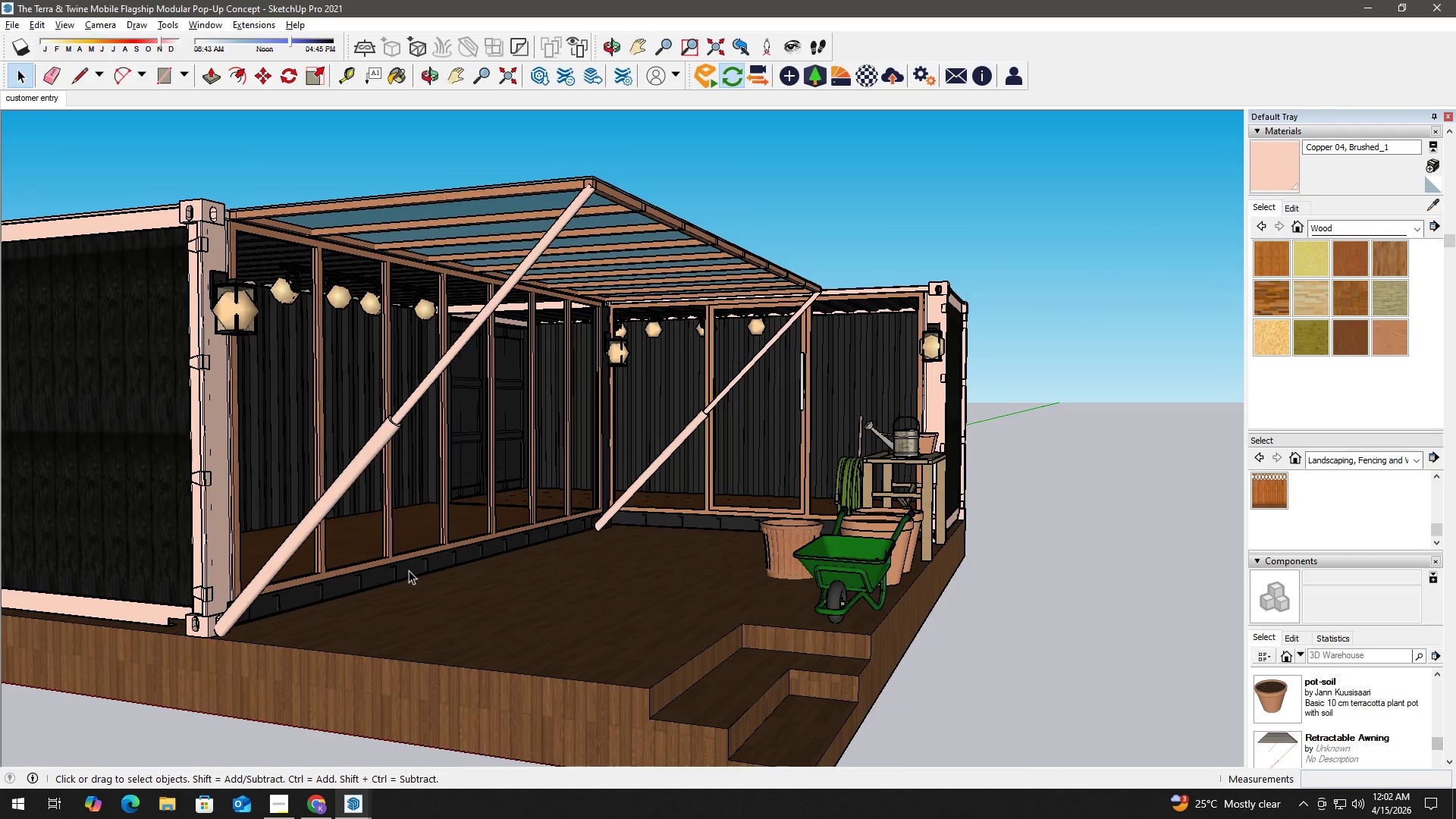 
scroll: coordinate [341, 627], scroll_direction: up, amount: 3.0
 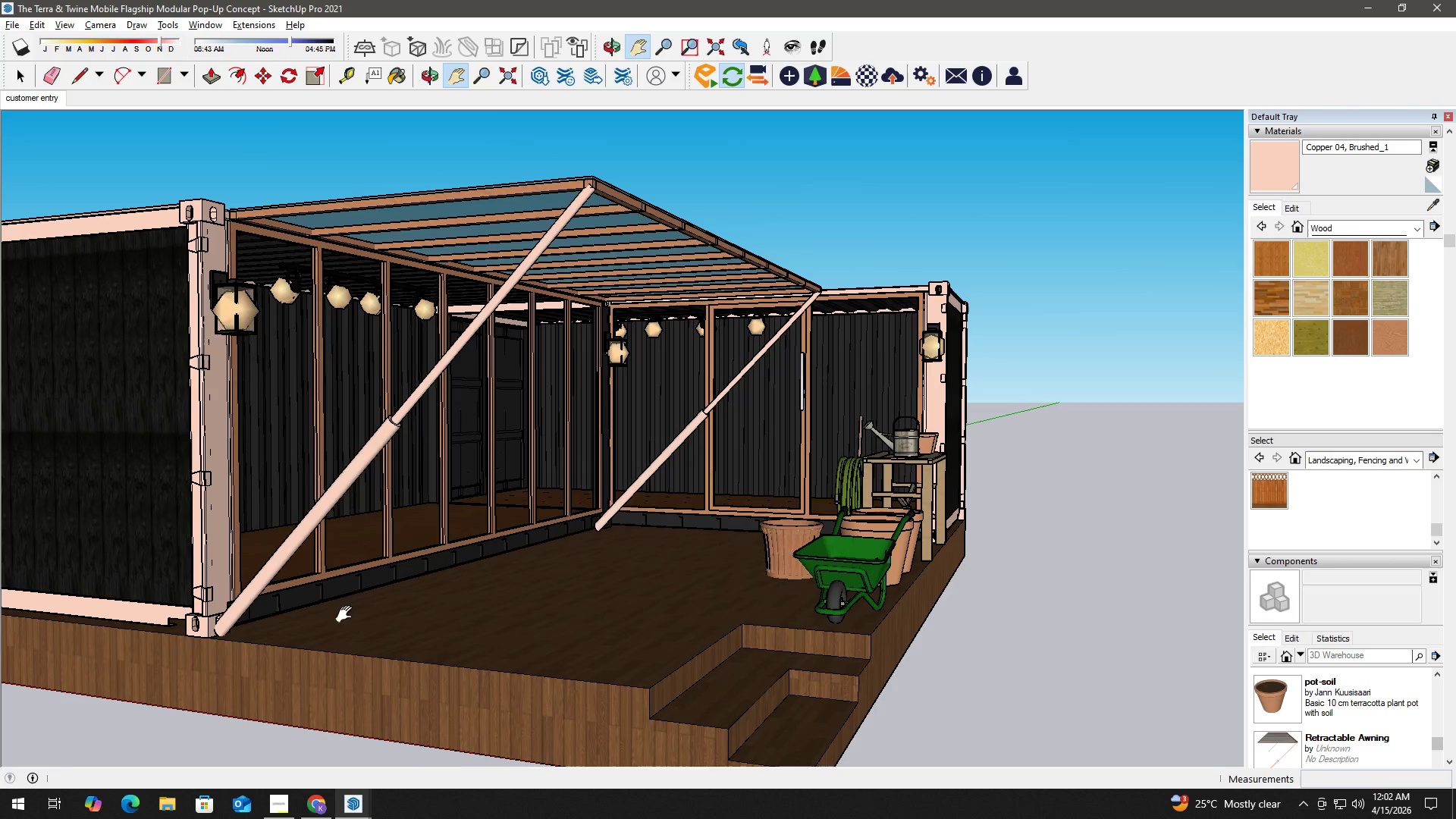 
double_click([411, 569])
 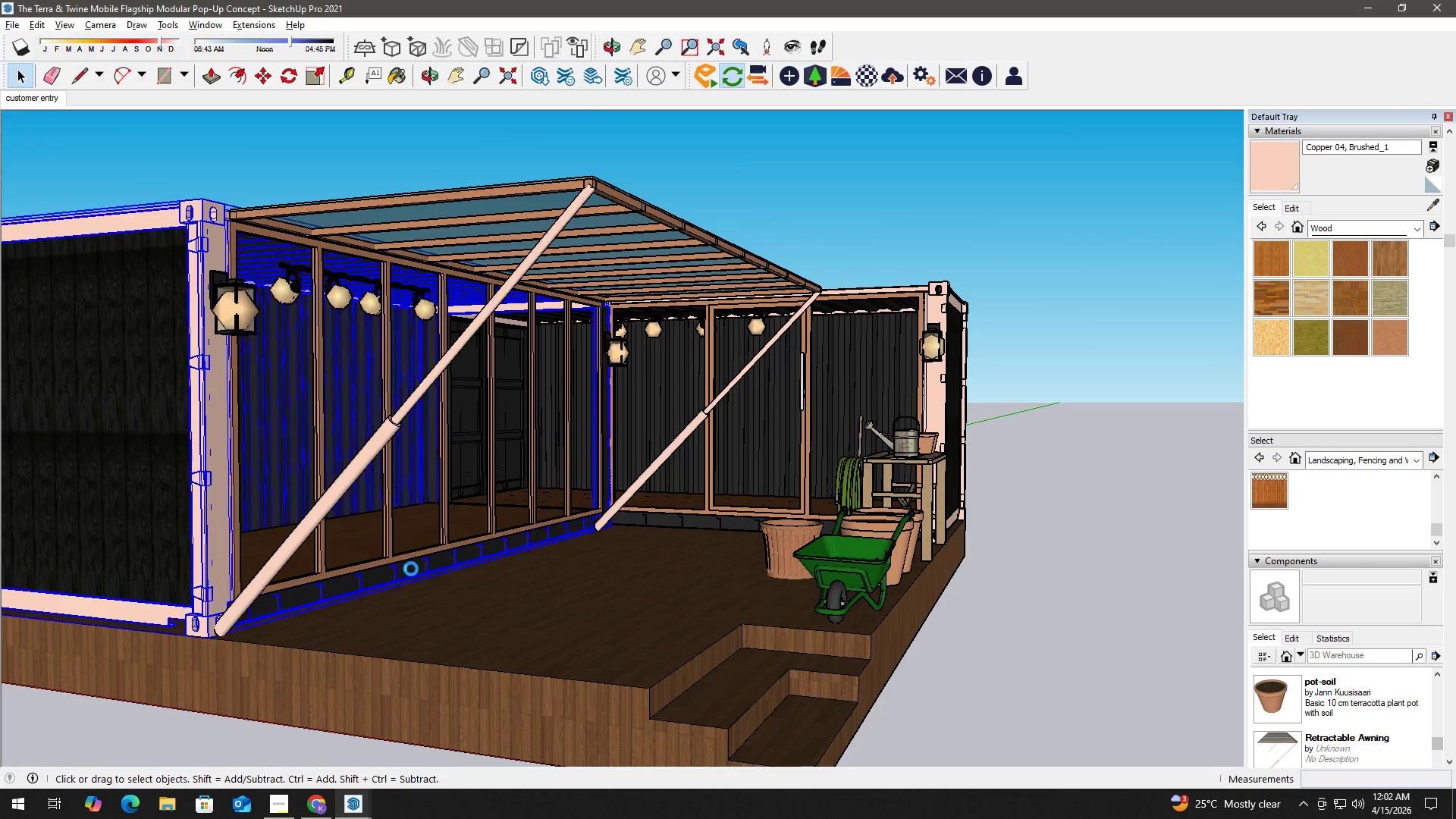 
triple_click([411, 569])
 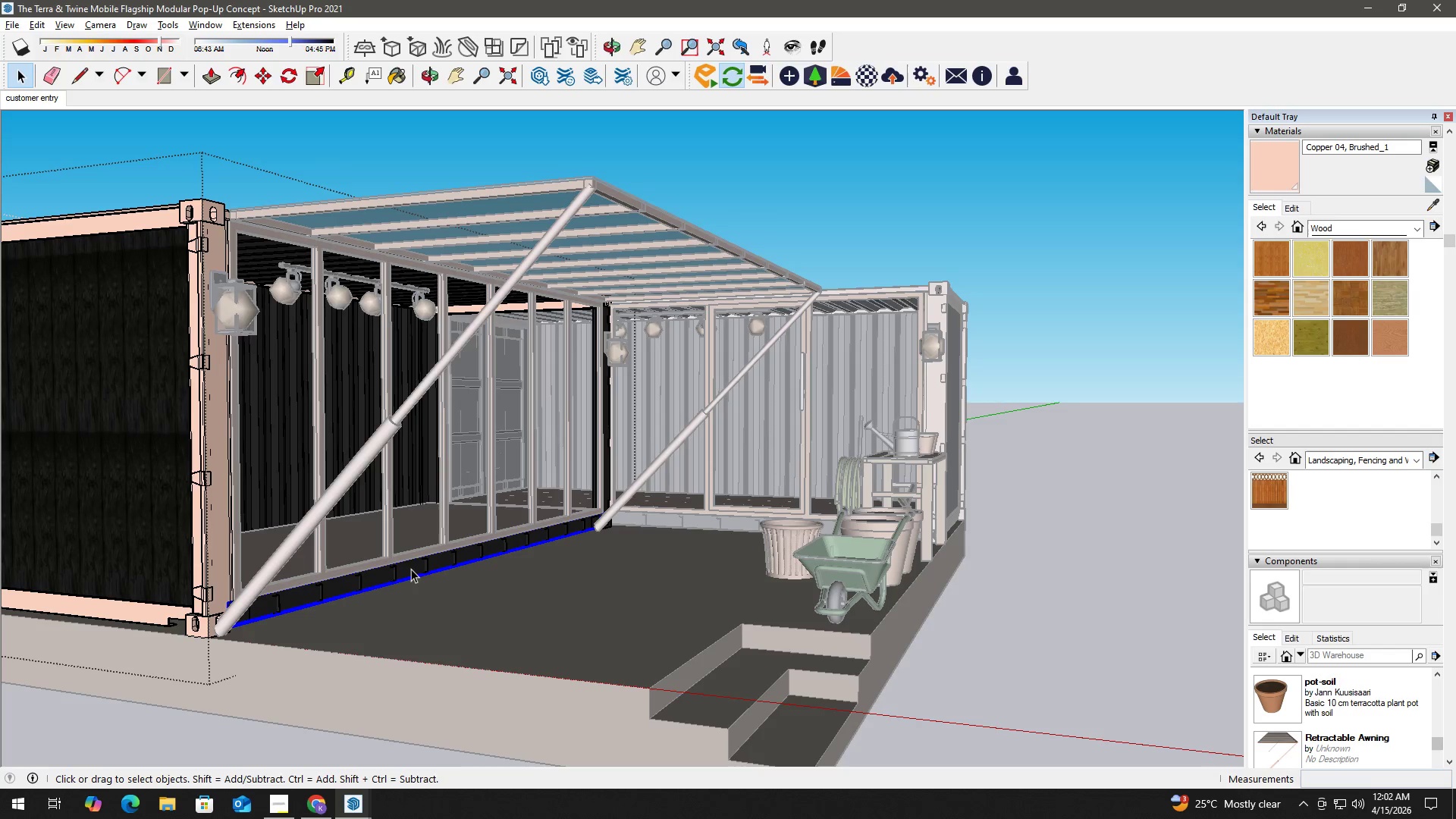 
triple_click([411, 569])
 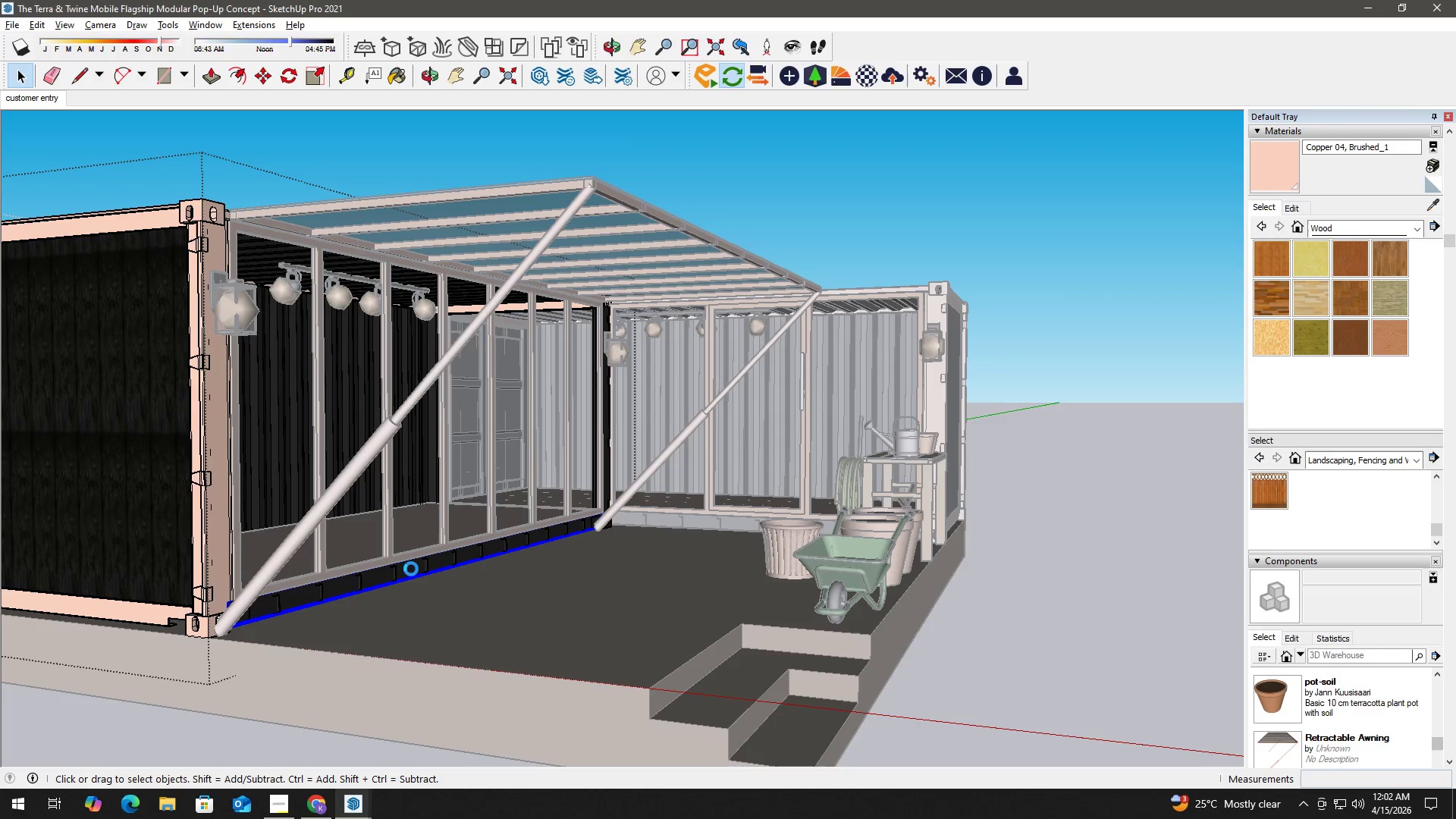 
triple_click([411, 569])
 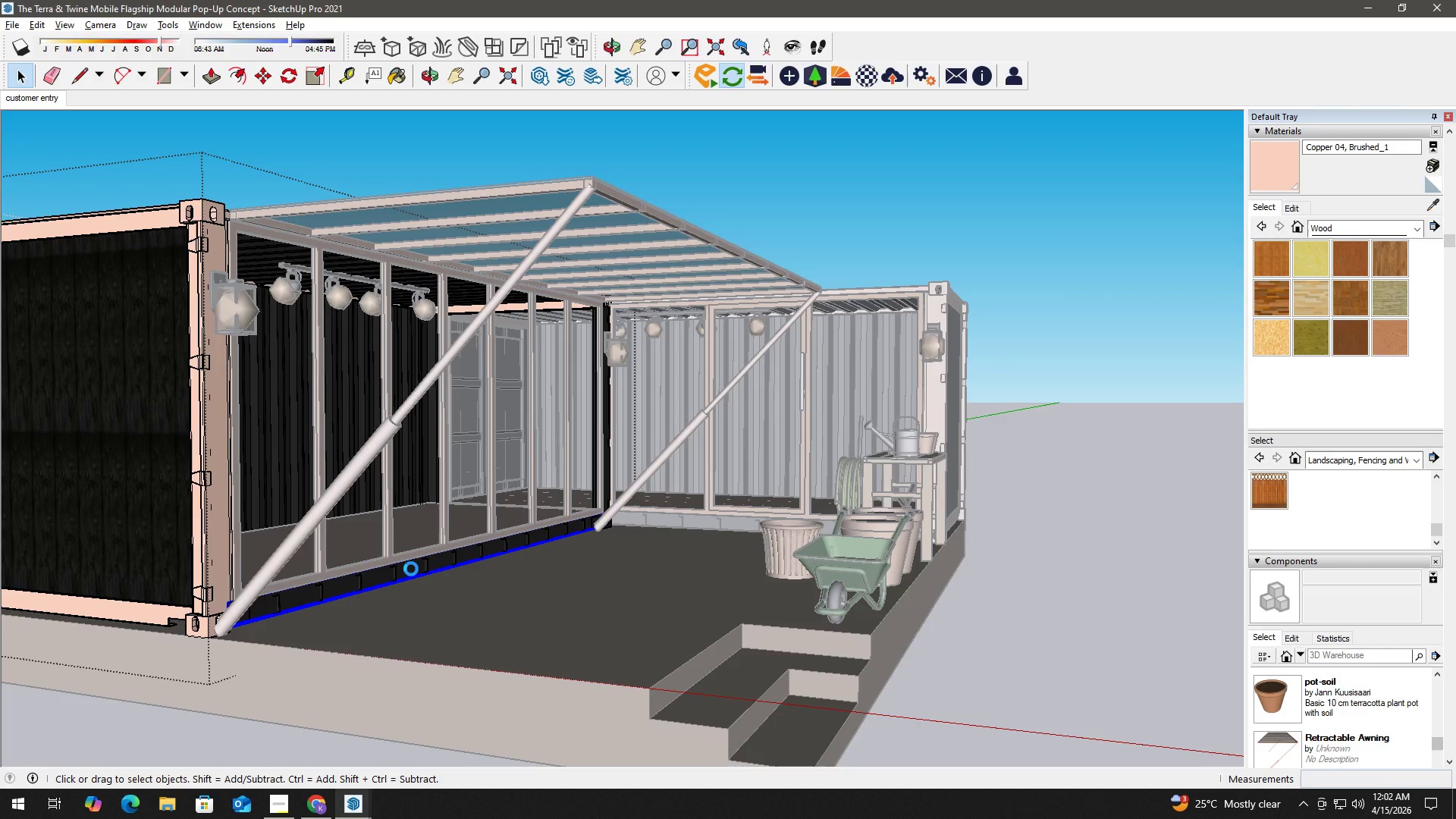 
triple_click([411, 569])
 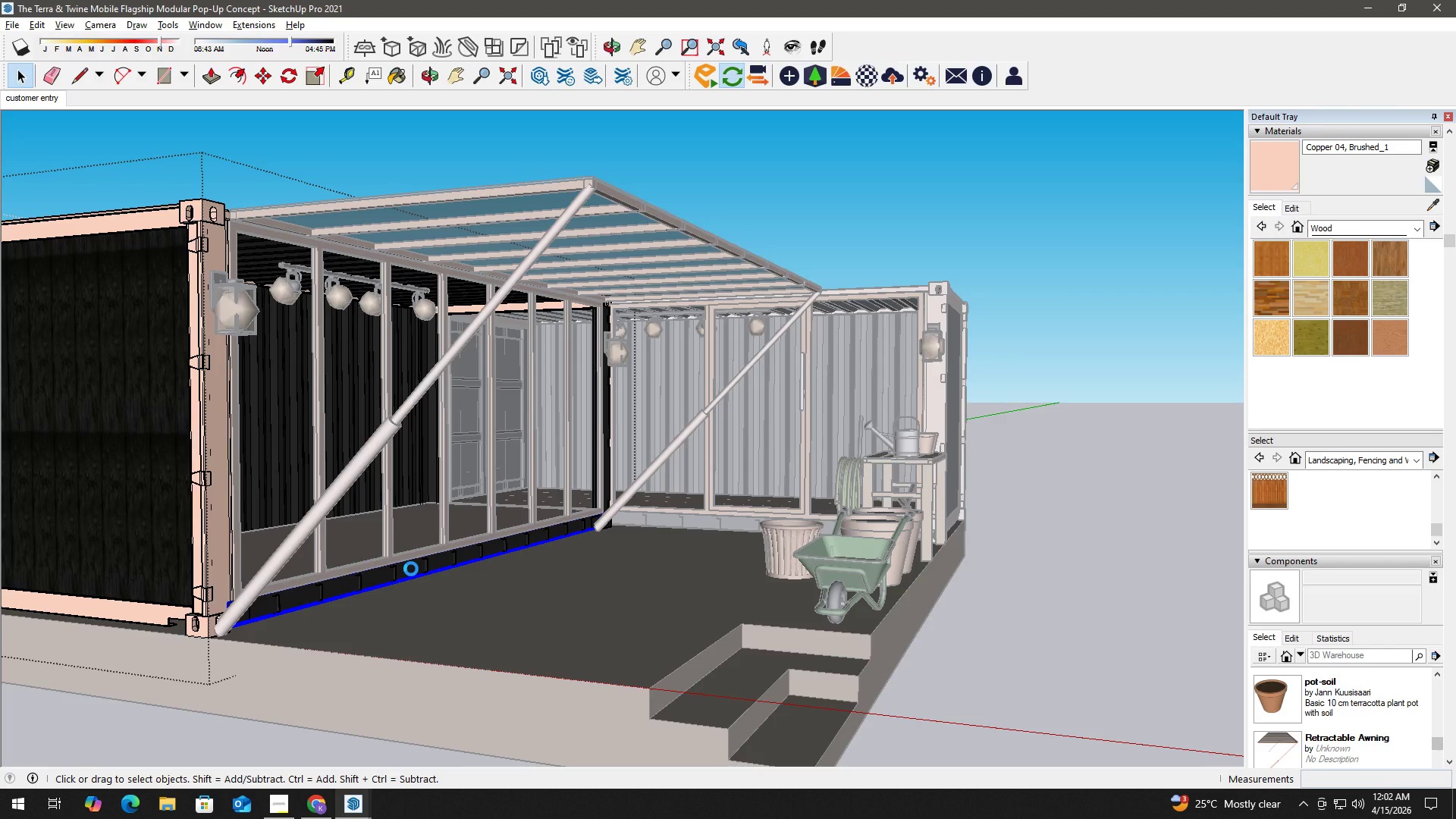 
triple_click([411, 569])
 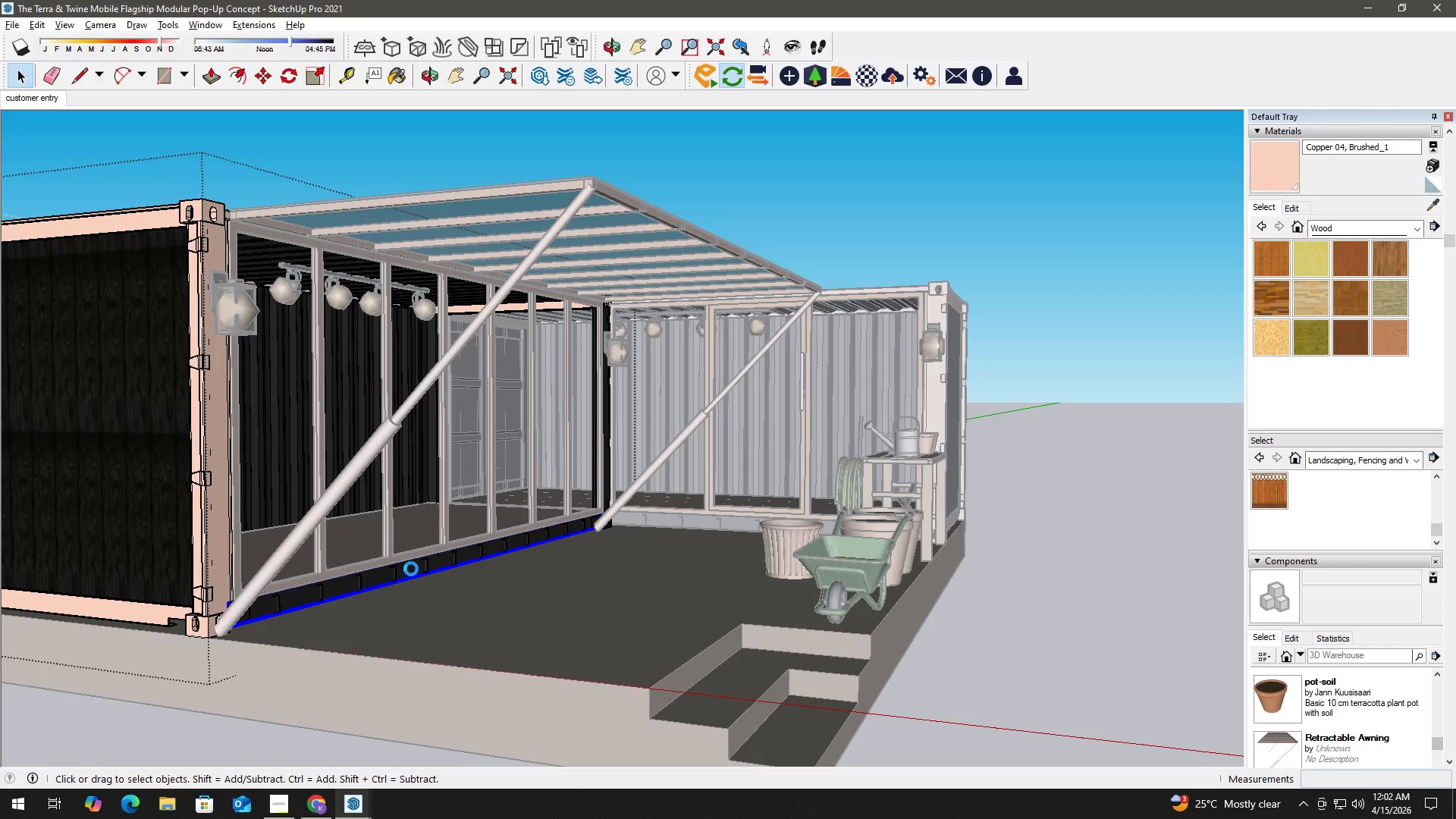 
triple_click([411, 569])
 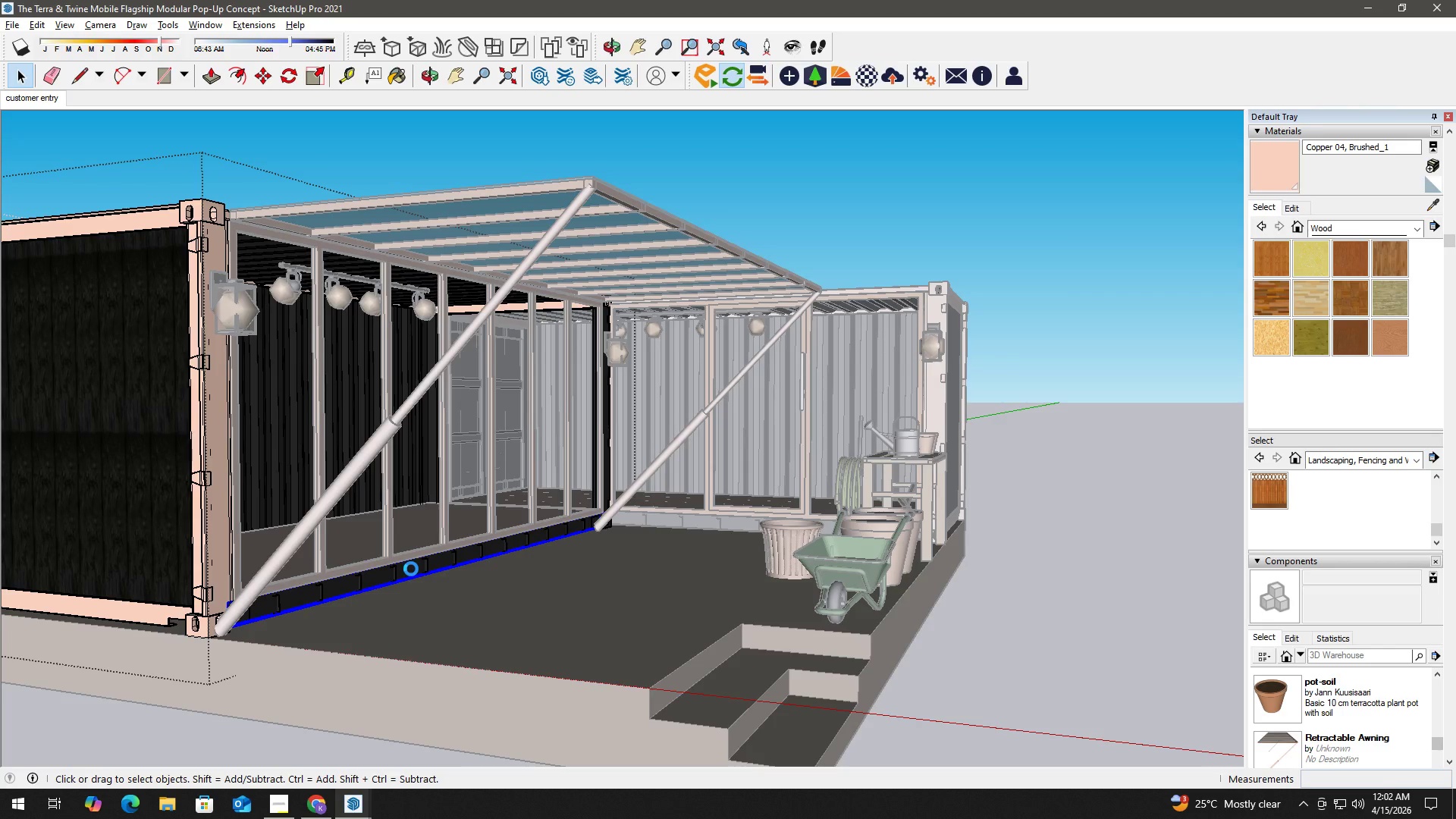 
triple_click([411, 569])
 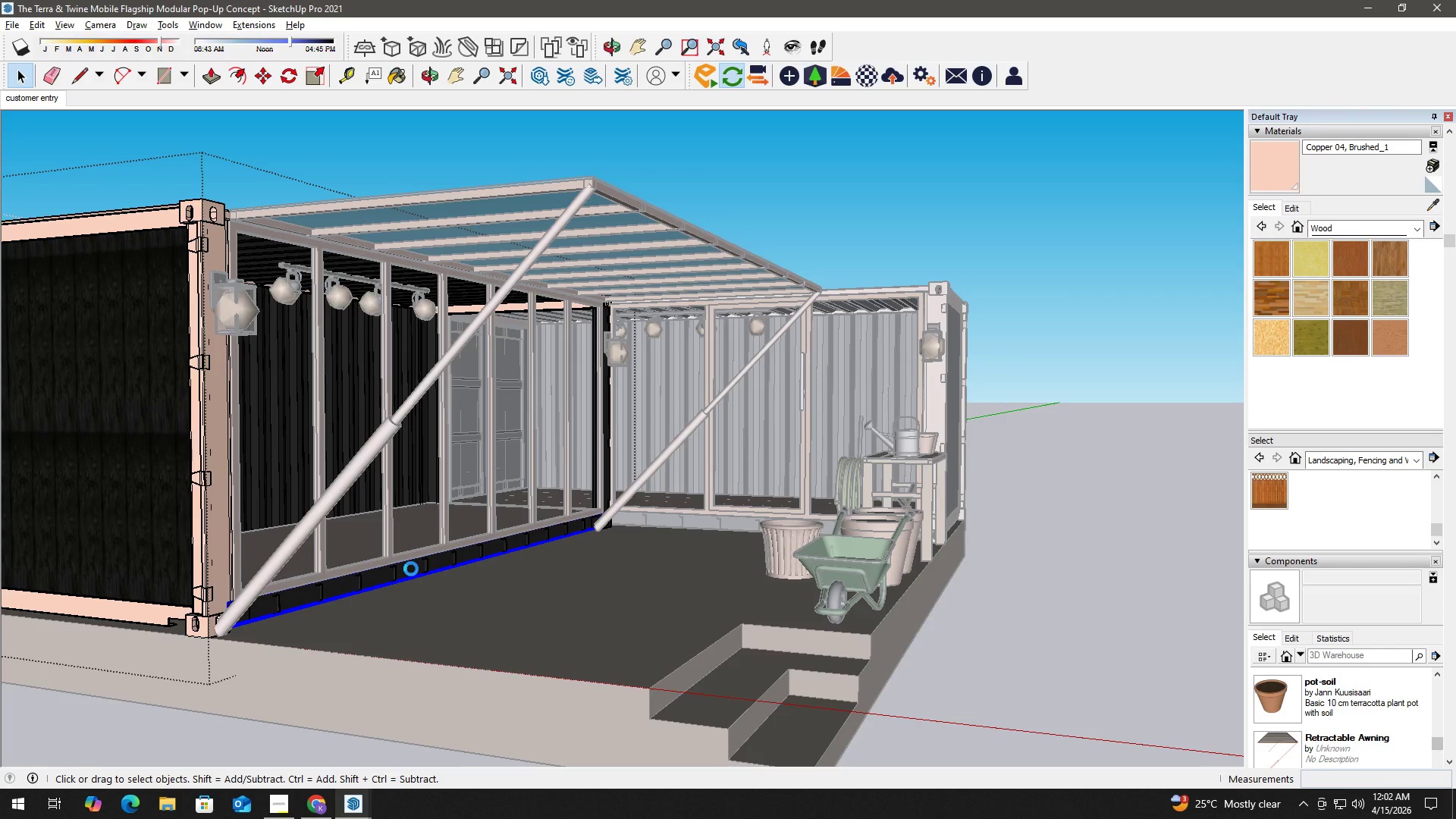 
triple_click([411, 569])
 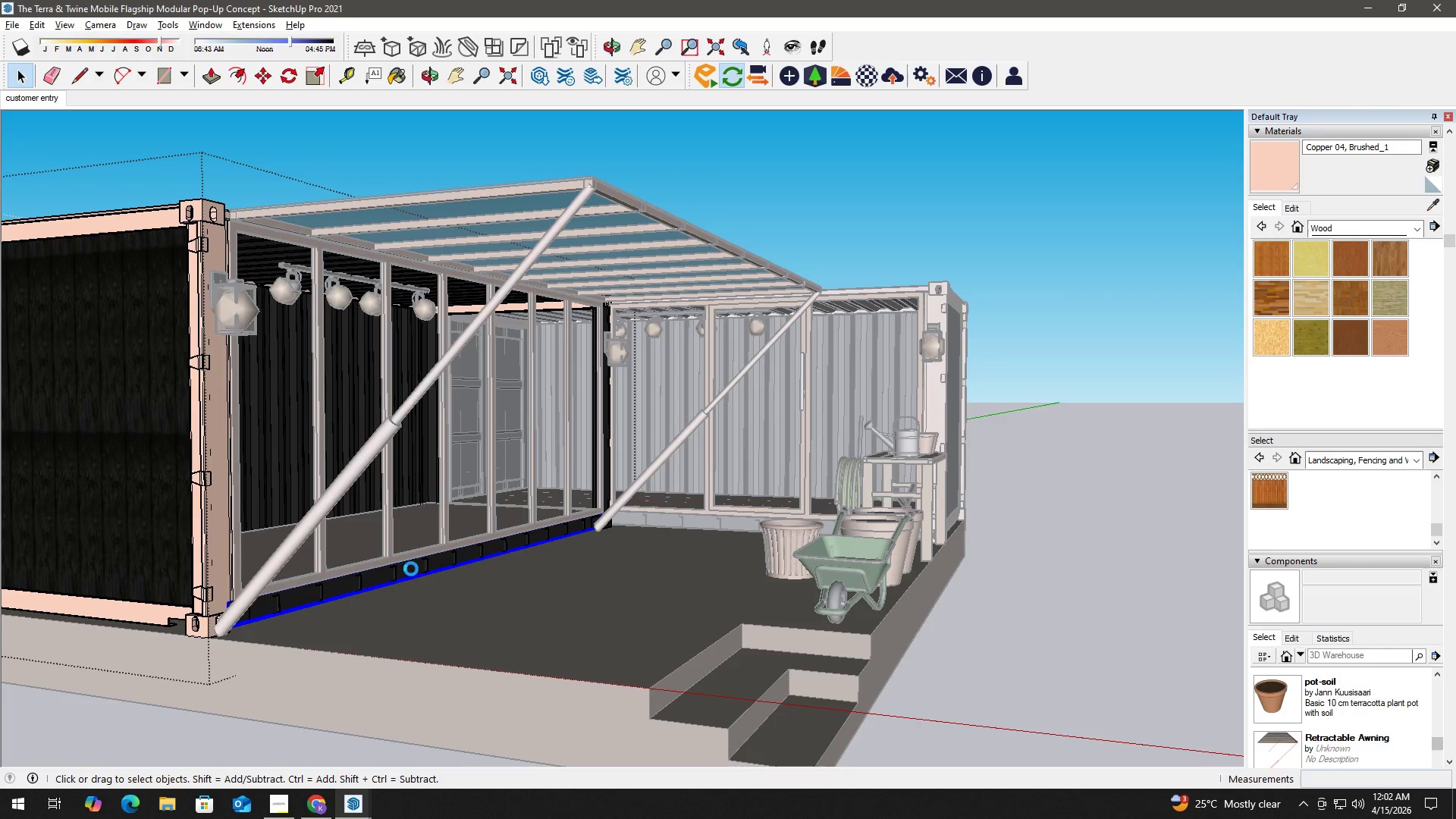 
triple_click([411, 569])
 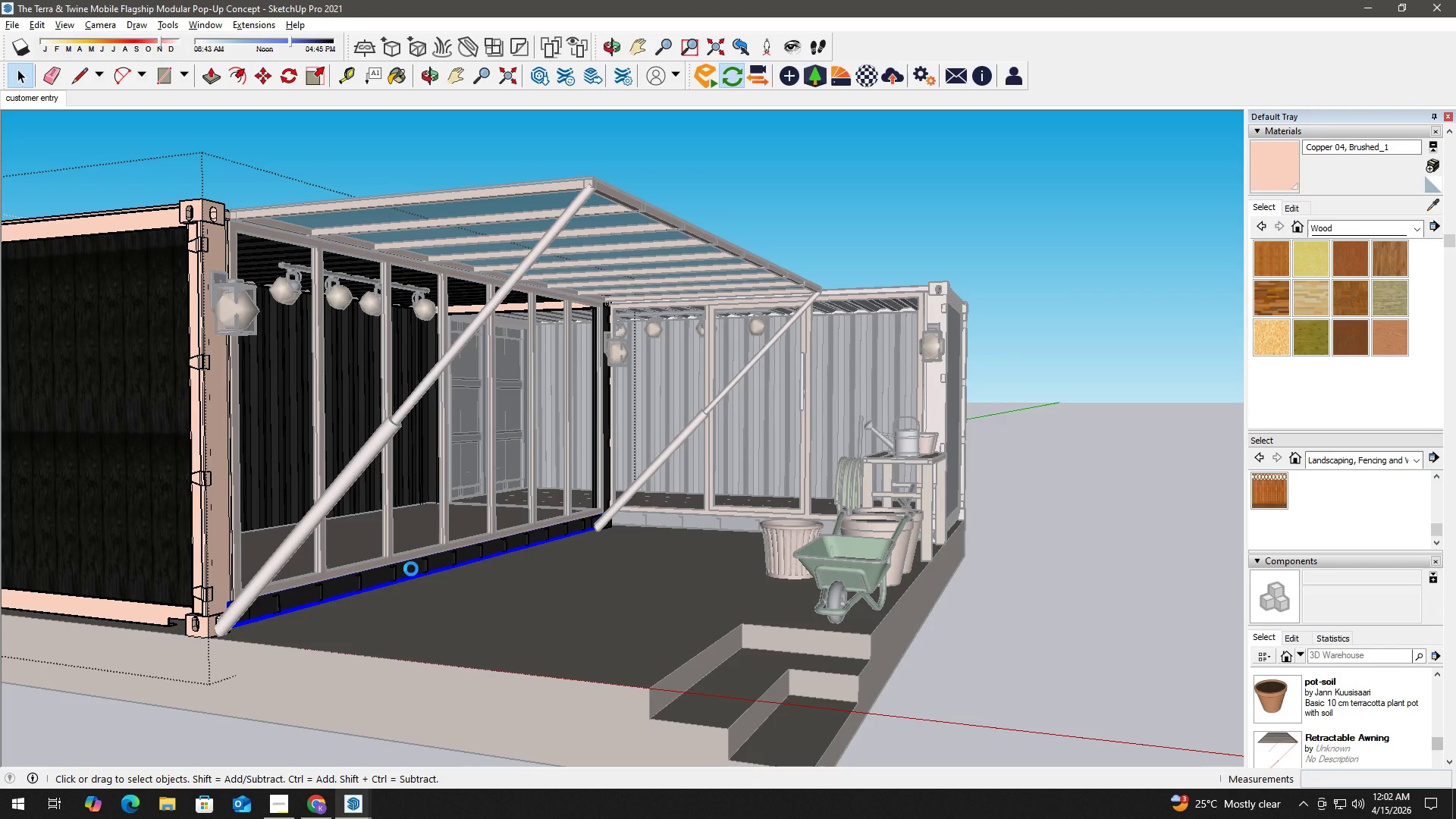 
triple_click([411, 569])
 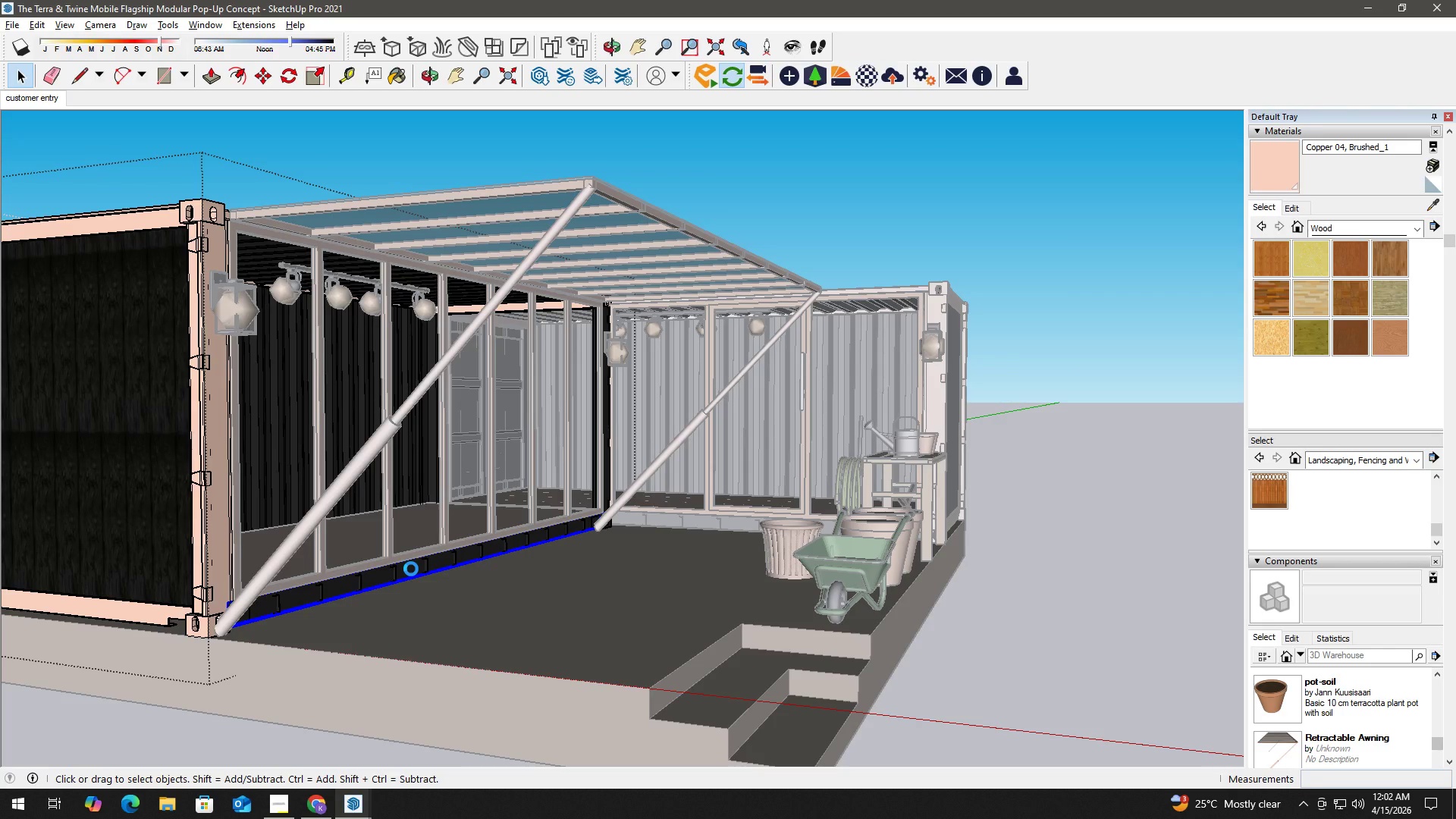 
triple_click([411, 569])
 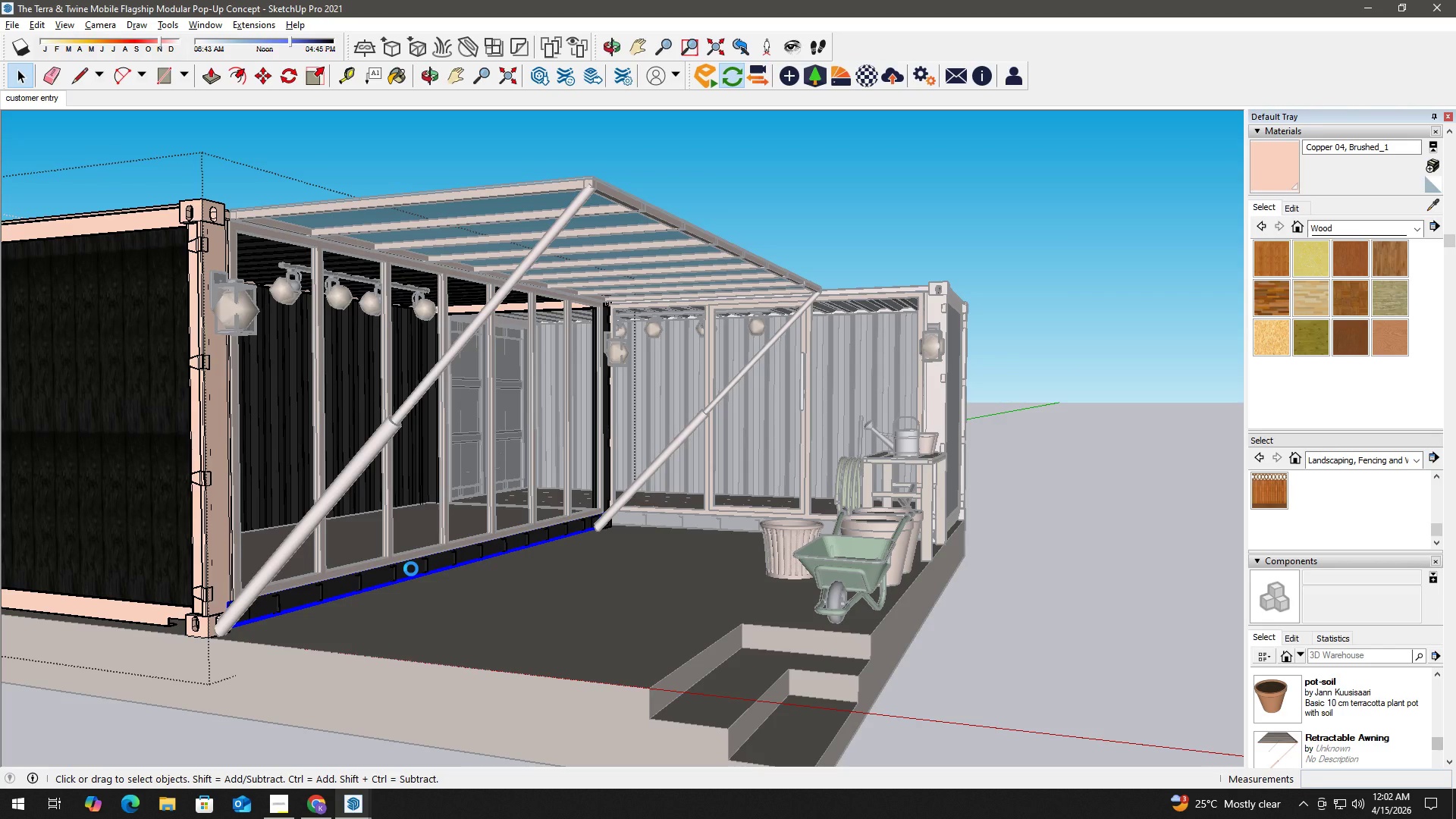 
triple_click([411, 569])
 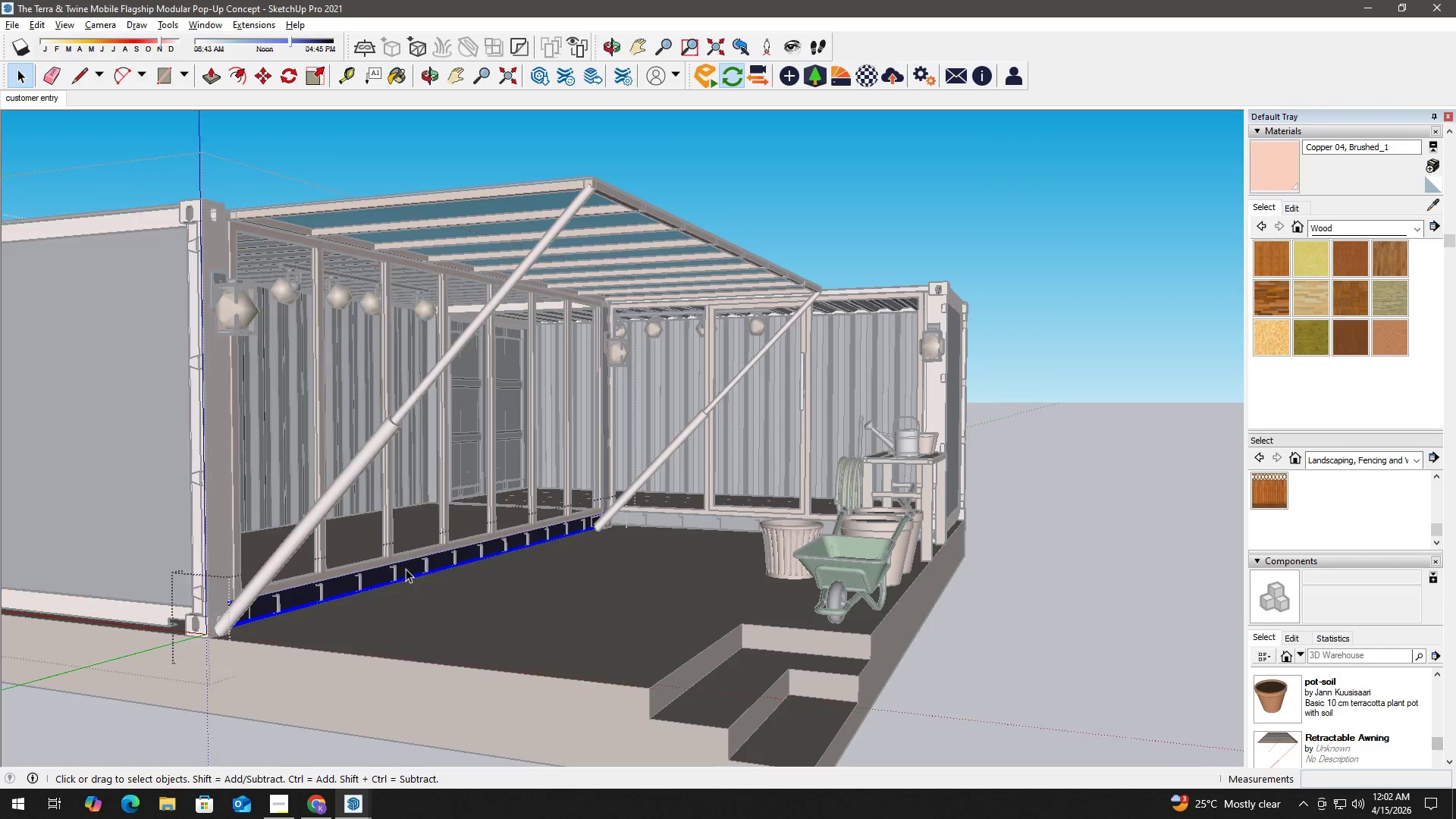 
scroll: coordinate [401, 570], scroll_direction: up, amount: 3.0
 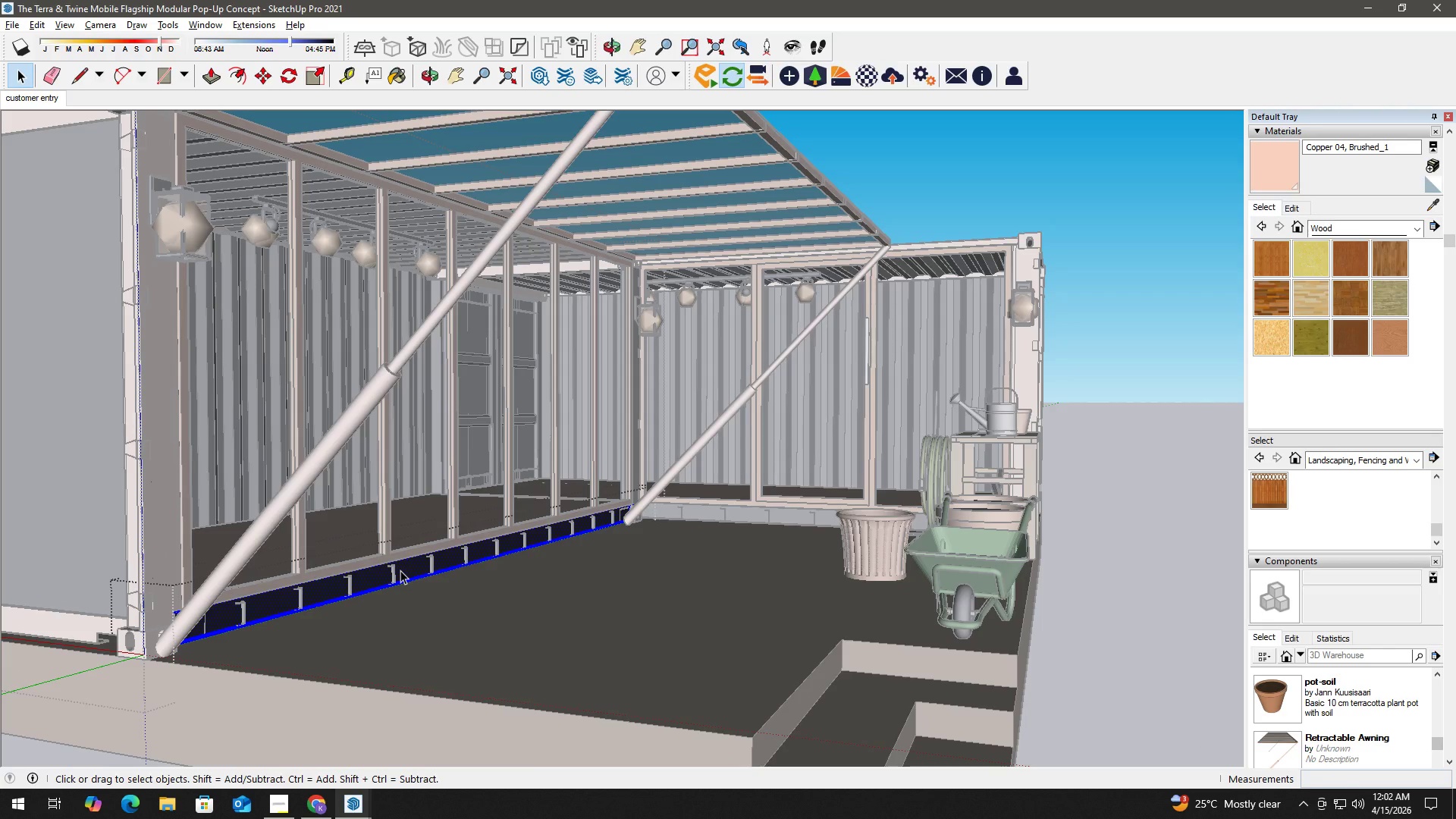 
key(B)
 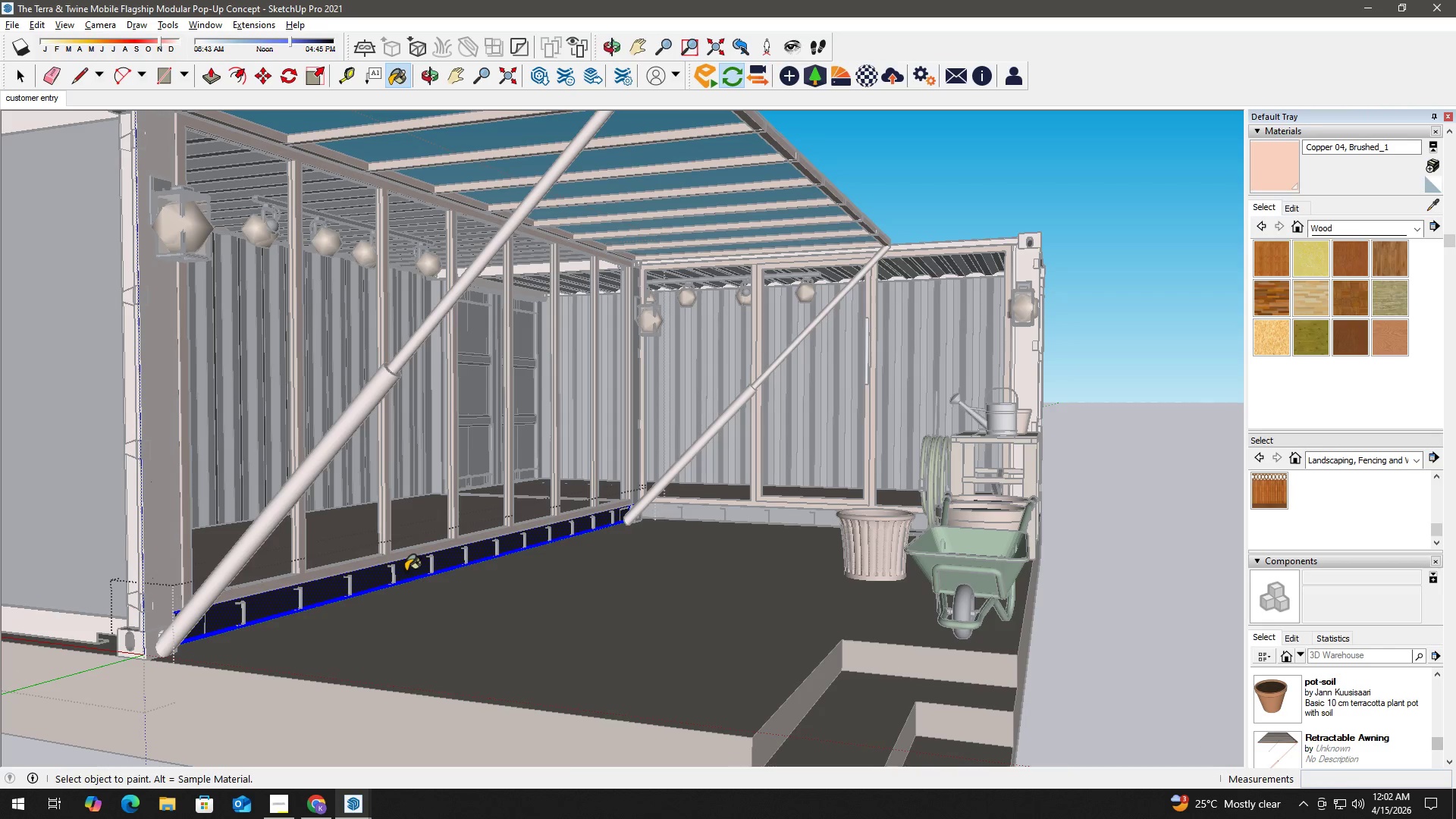 
double_click([406, 571])
 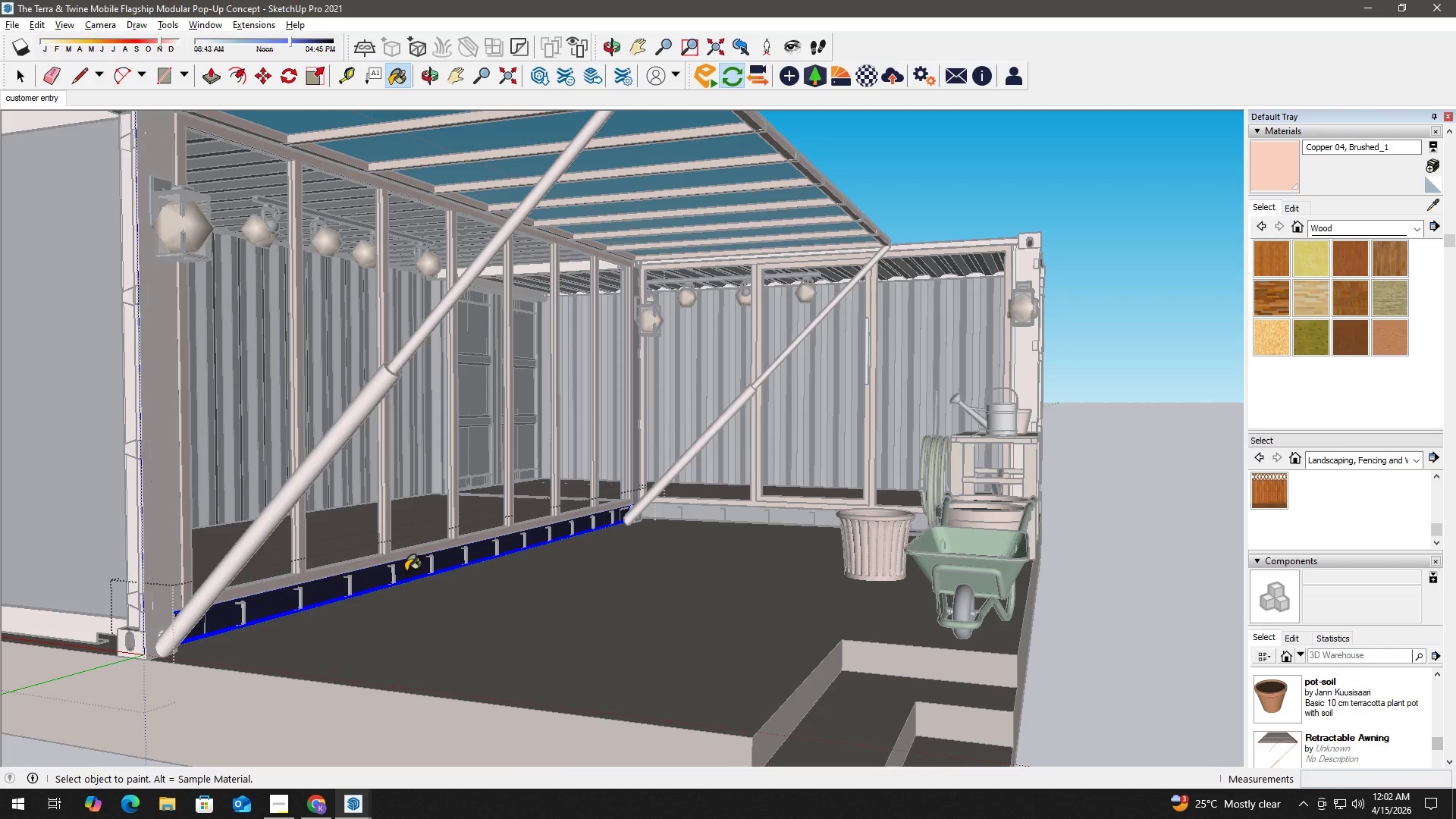 
triple_click([406, 571])
 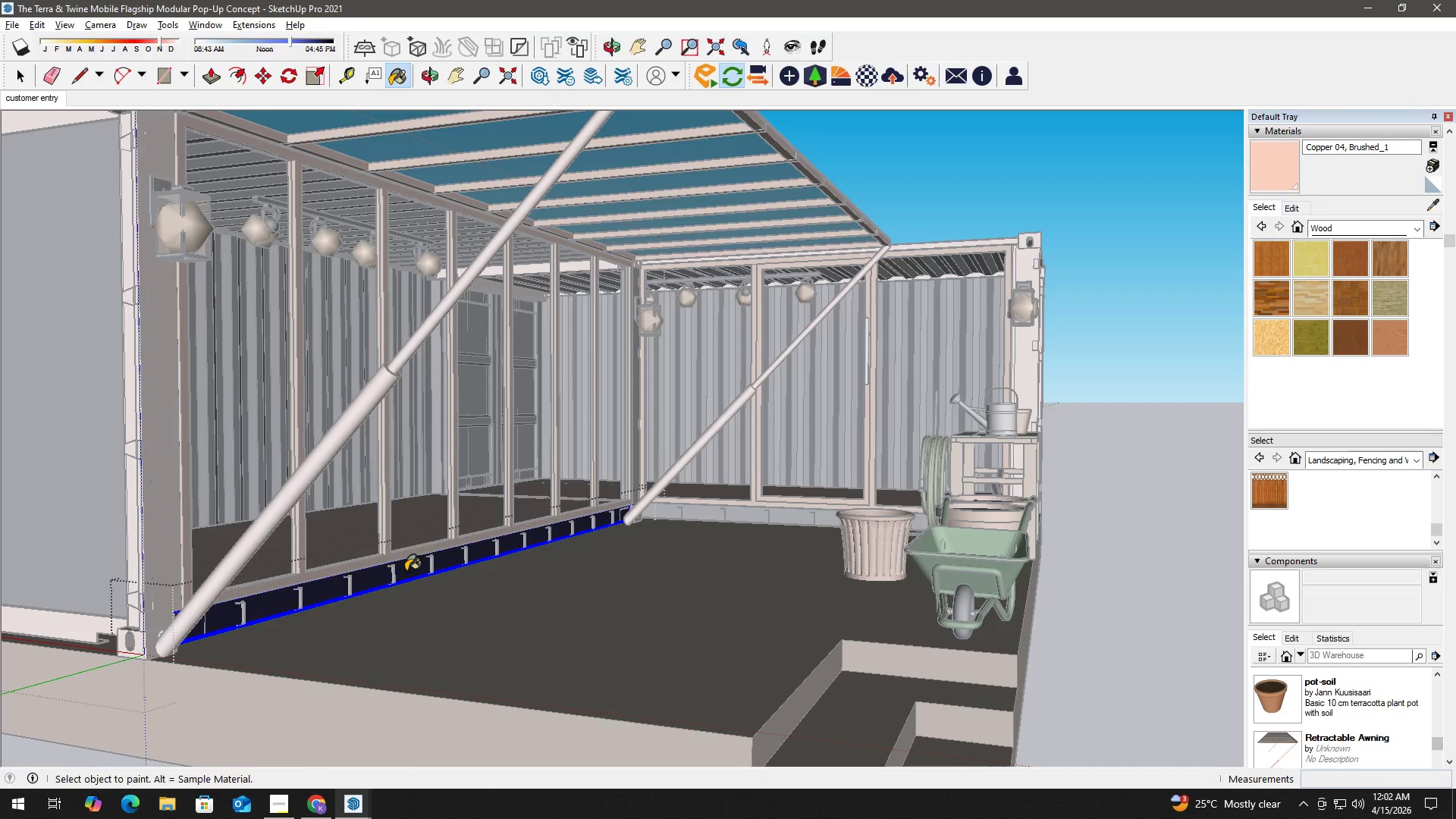 
key(Space)
 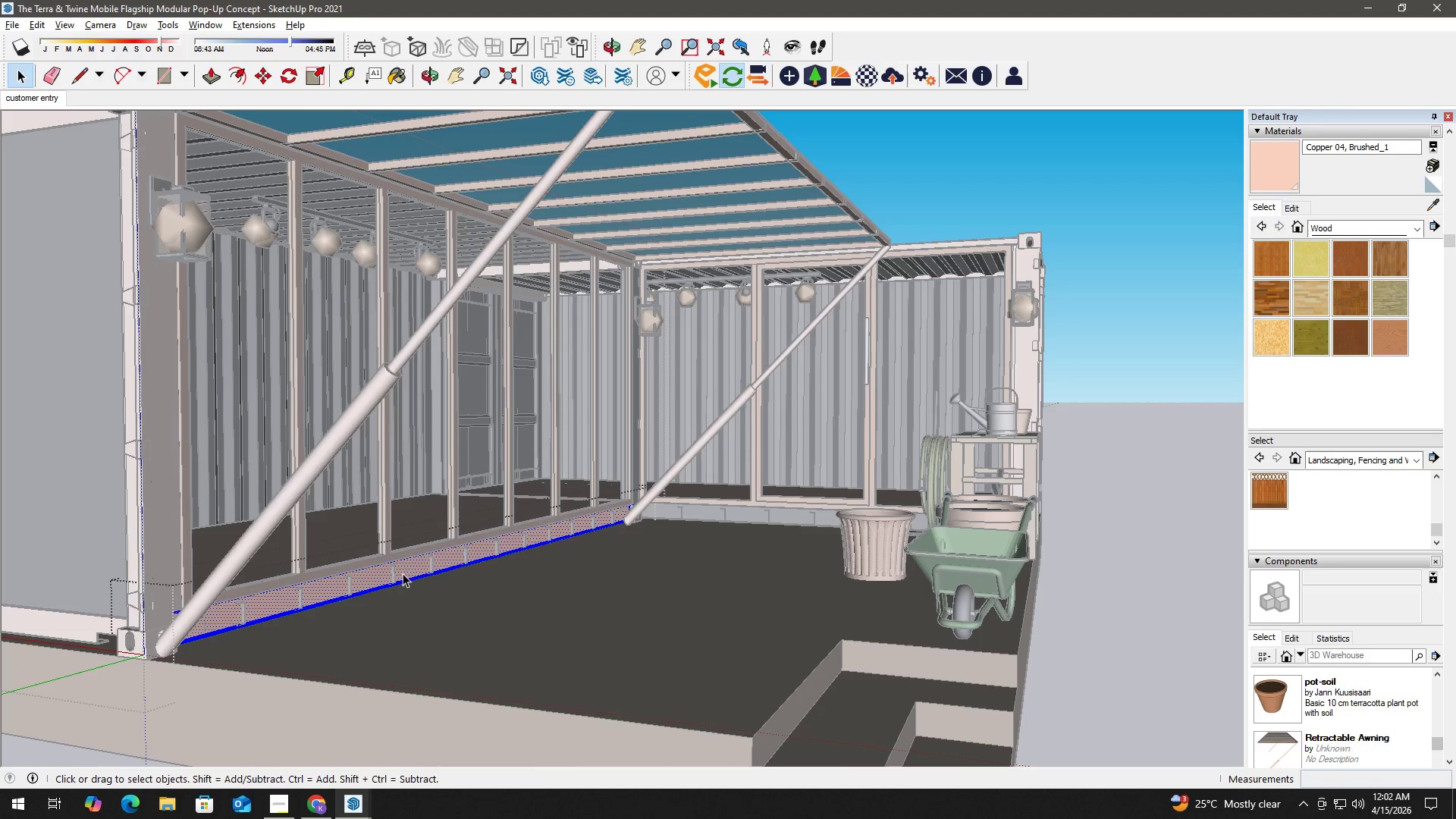 
key(Escape)
 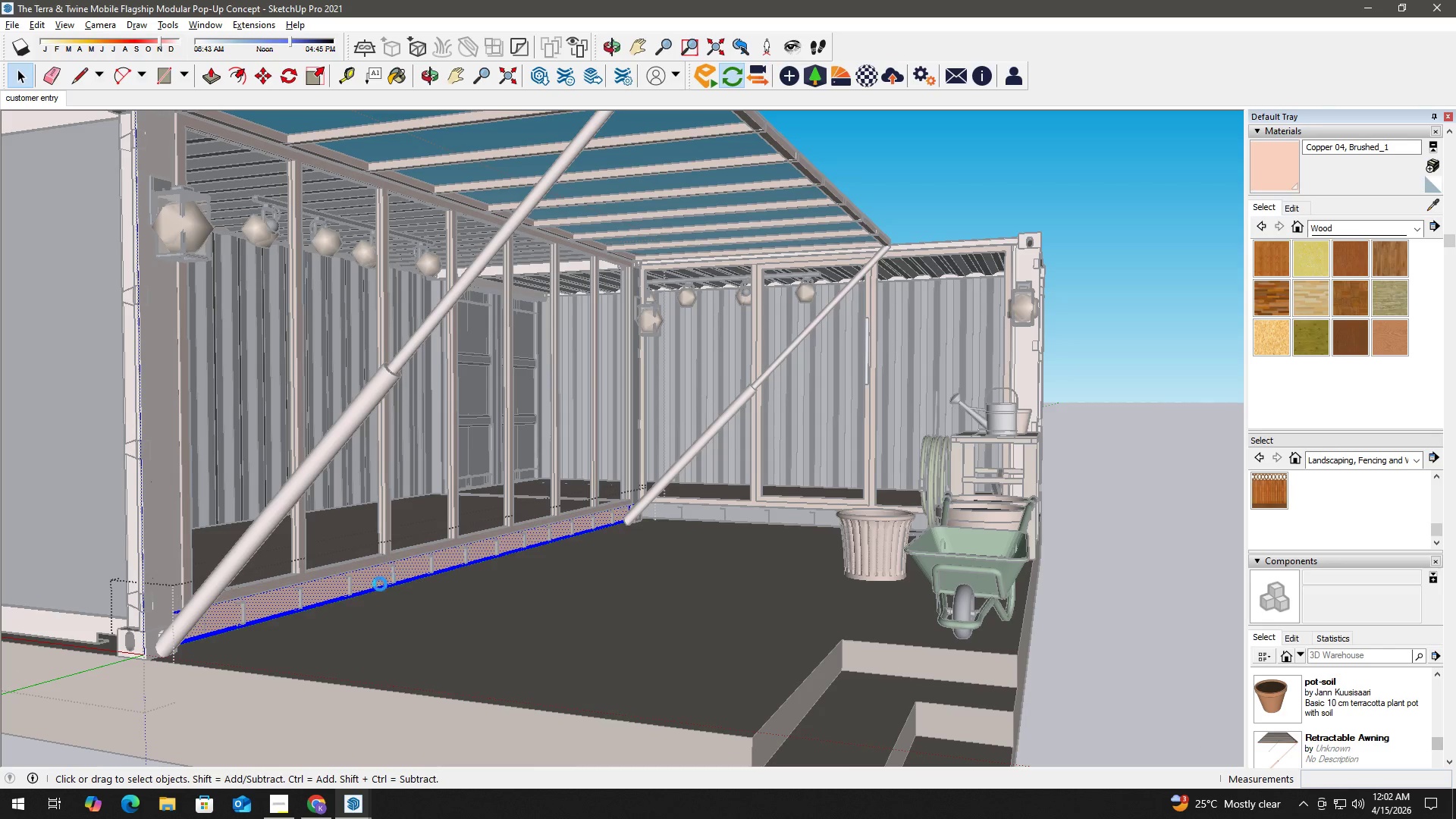 
key(Escape)
 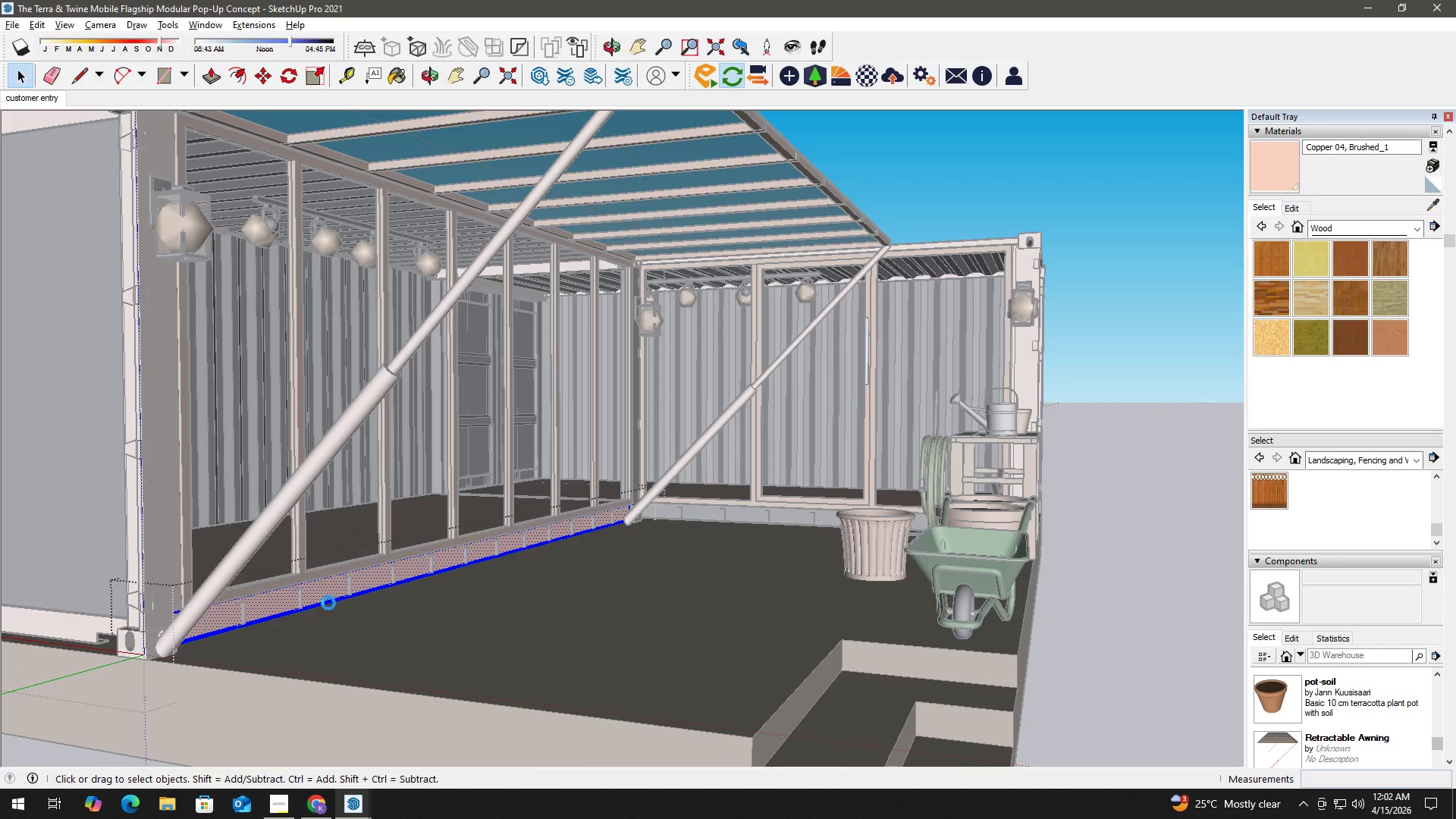 
key(Escape)
 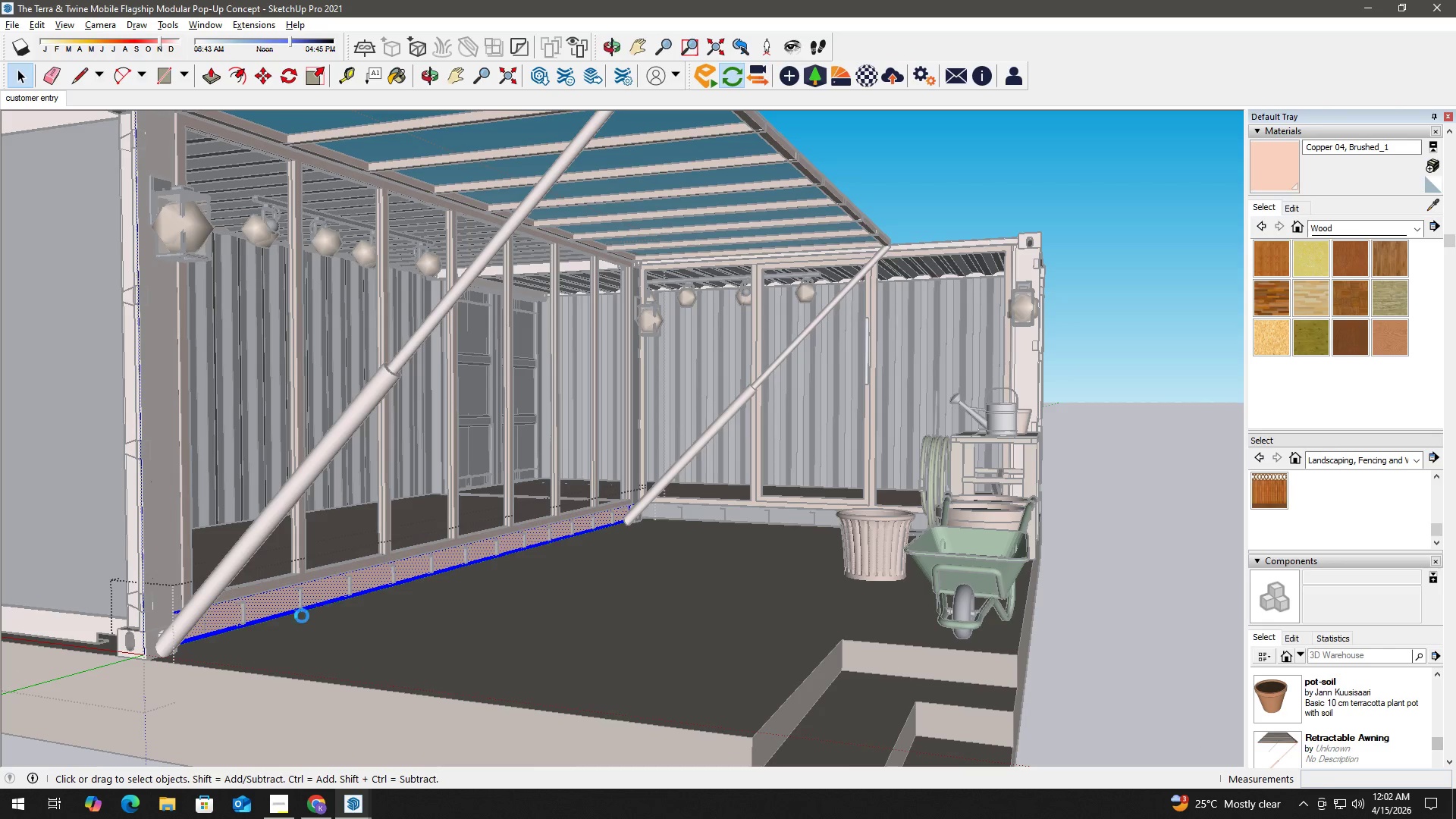 
key(Escape)
 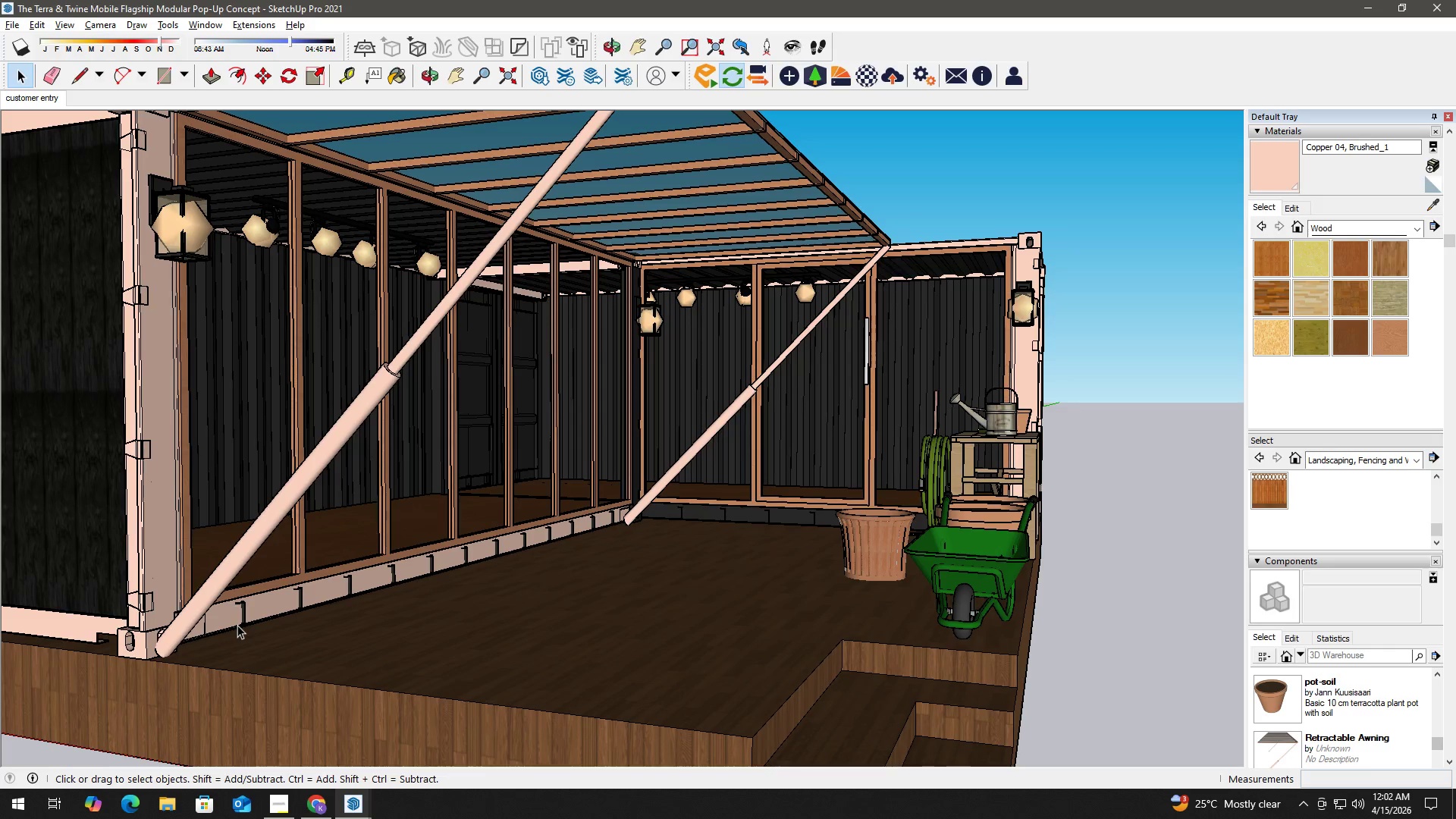 
left_click([263, 579])
 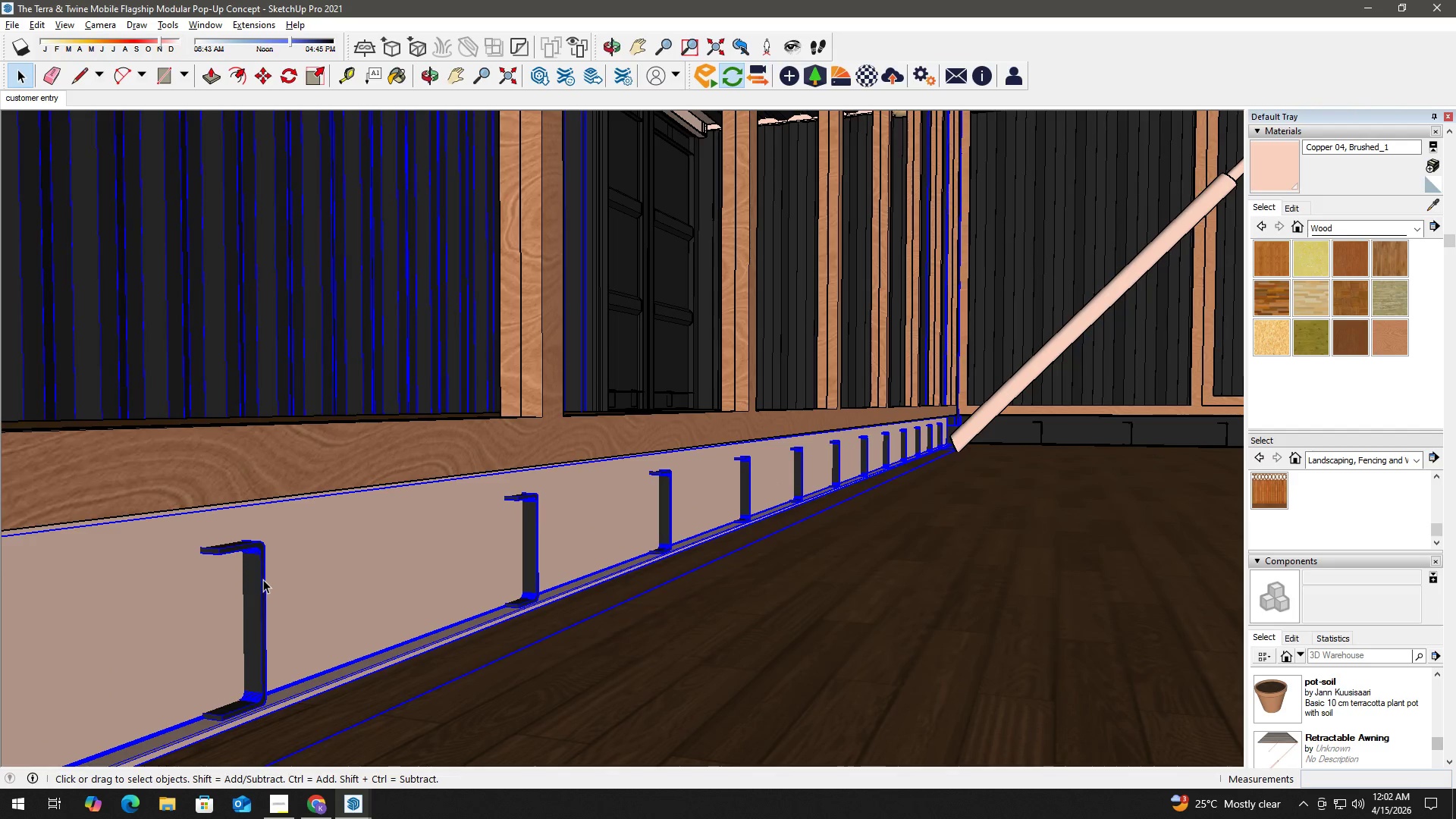 
scroll: coordinate [262, 582], scroll_direction: up, amount: 28.0
 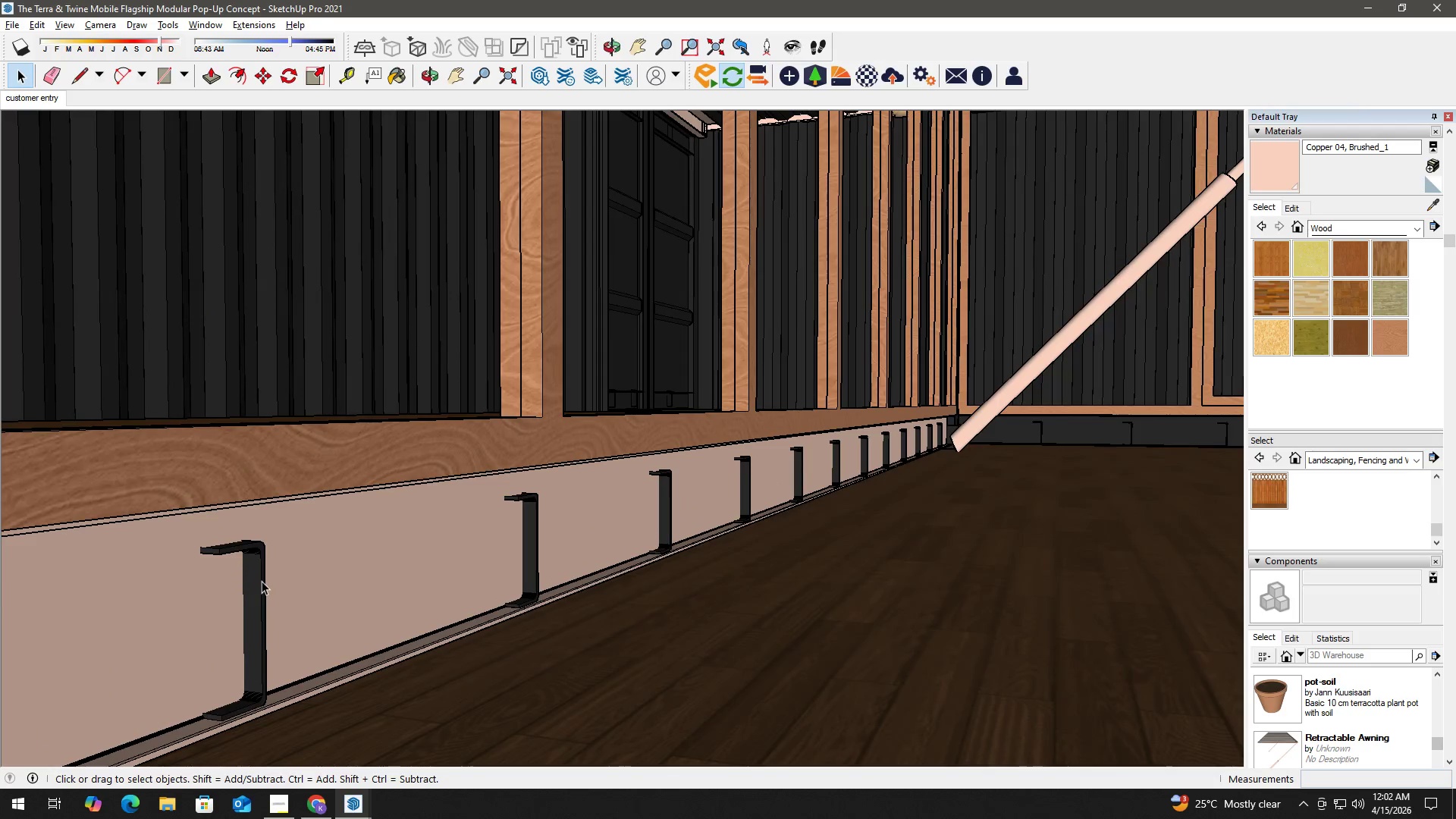 
double_click([263, 579])
 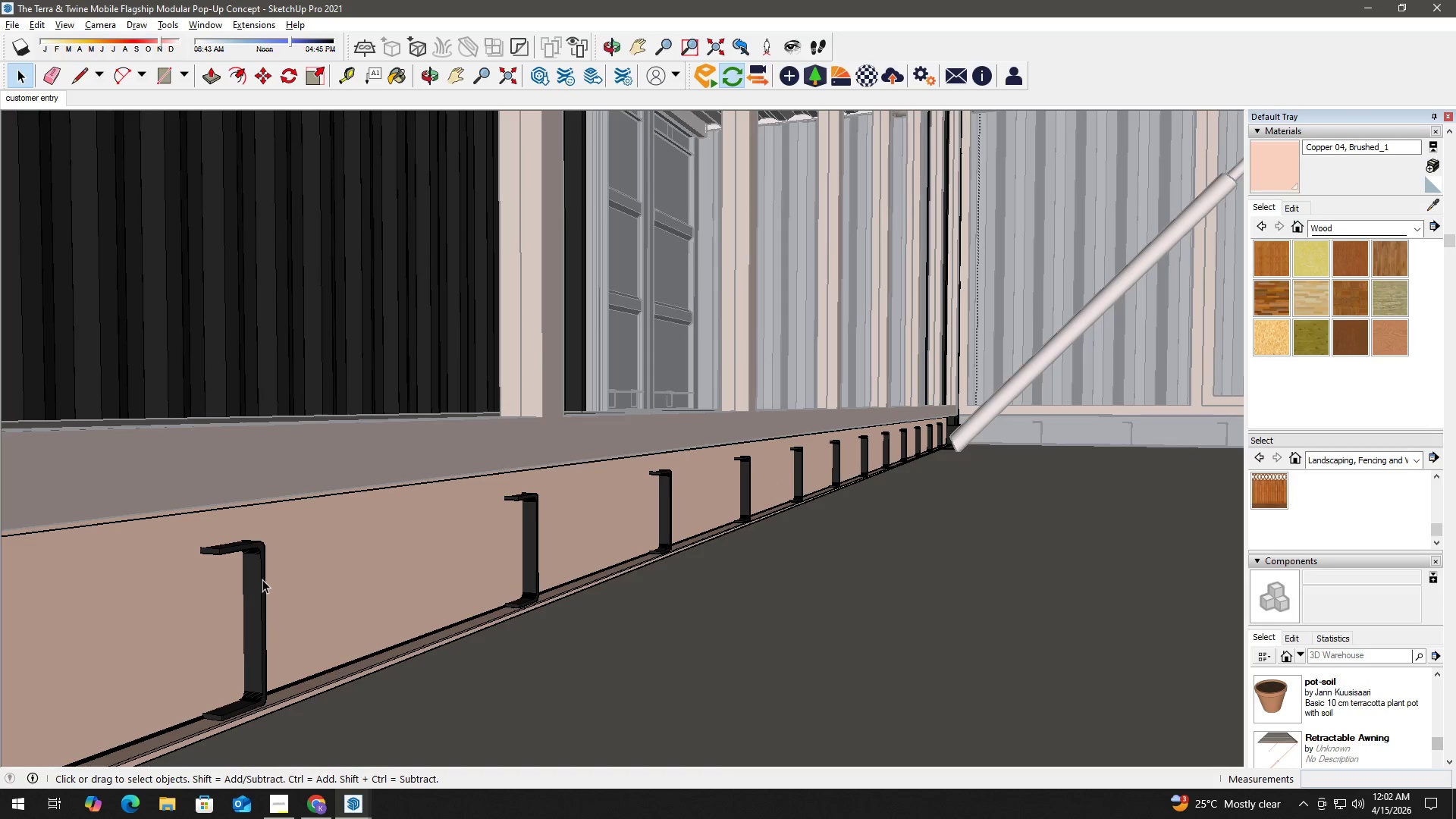 
middle_click([262, 579])
 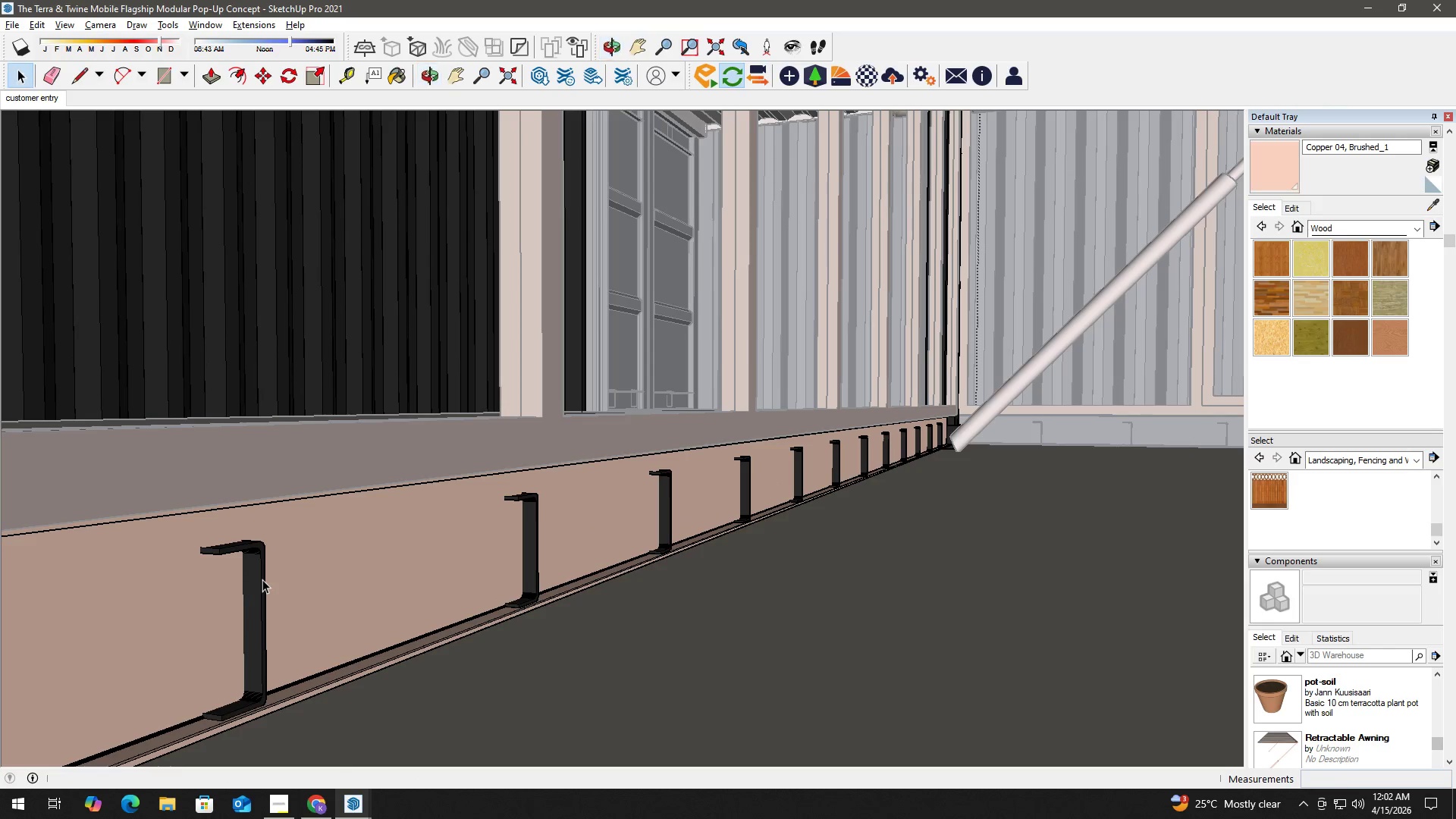 
scroll: coordinate [262, 573], scroll_direction: up, amount: 6.0
 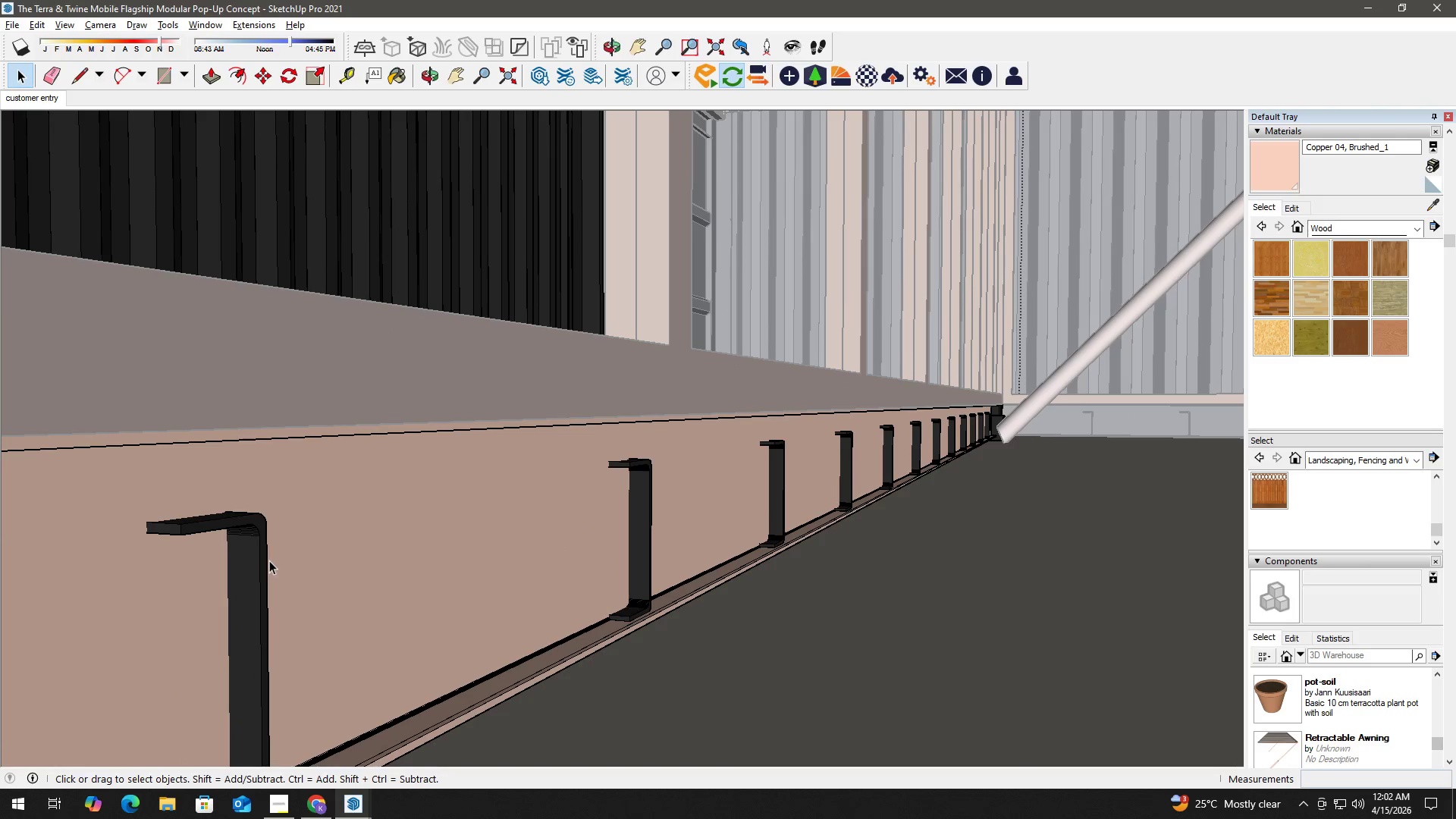 
left_click([266, 558])
 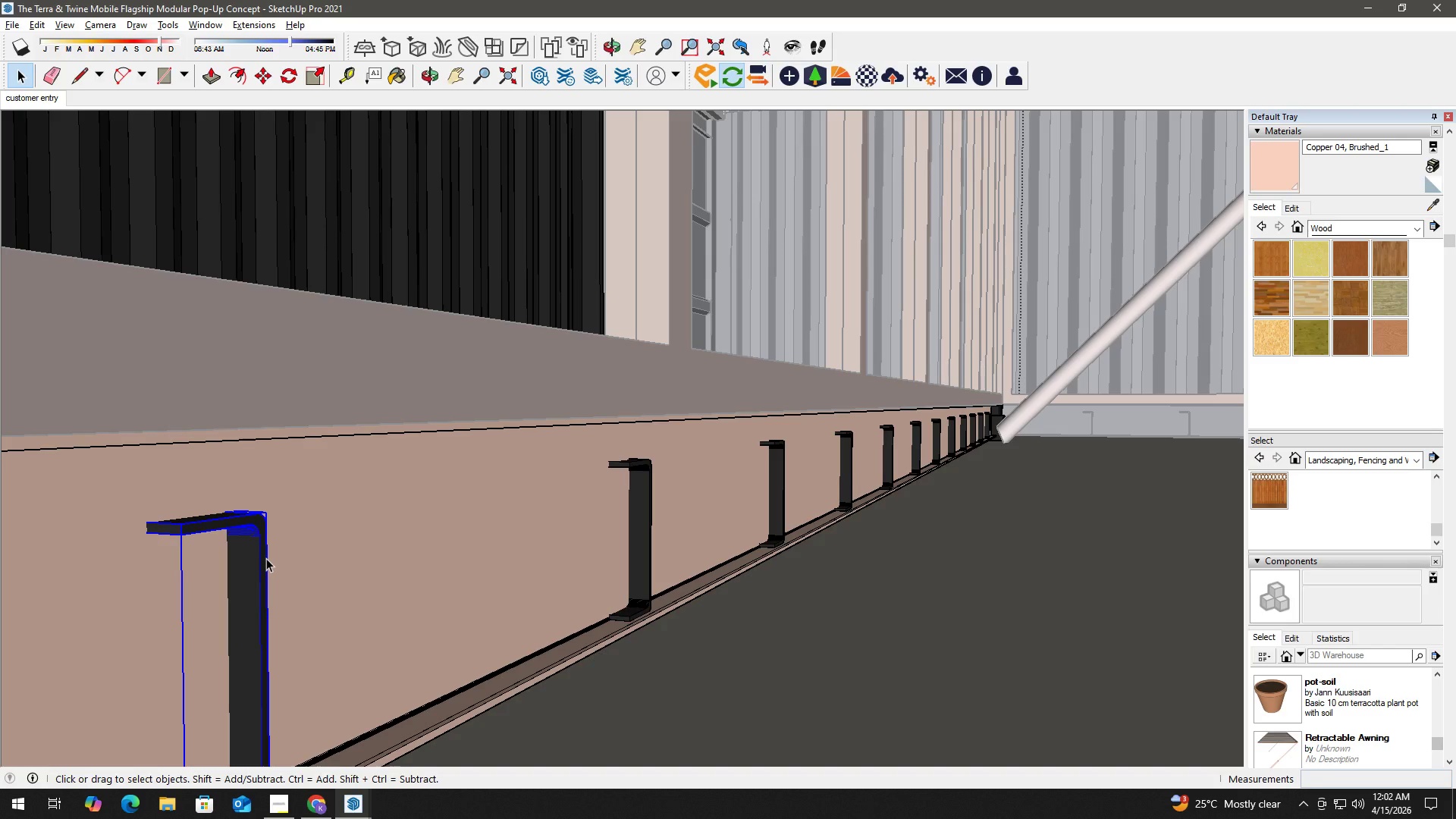 
double_click([266, 558])
 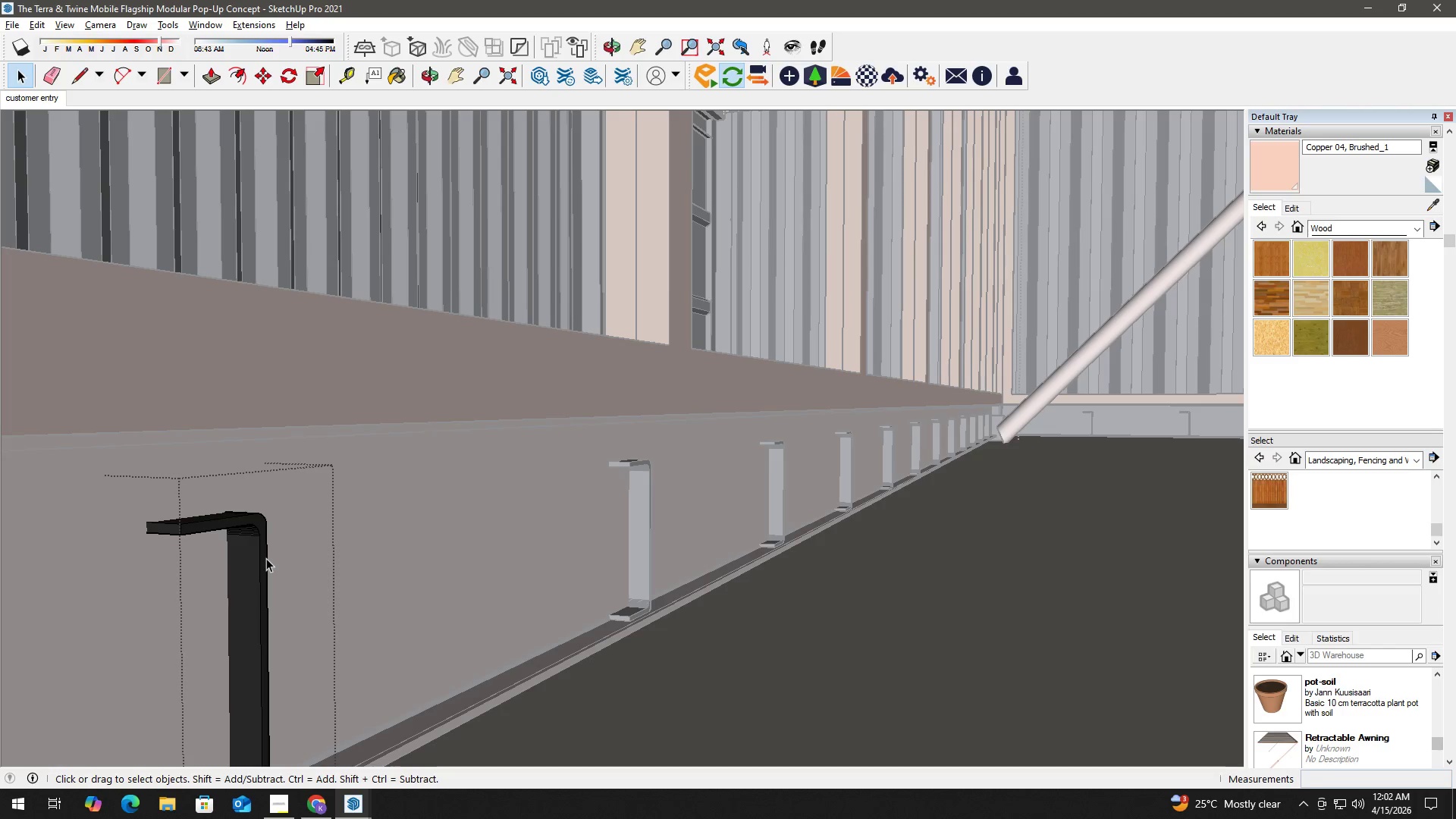 
left_click([266, 558])
 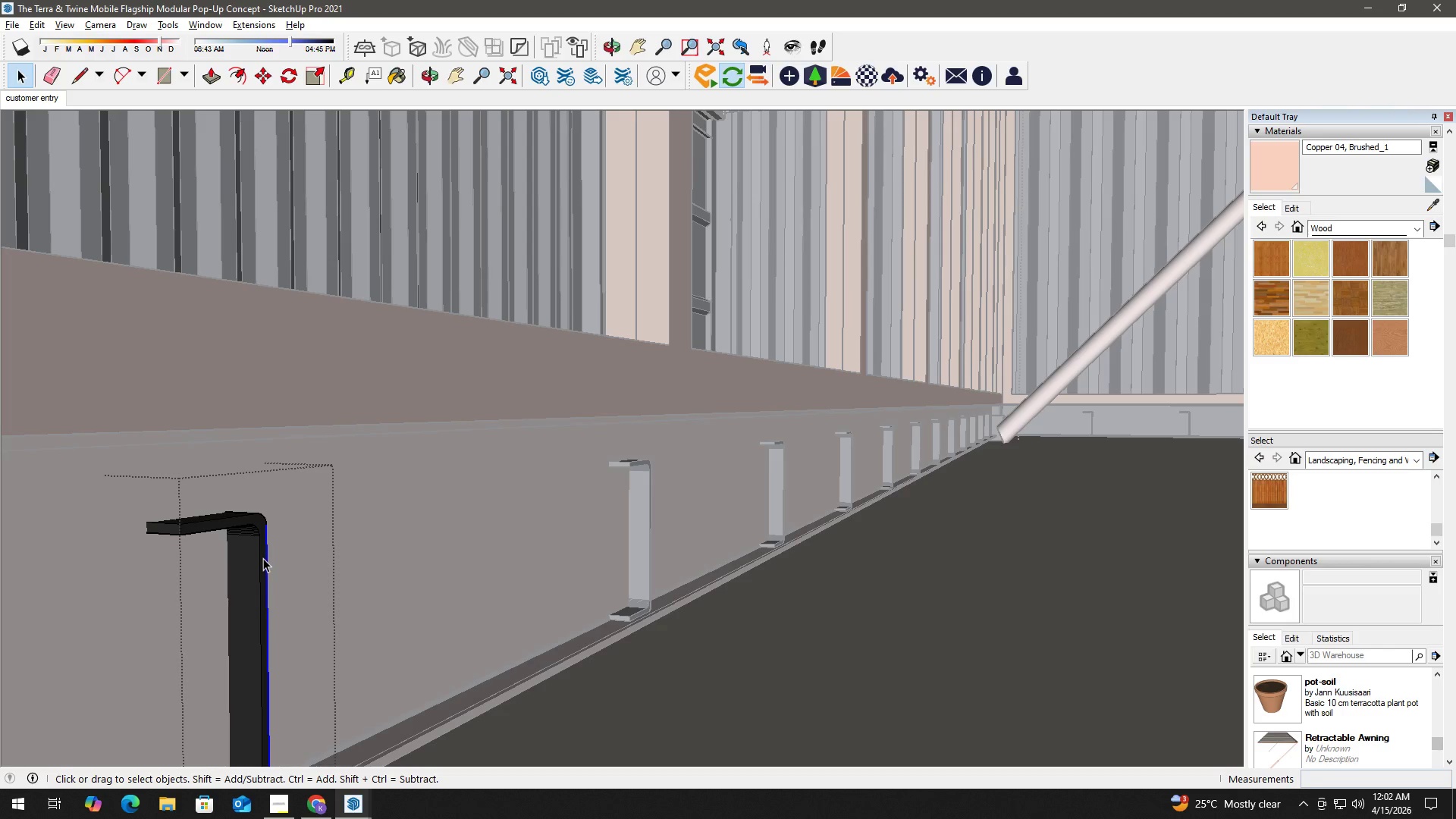 
scroll: coordinate [263, 558], scroll_direction: up, amount: 3.0
 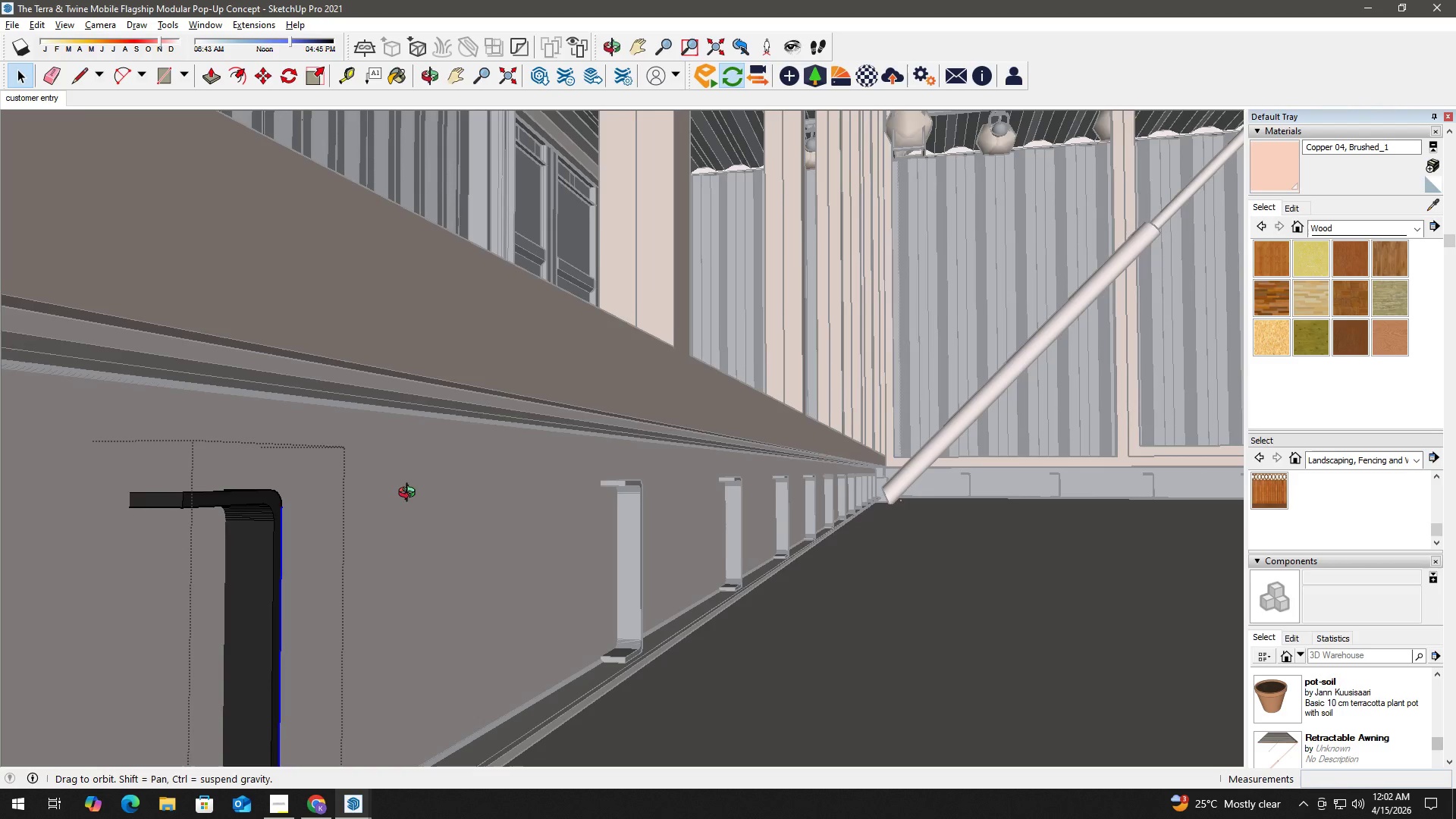 
hold_key(key=ShiftLeft, duration=1.03)
 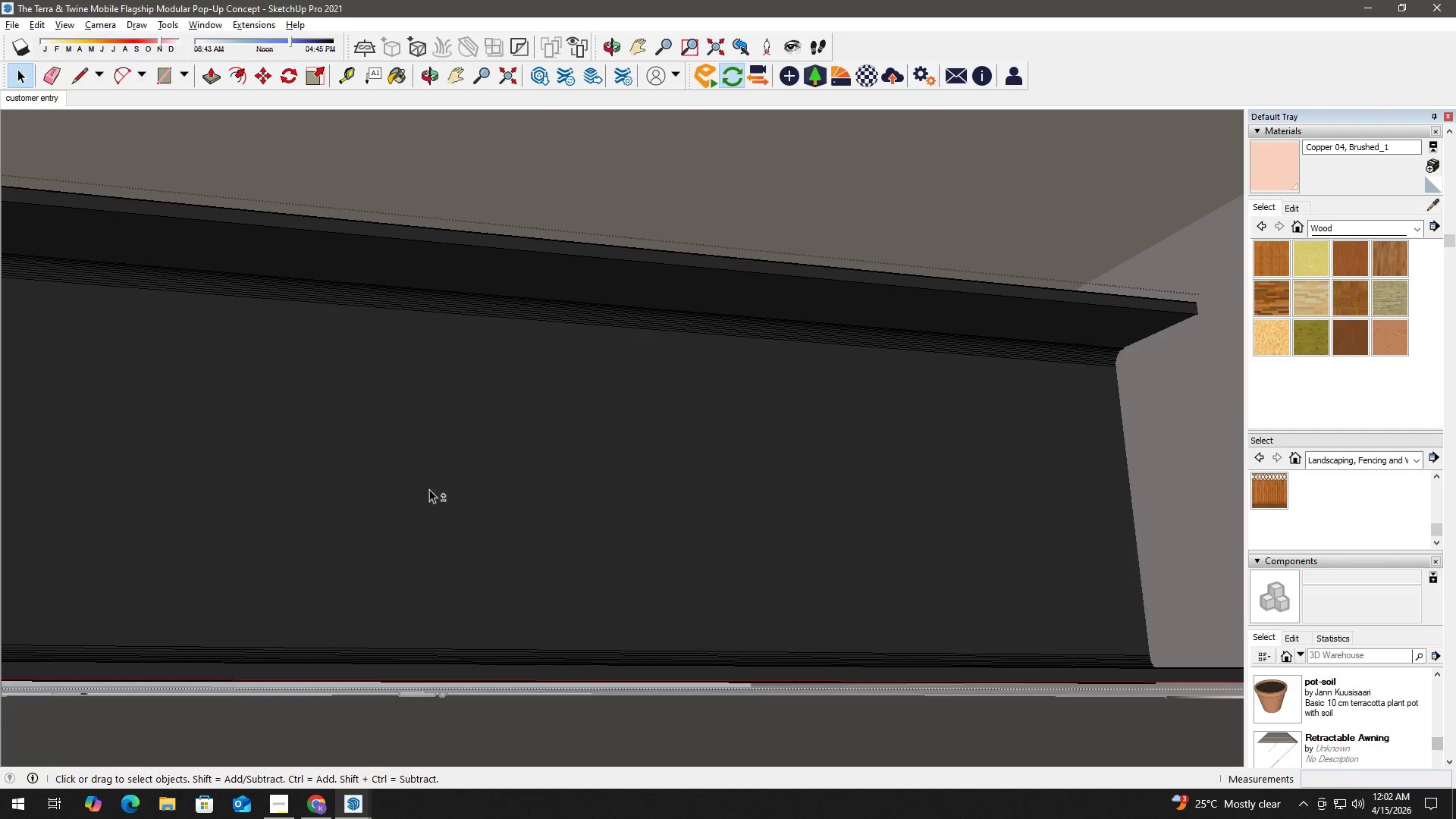 
hold_key(key=ShiftLeft, duration=0.81)
scroll: coordinate [613, 479], scroll_direction: down, amount: 3.0
 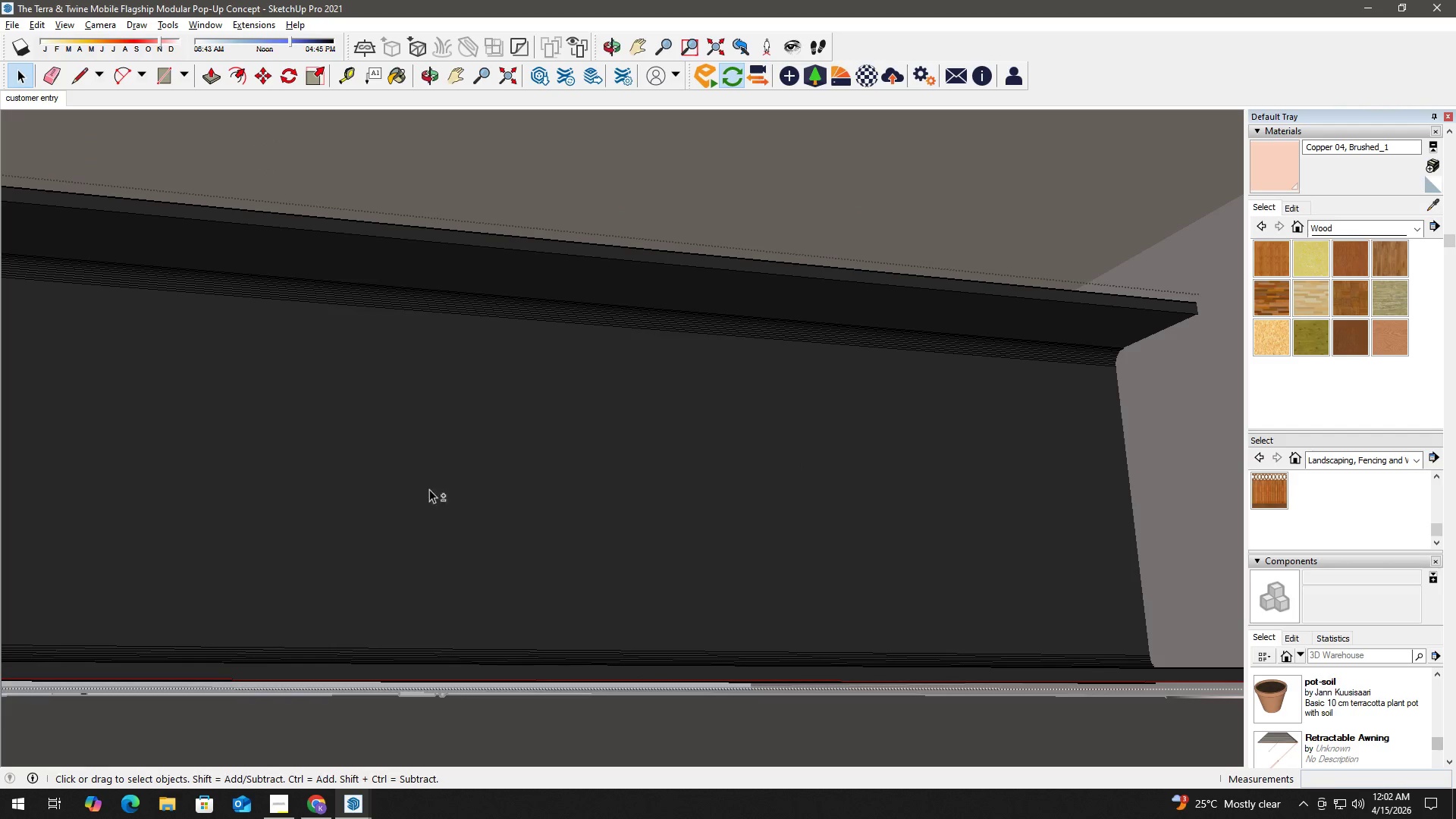 
left_click_drag(start_coordinate=[359, 477], to_coordinate=[802, 471])
 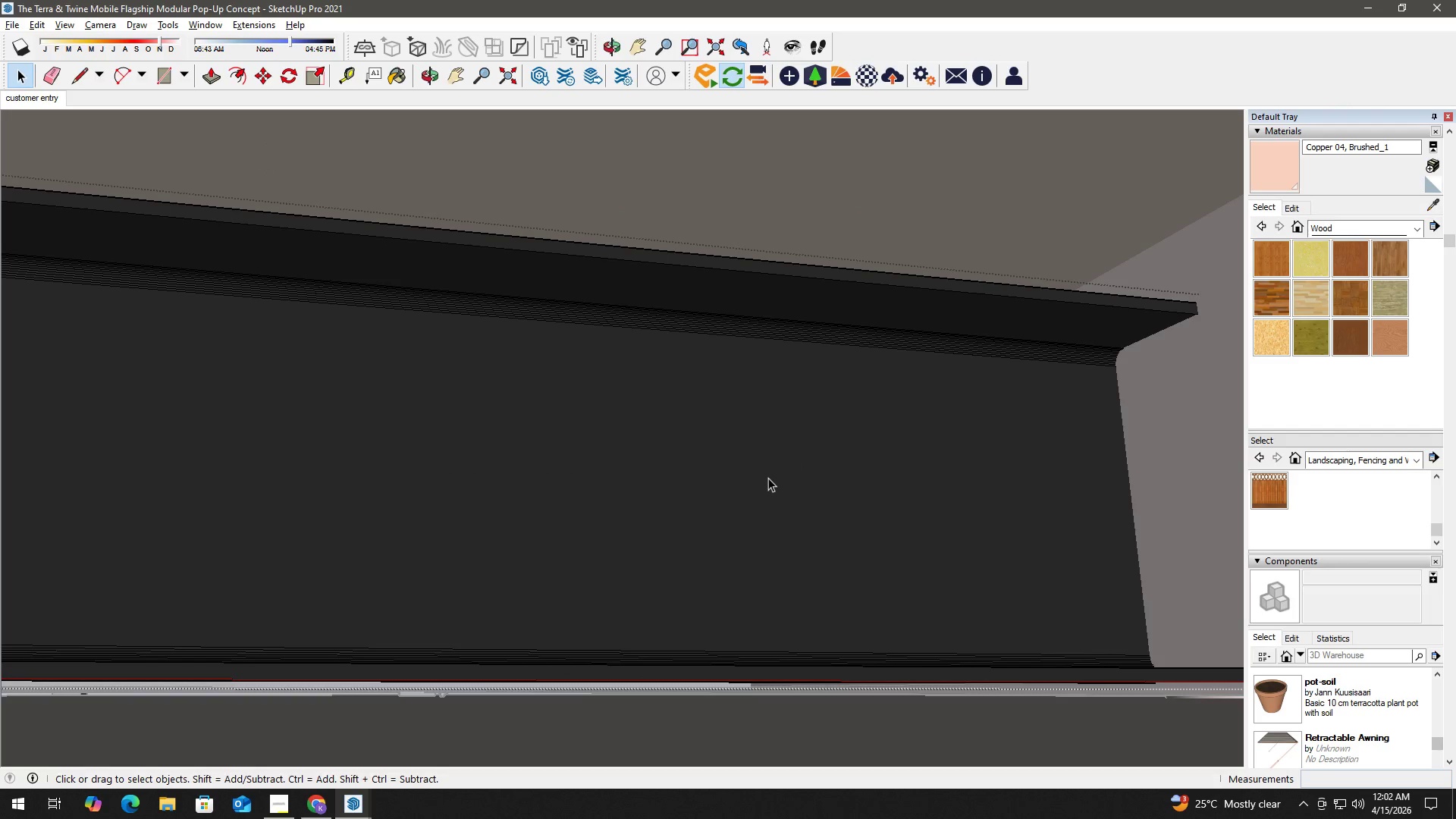 
scroll: coordinate [759, 477], scroll_direction: down, amount: 3.0
 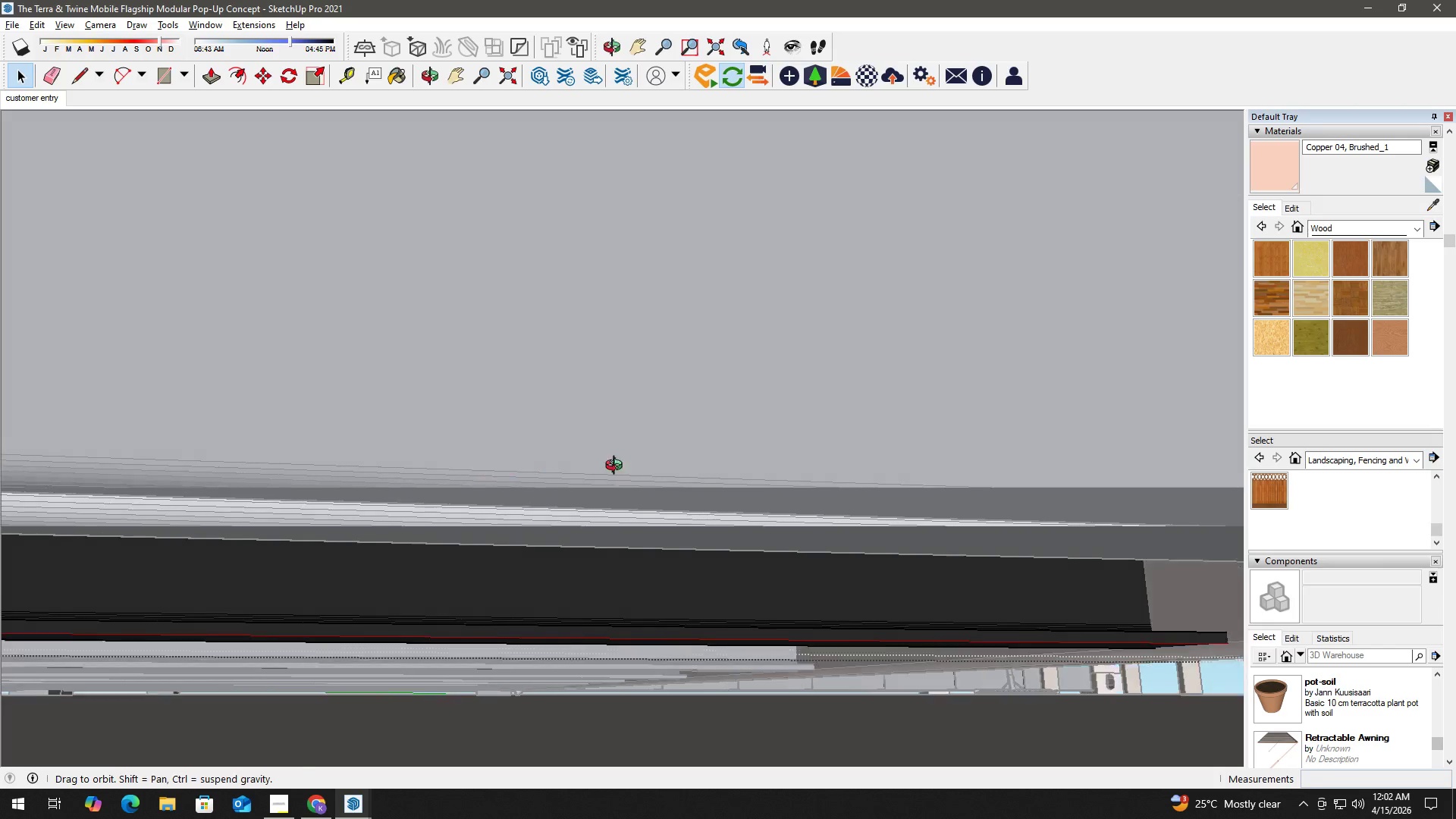 
type(hhh)
 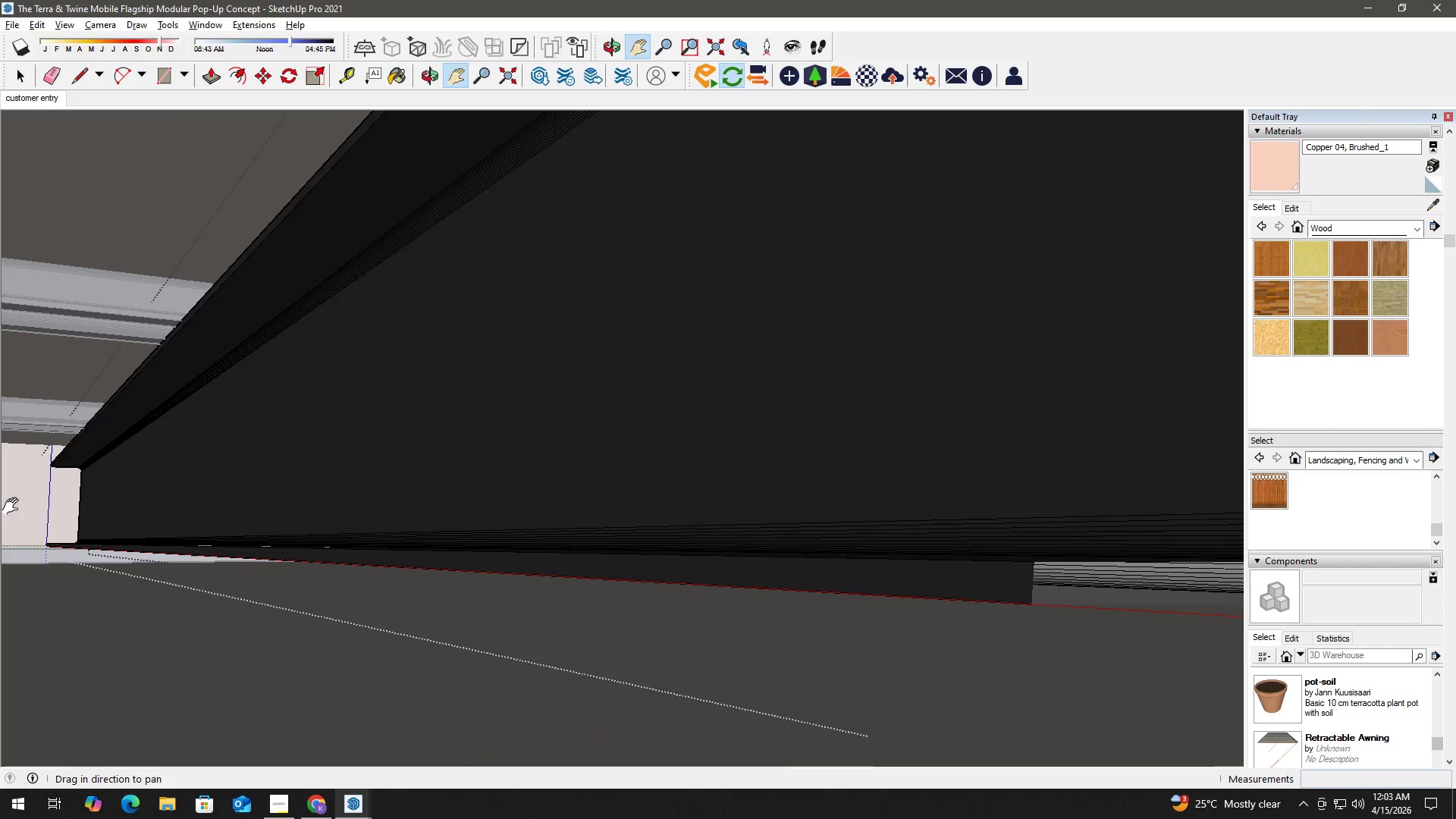 
left_click_drag(start_coordinate=[488, 496], to_coordinate=[809, 310])
 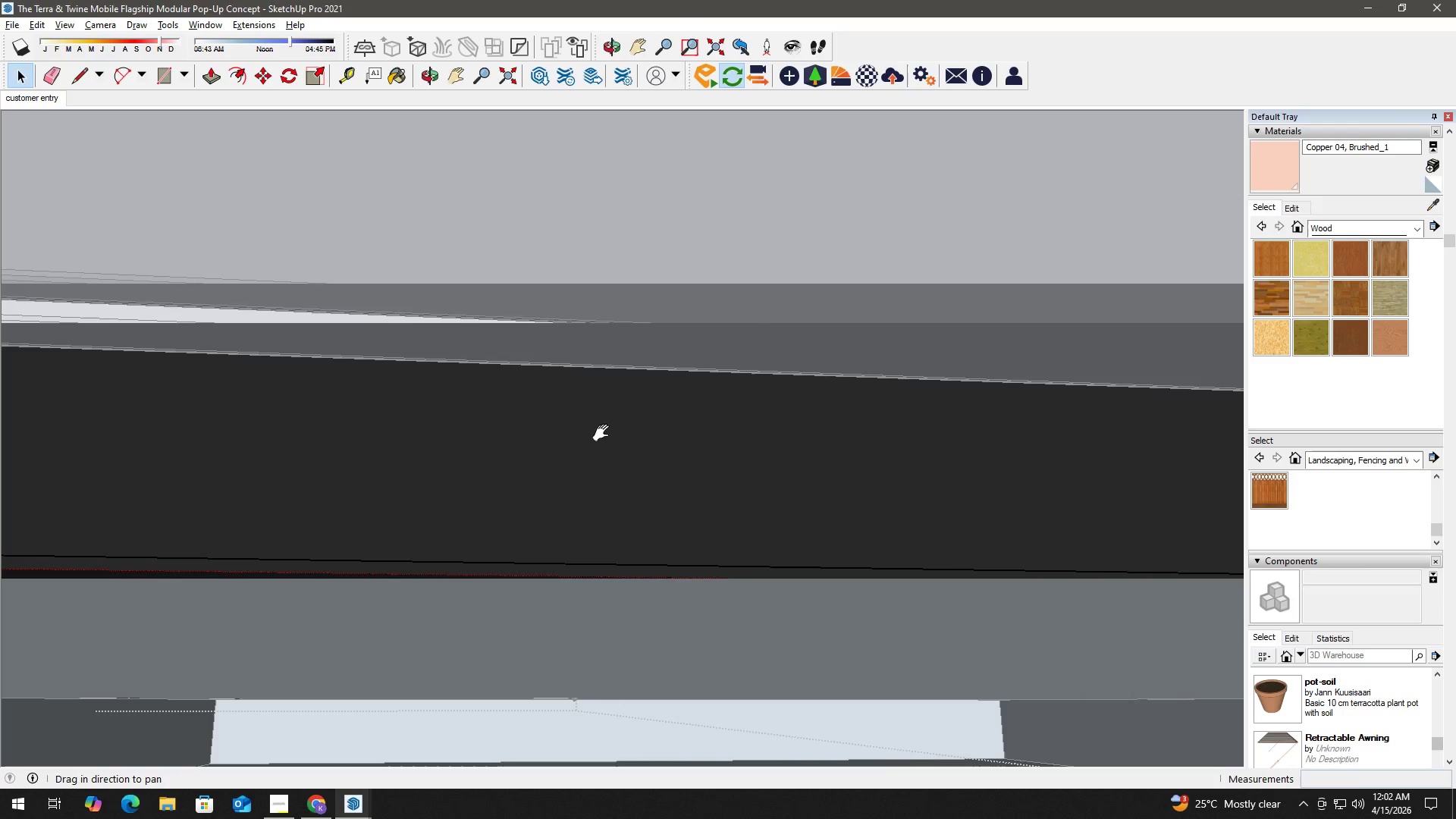 
left_click_drag(start_coordinate=[456, 551], to_coordinate=[1032, 331])
 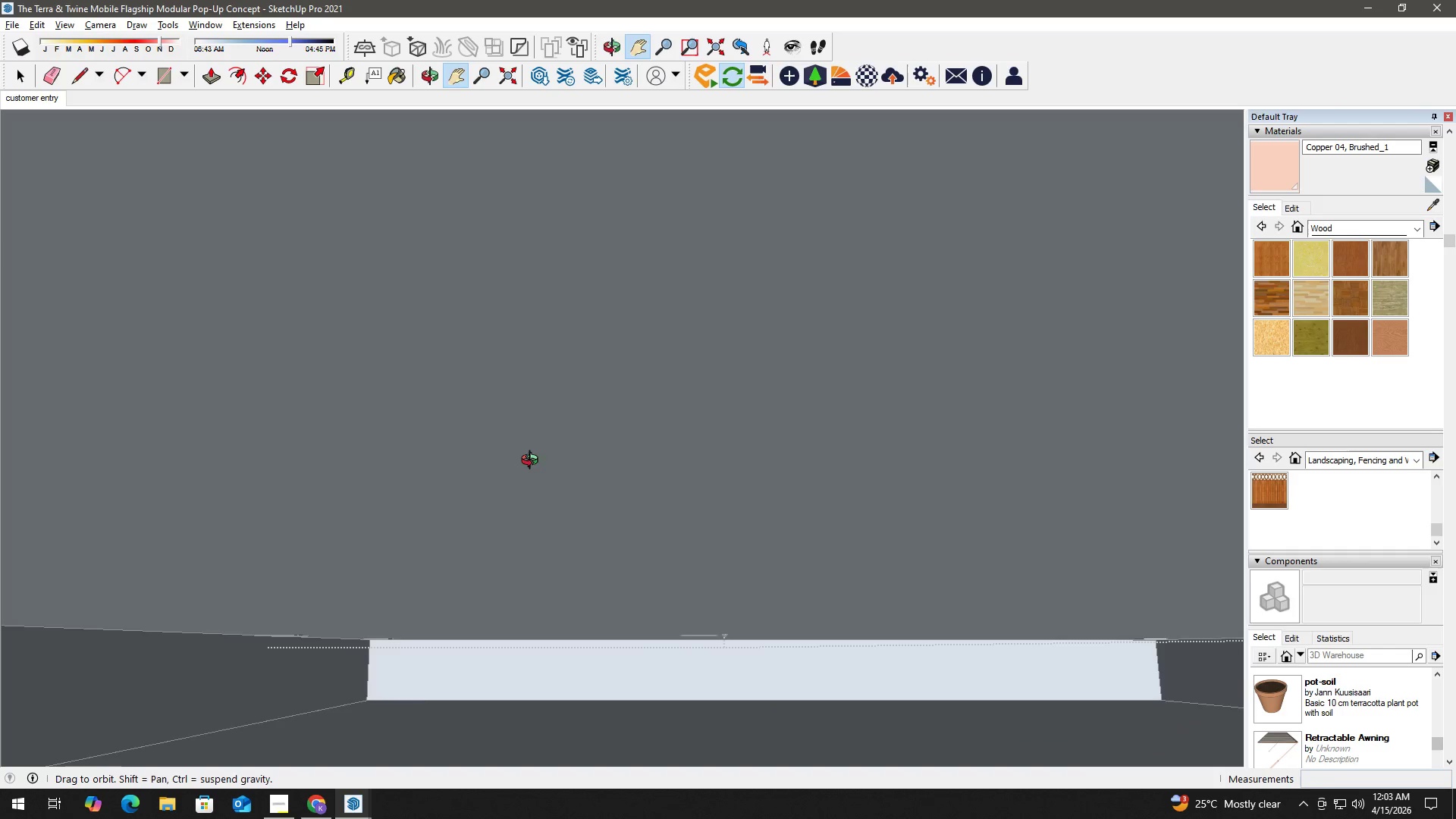 
left_click_drag(start_coordinate=[410, 419], to_coordinate=[758, 635])
 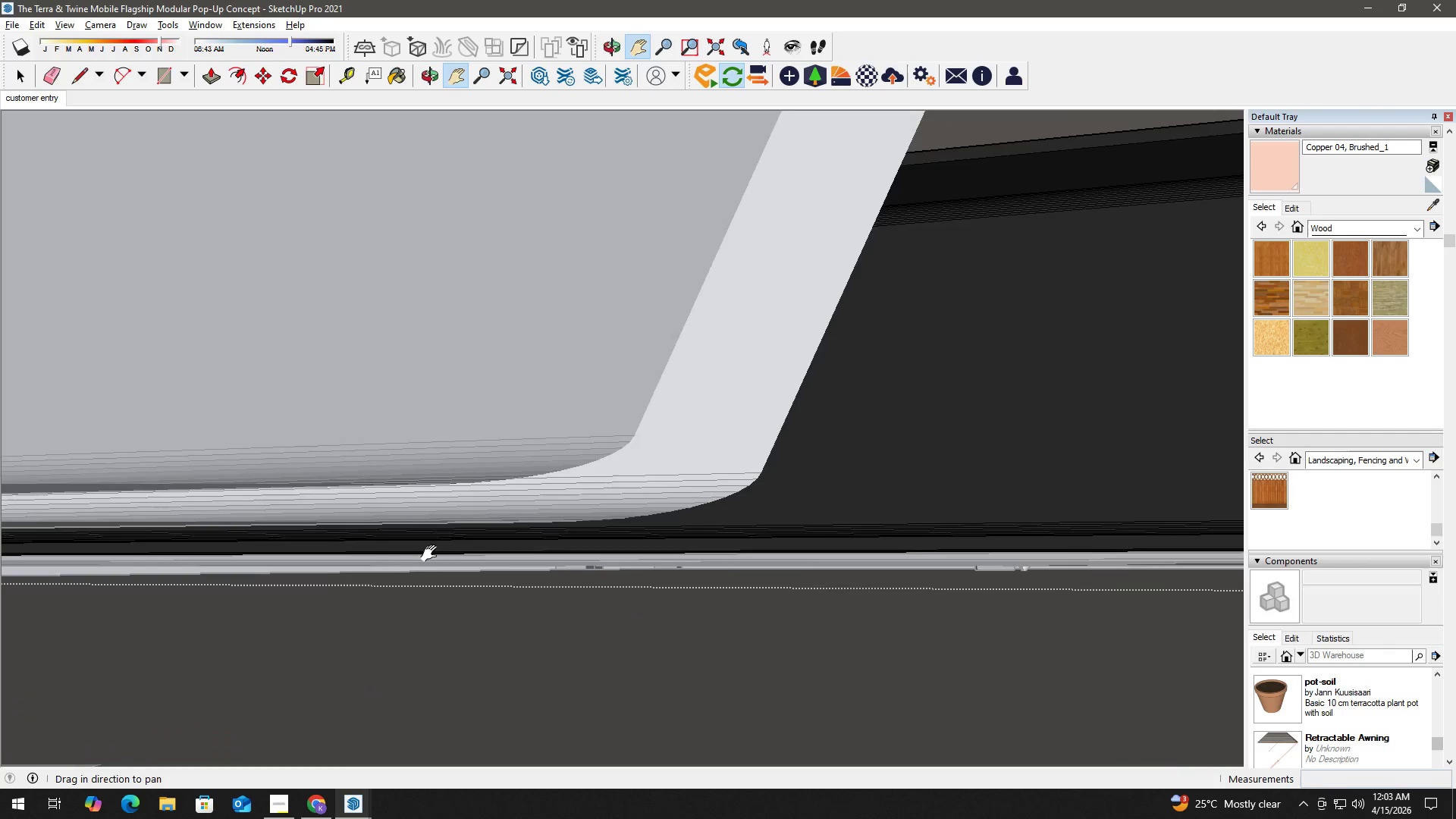 
left_click_drag(start_coordinate=[366, 537], to_coordinate=[334, 500])
 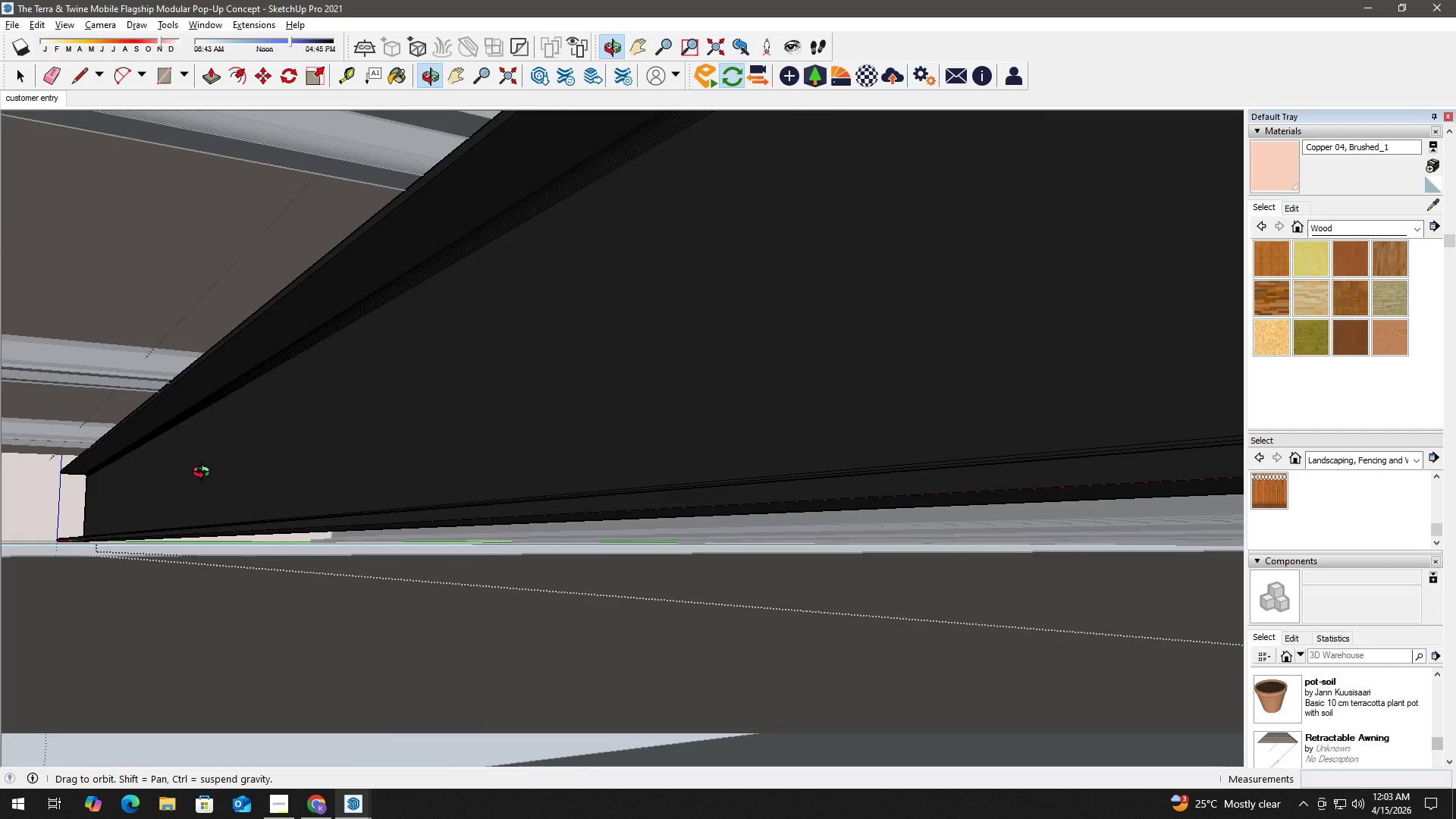 
scroll: coordinate [100, 548], scroll_direction: up, amount: 26.0
 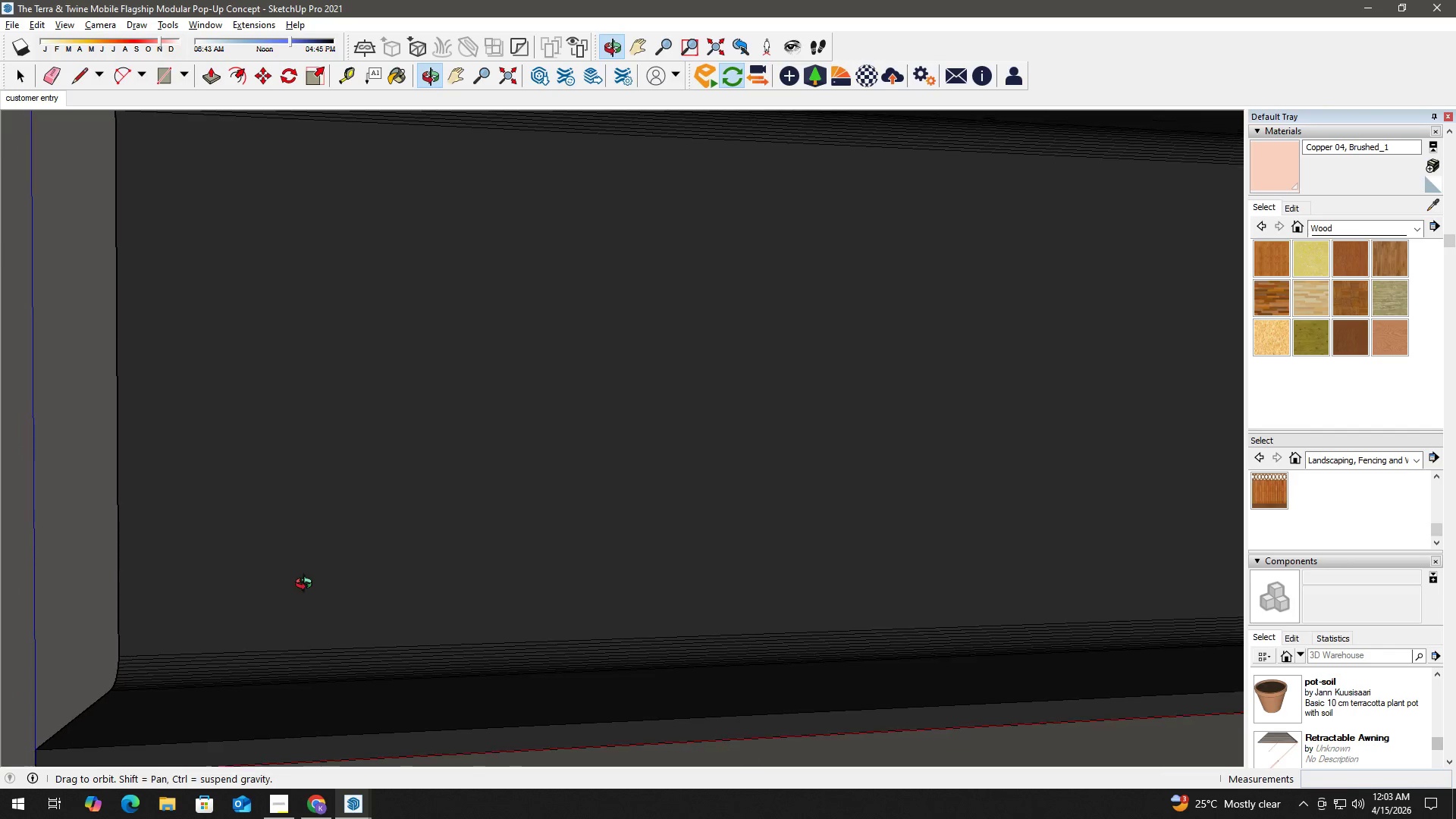 
key(H)
 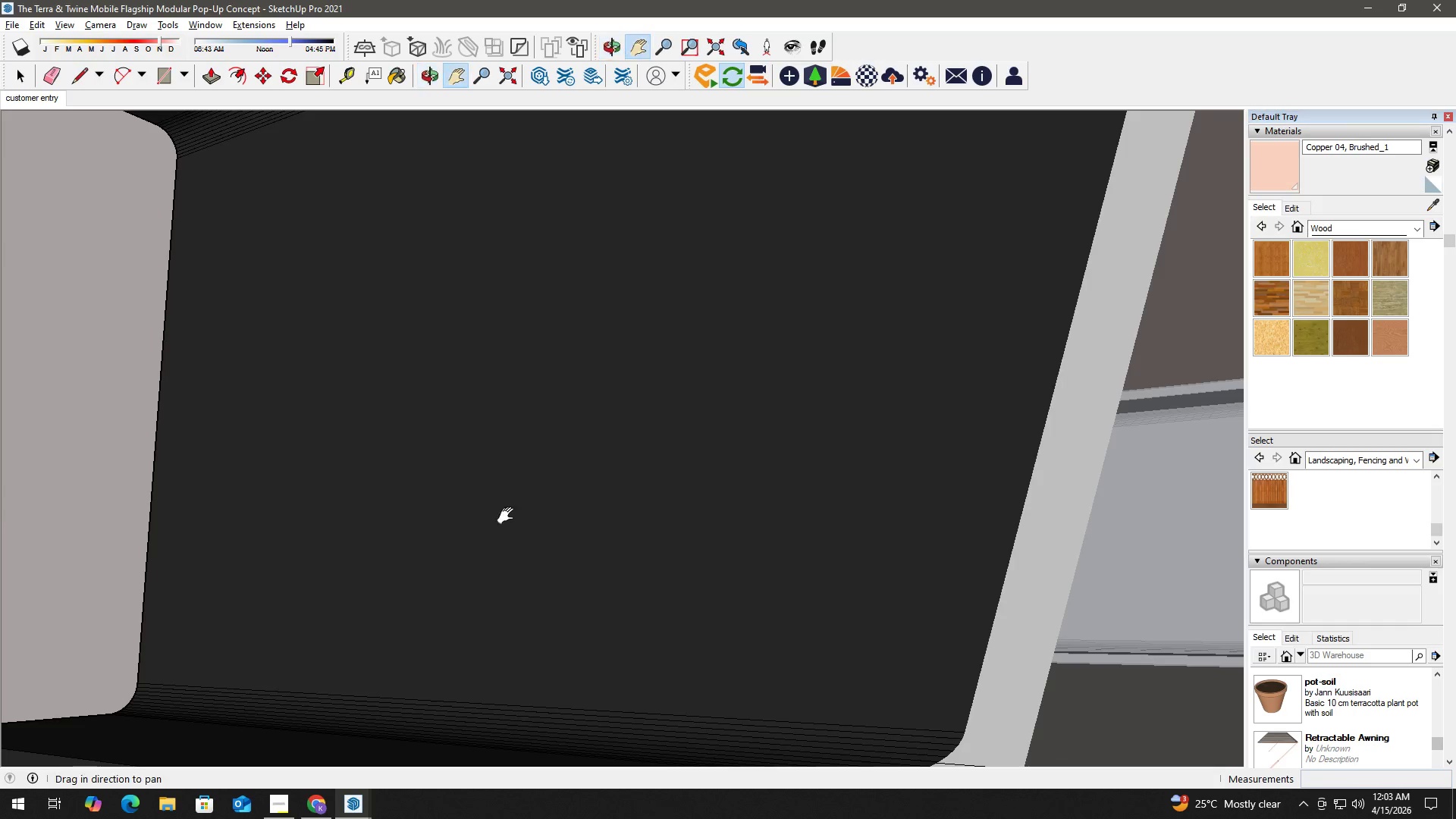 
left_click_drag(start_coordinate=[652, 516], to_coordinate=[0, 418])
 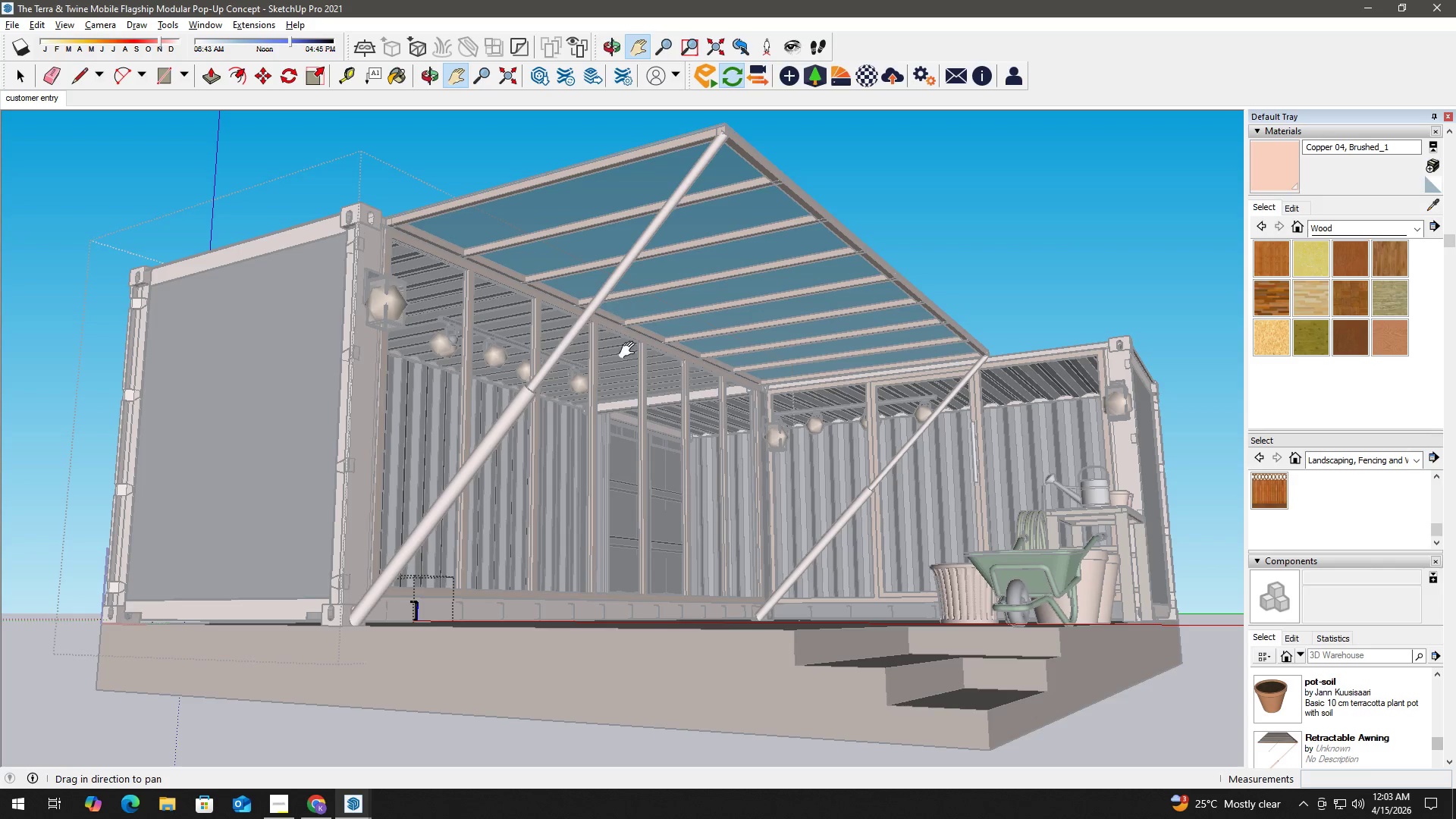 
scroll: coordinate [443, 536], scroll_direction: up, amount: 43.0
 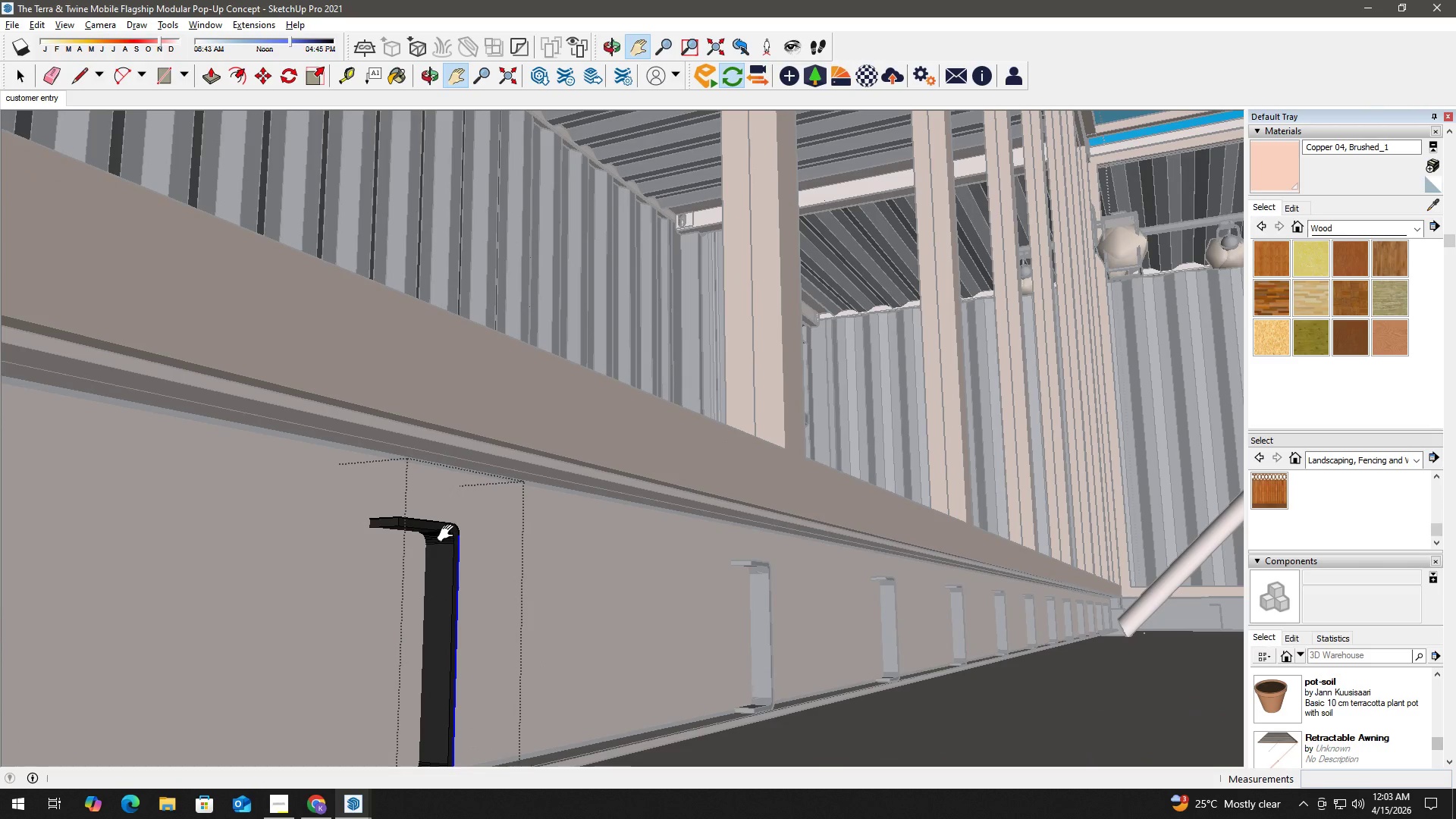 
key(P)
 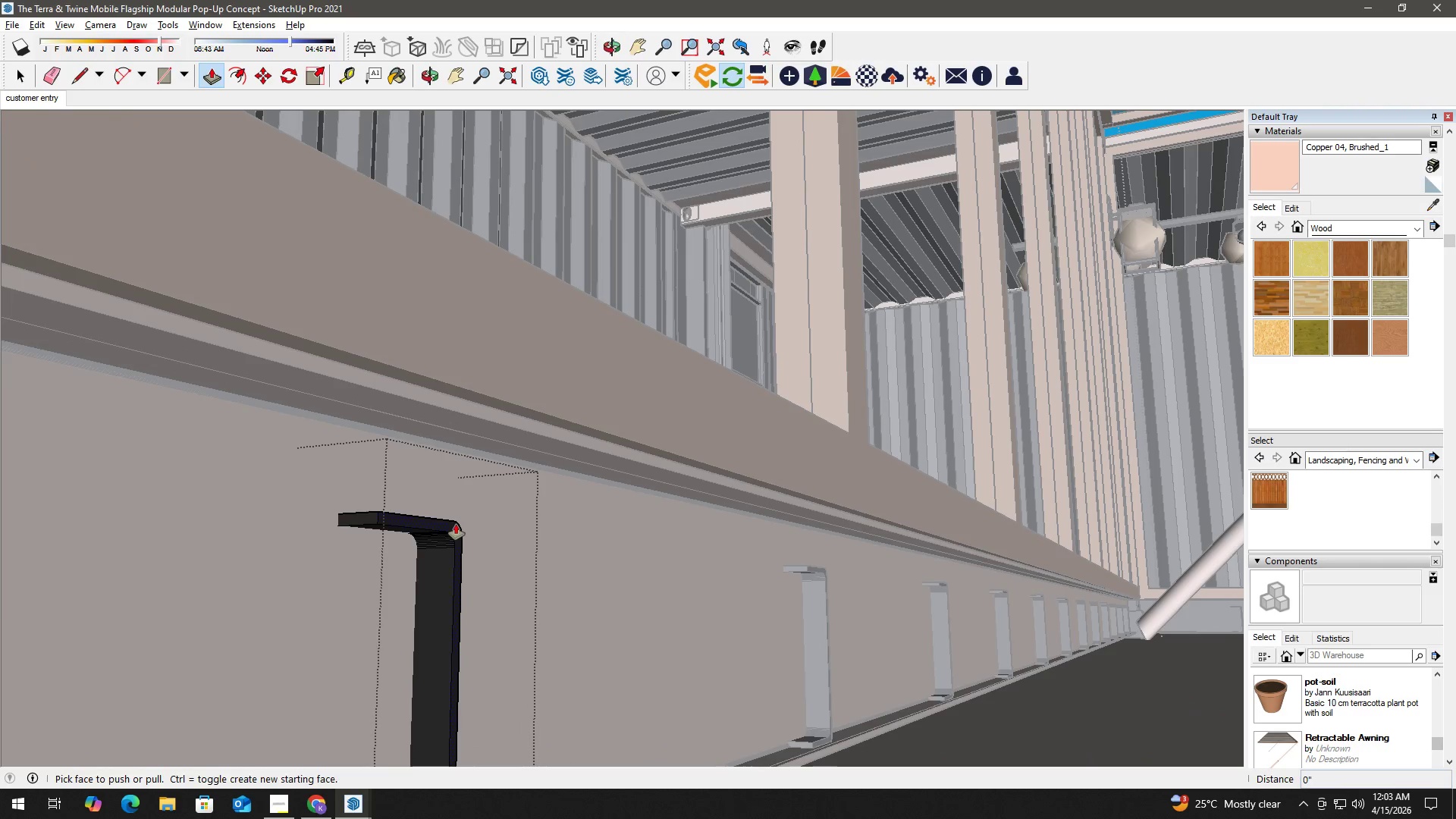 
scroll: coordinate [453, 530], scroll_direction: up, amount: 3.0
 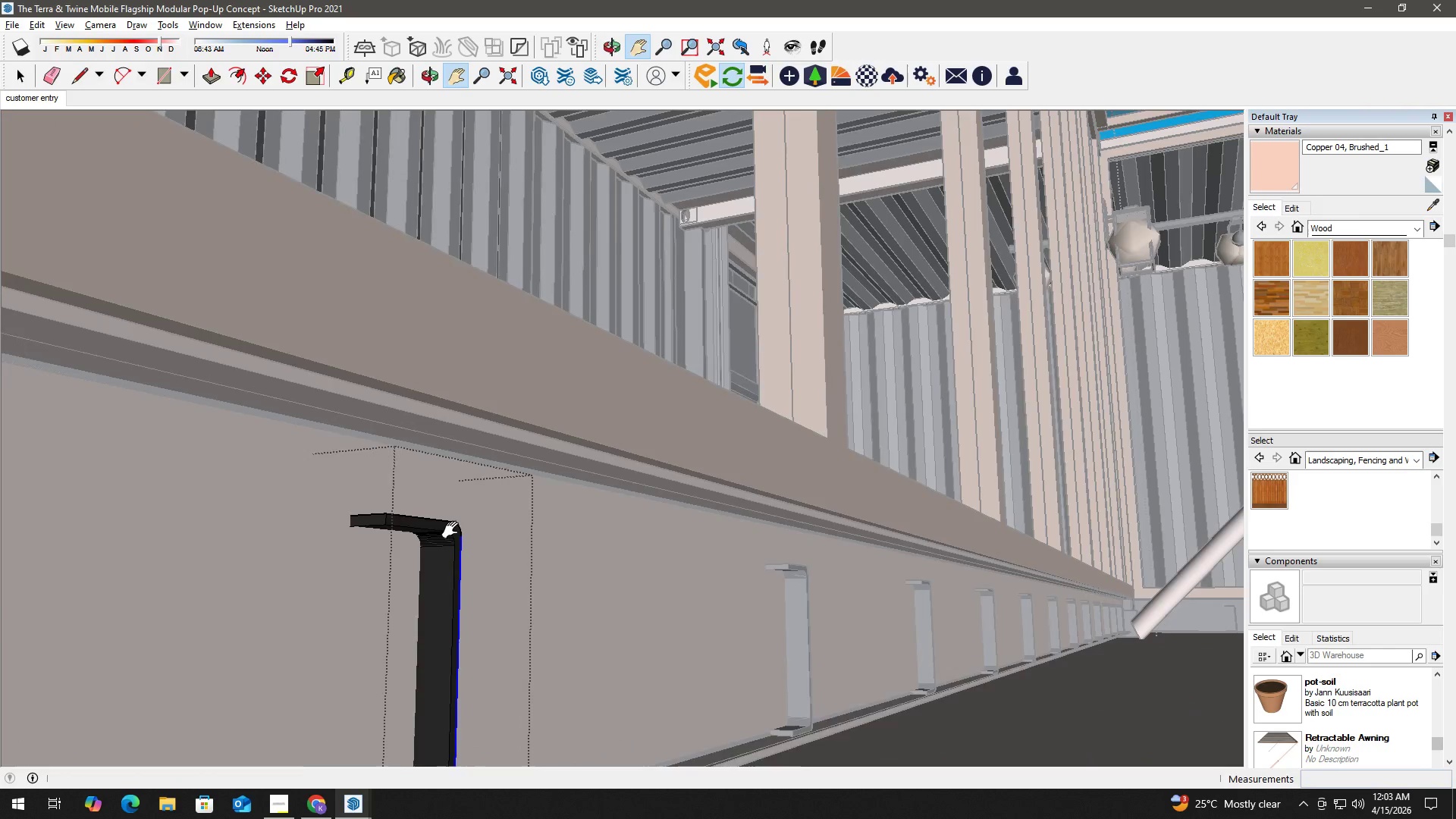 
left_click([456, 524])
 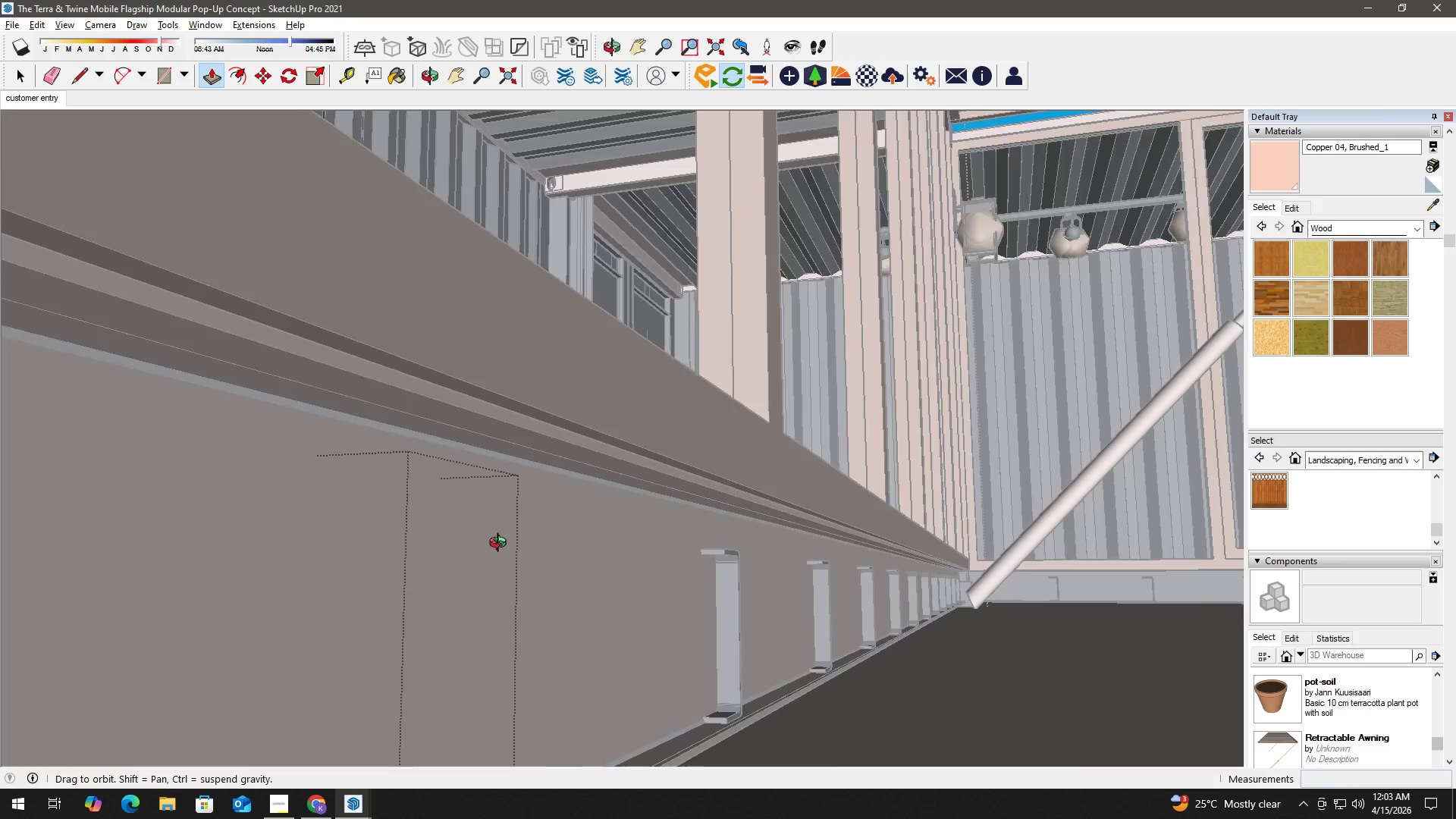 
hold_key(key=ShiftLeft, duration=0.97)
 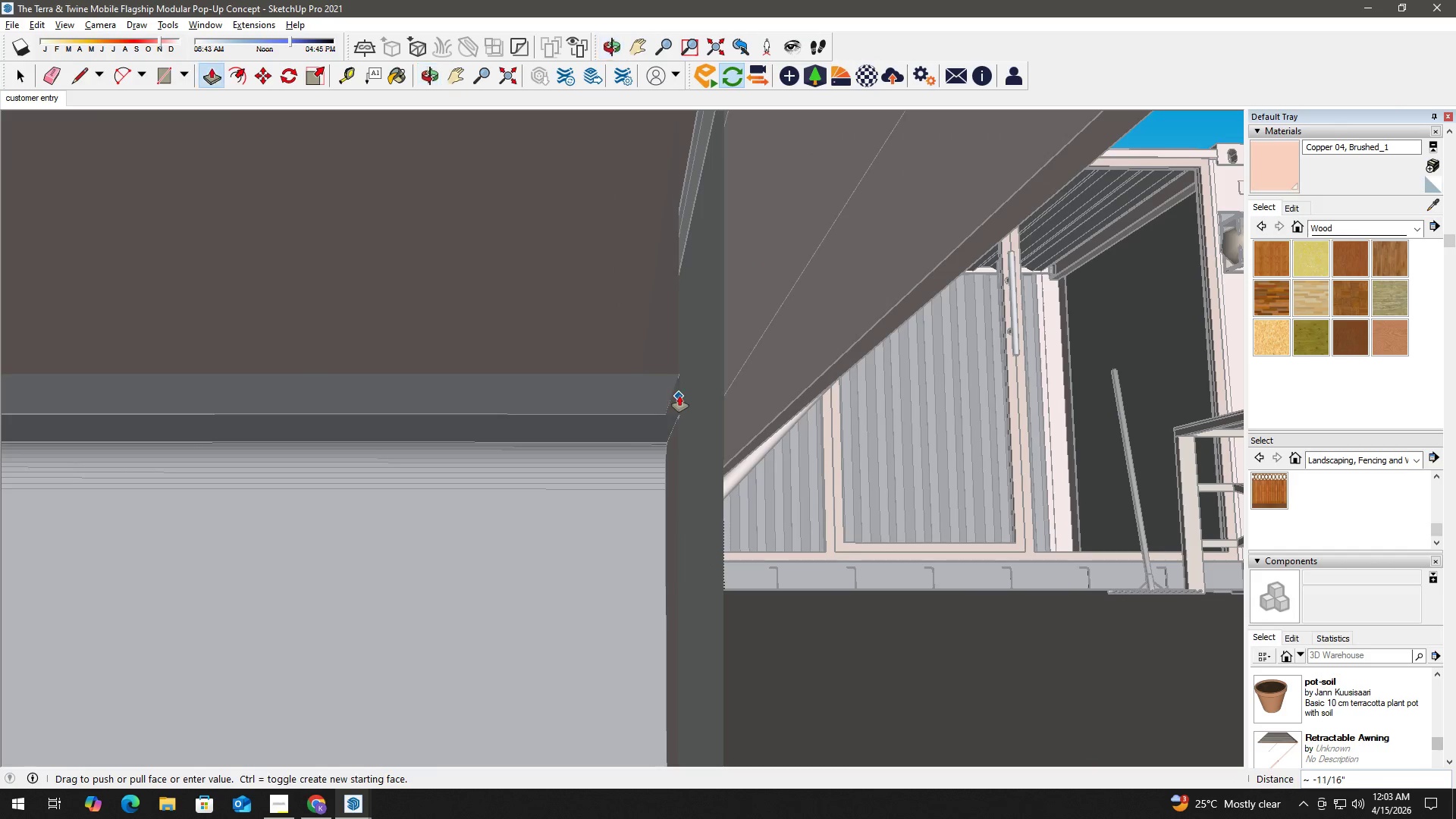 
left_click([679, 396])
 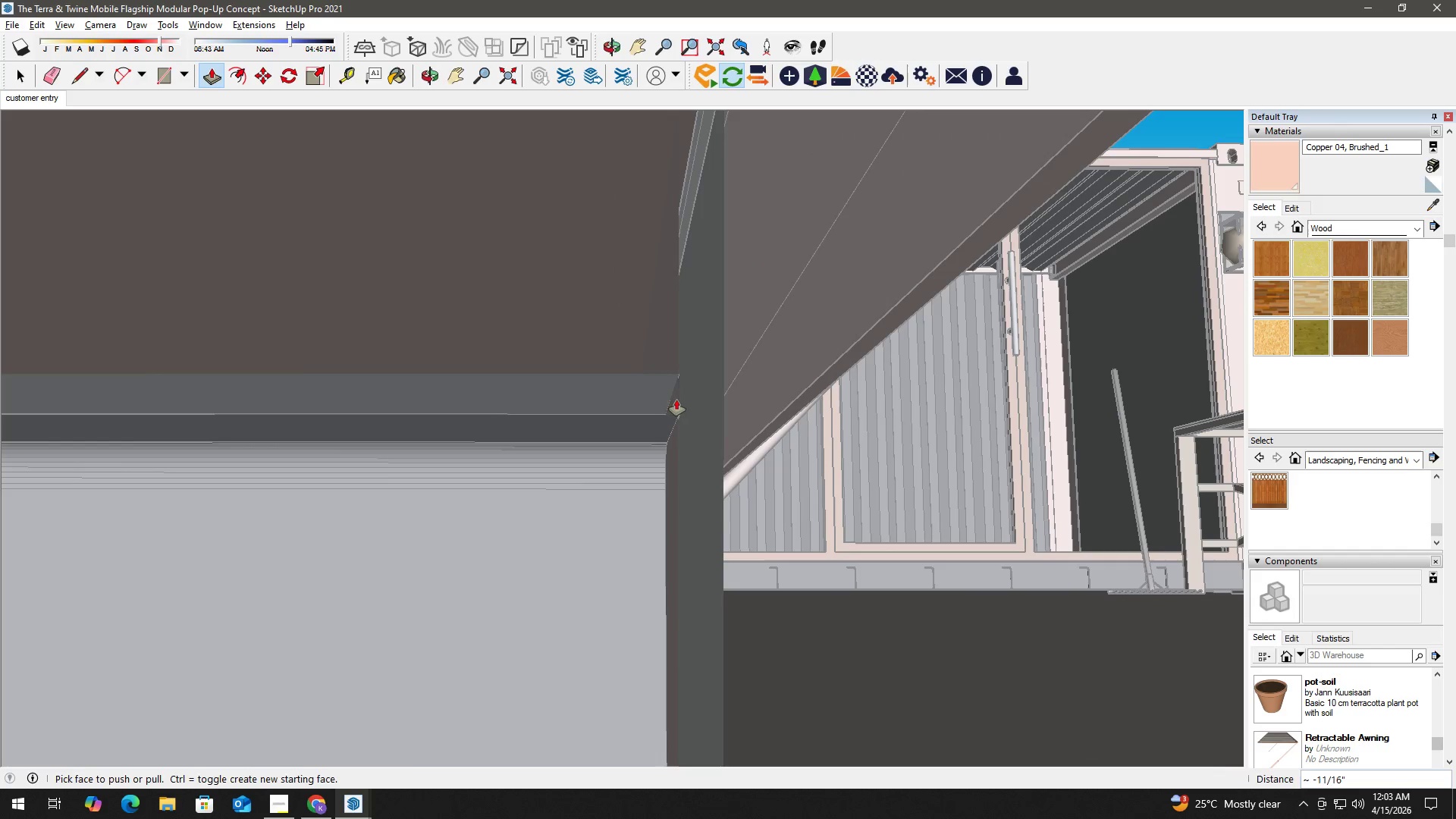 
key(Space)
 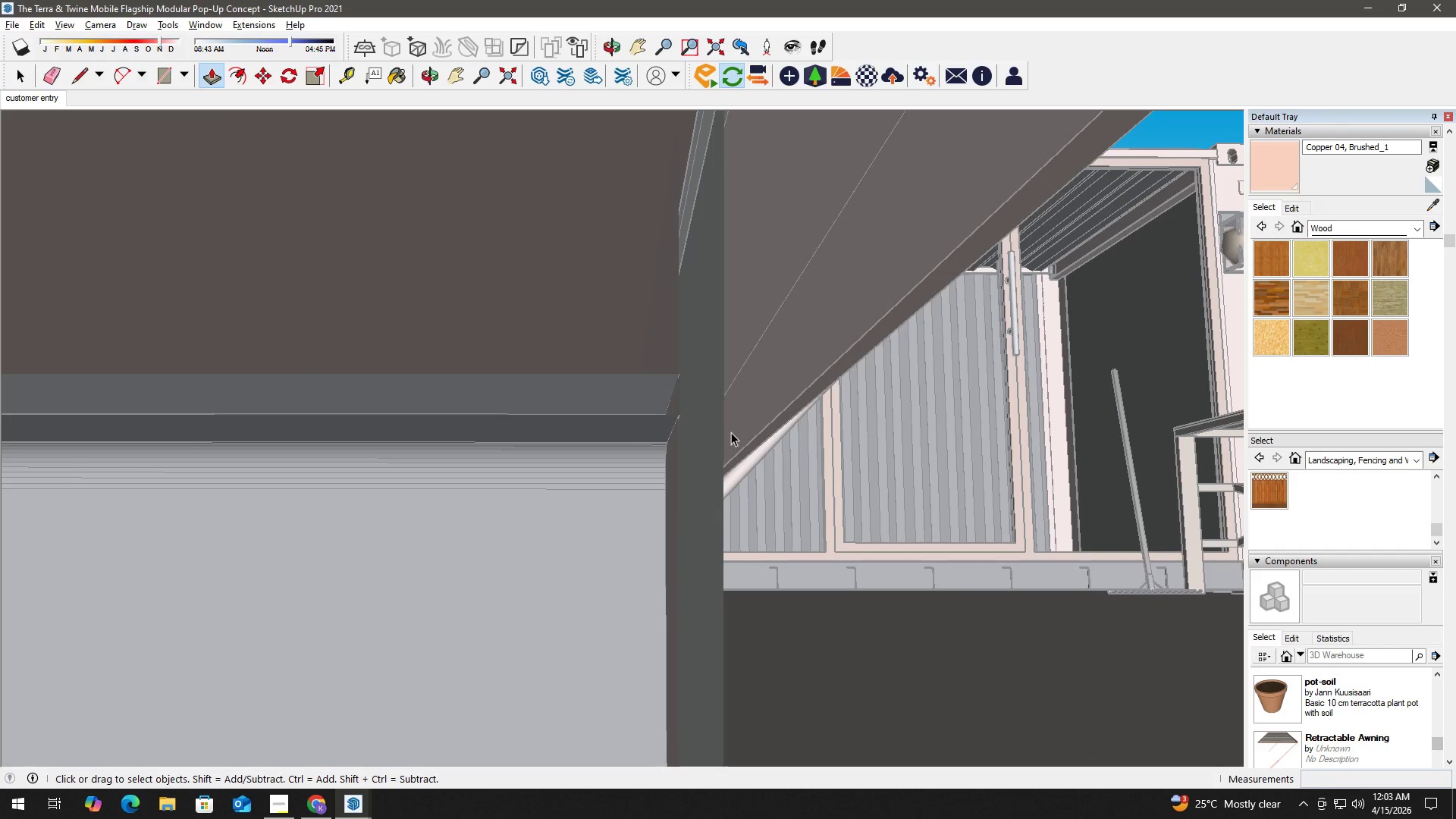 
key(H)
 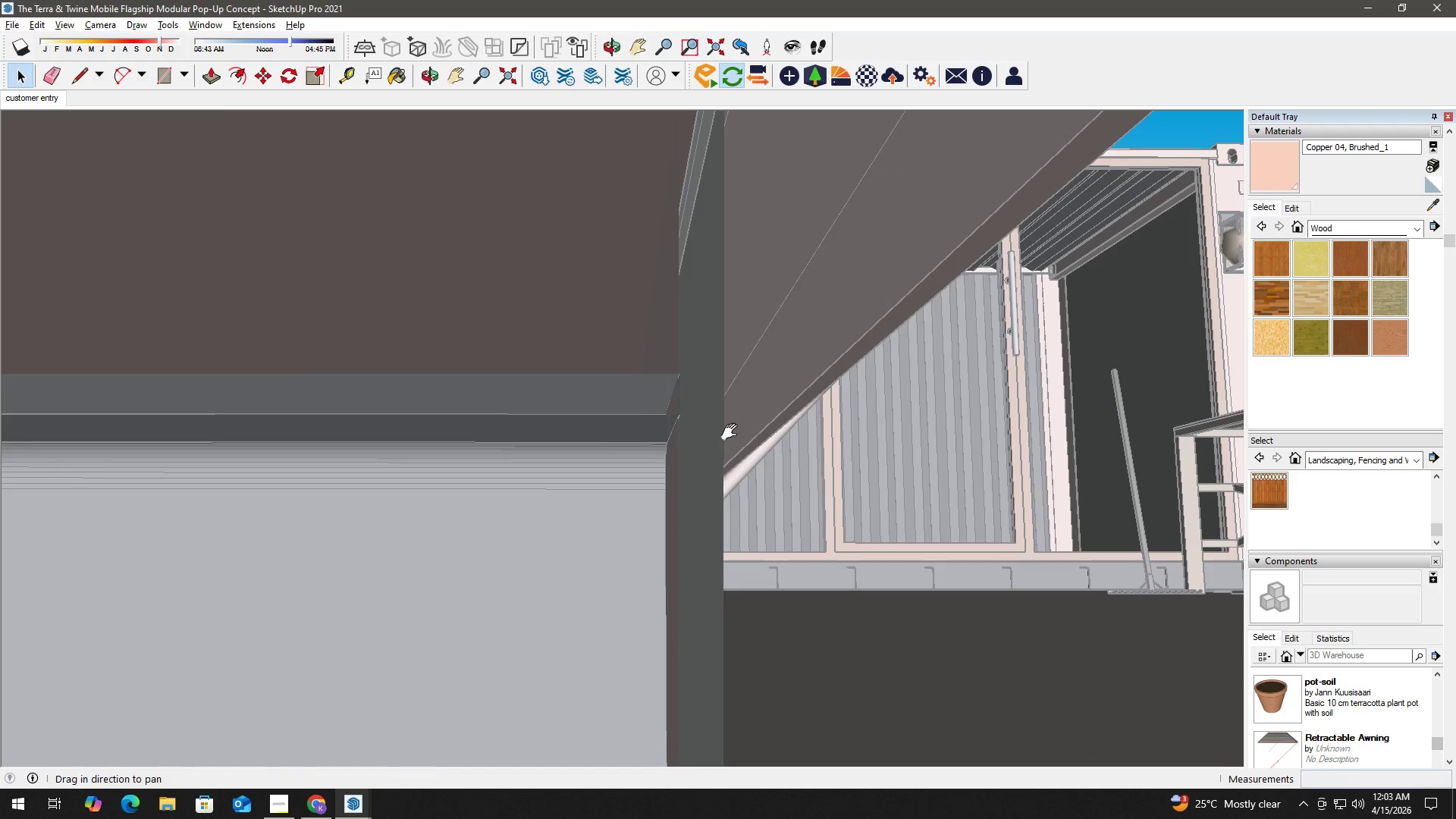 
left_click_drag(start_coordinate=[730, 432], to_coordinate=[549, 456])
 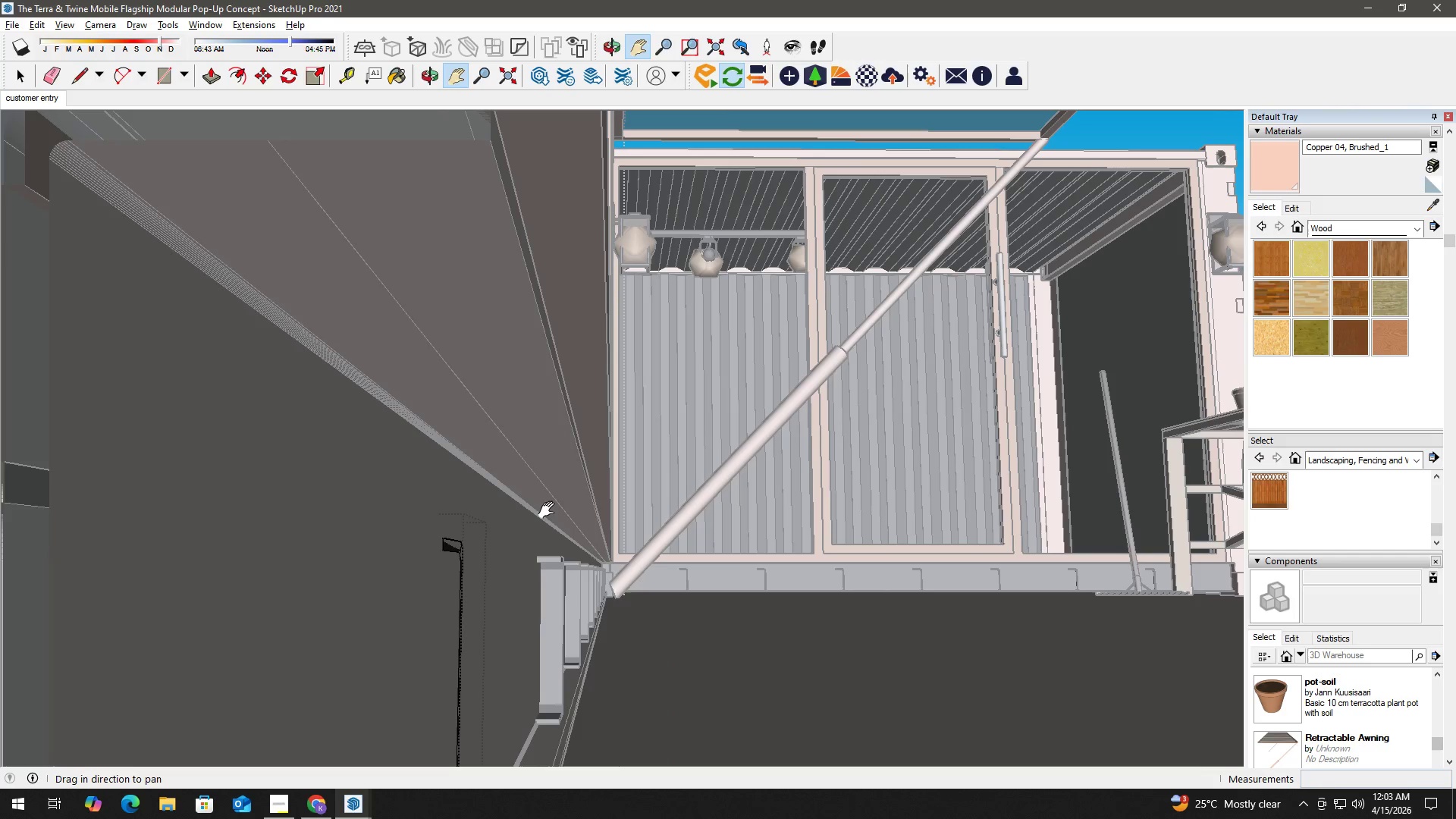 
scroll: coordinate [516, 596], scroll_direction: up, amount: 8.0
 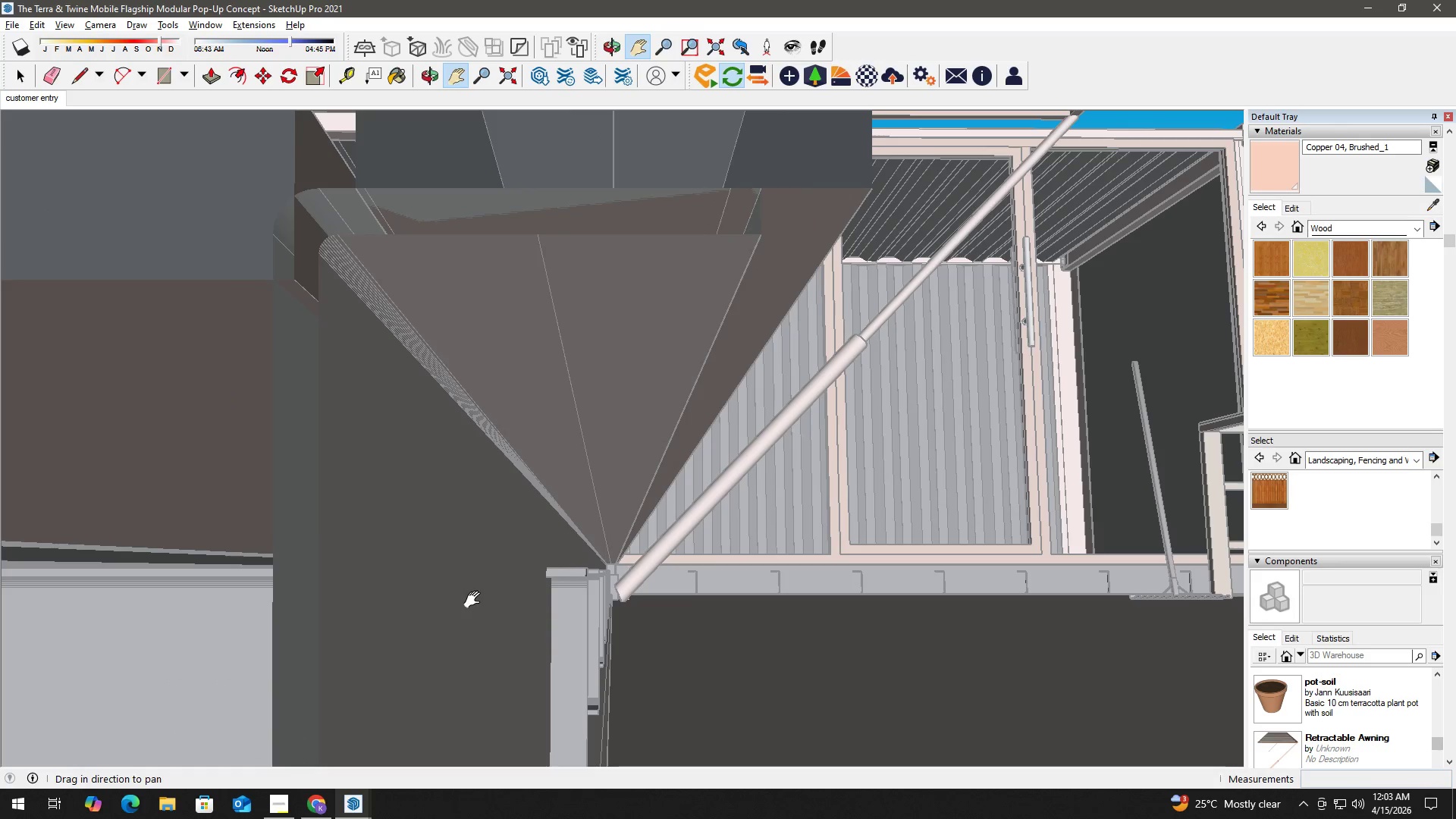 
key(H)
 